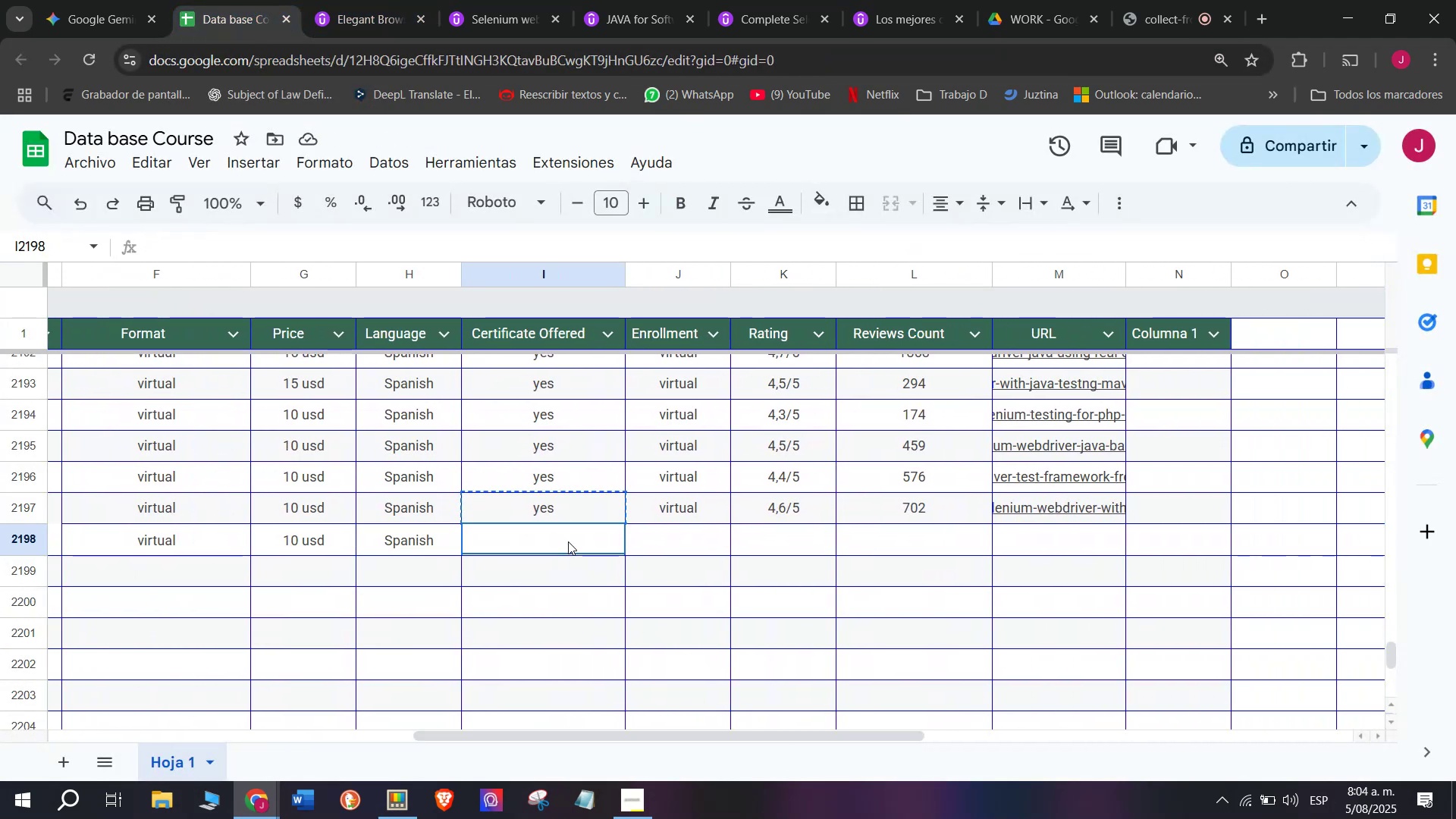 
double_click([568, 541])
 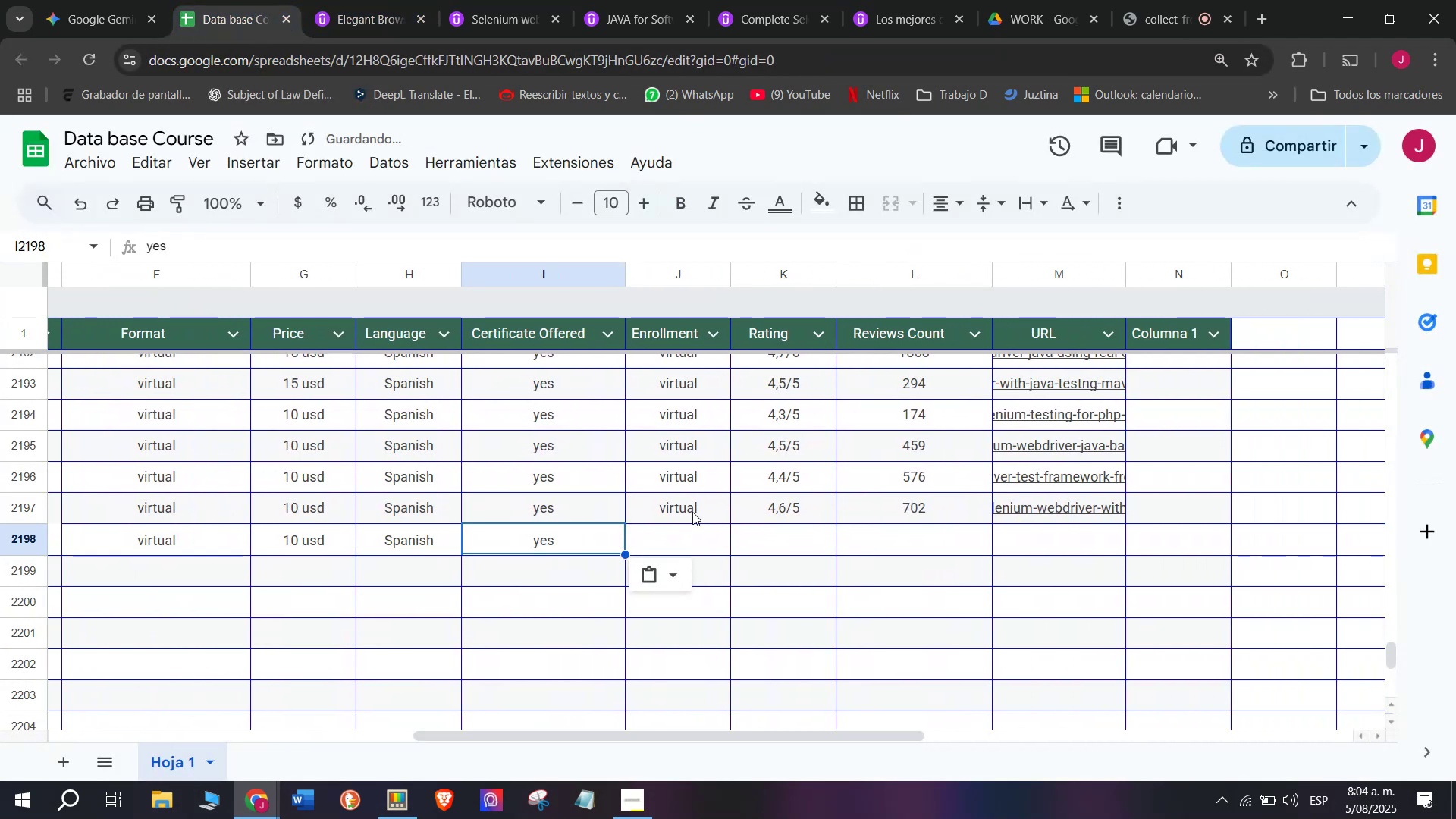 
left_click([698, 522])
 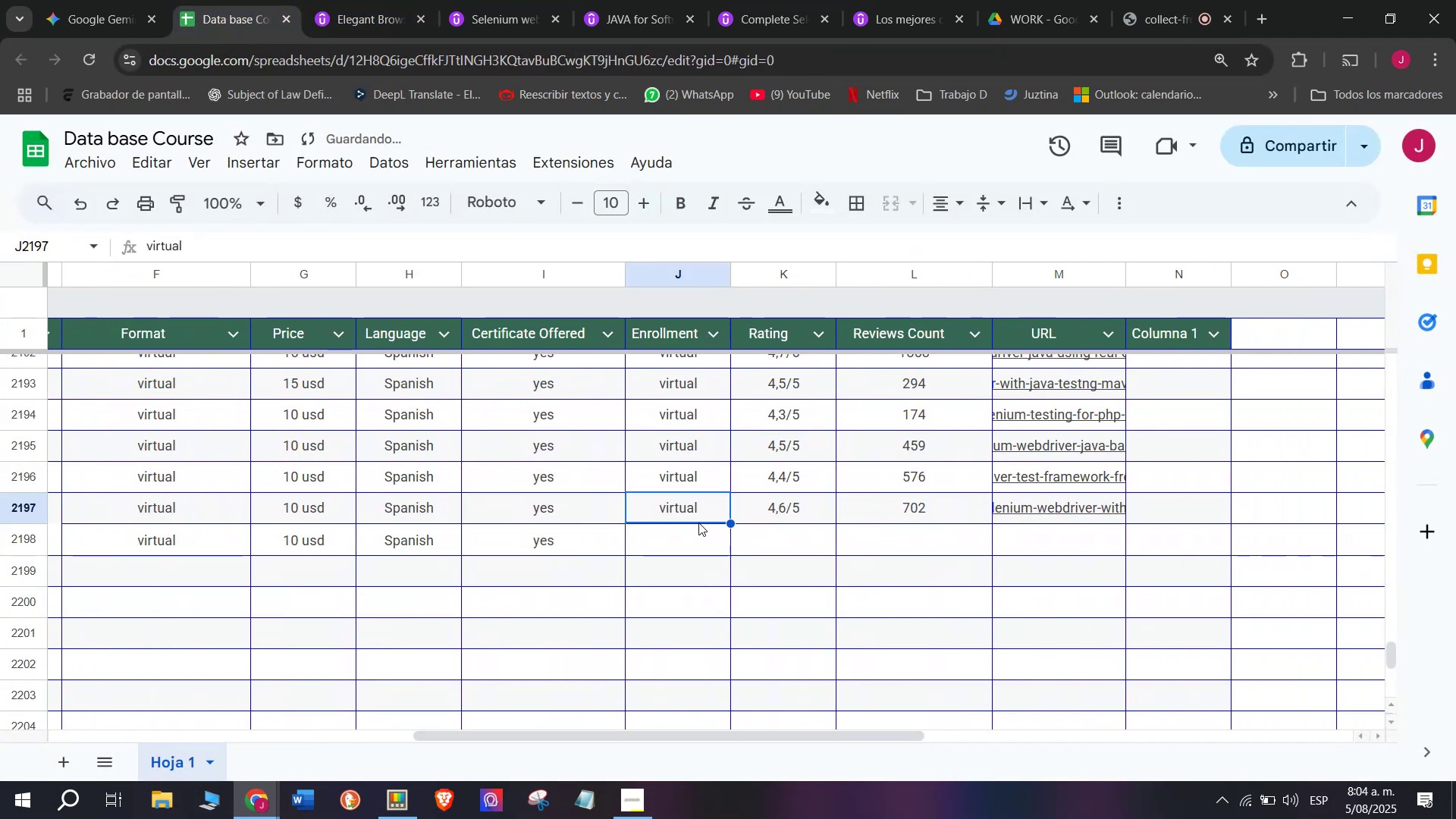 
key(Break)
 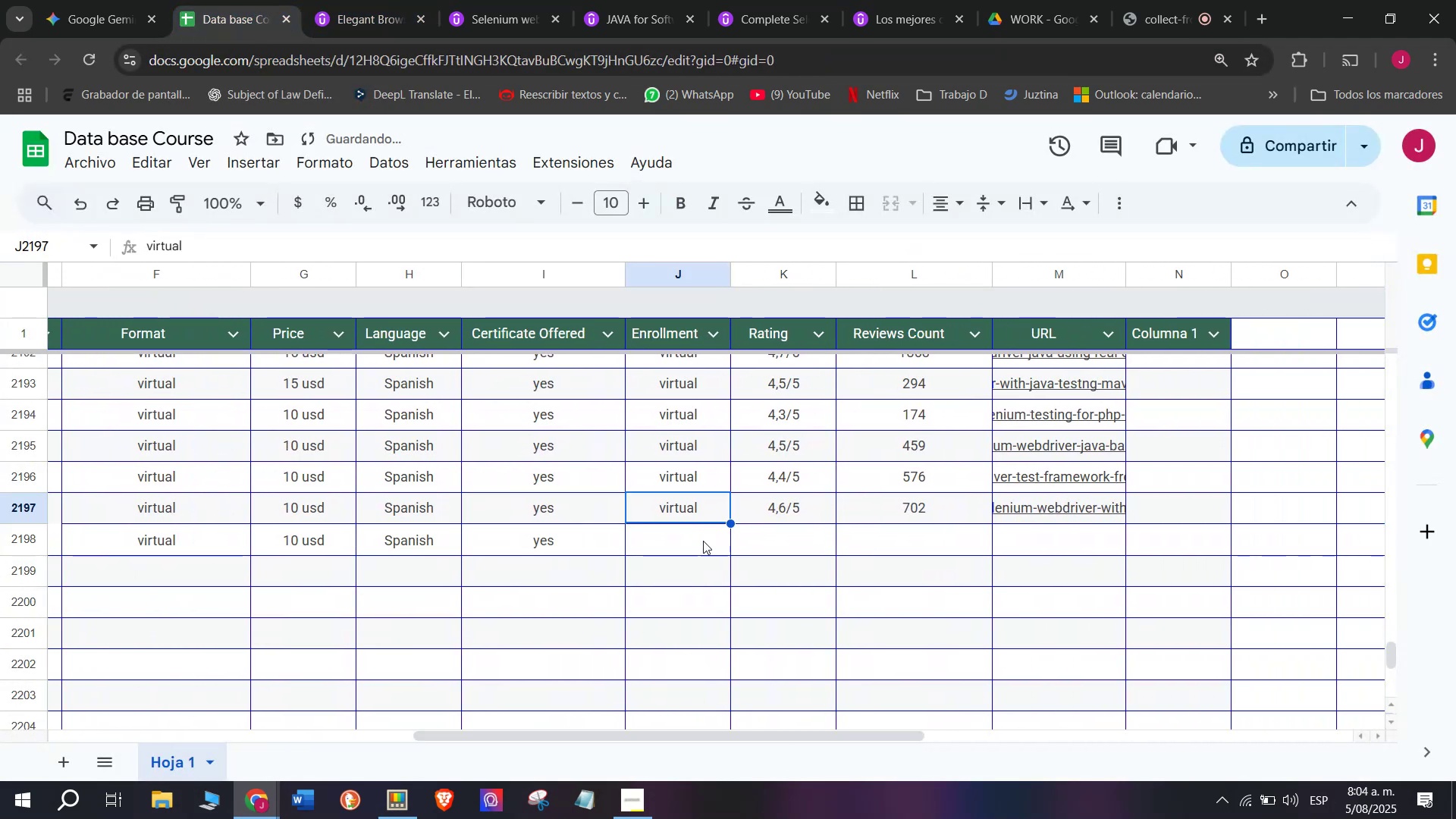 
key(Control+C)
 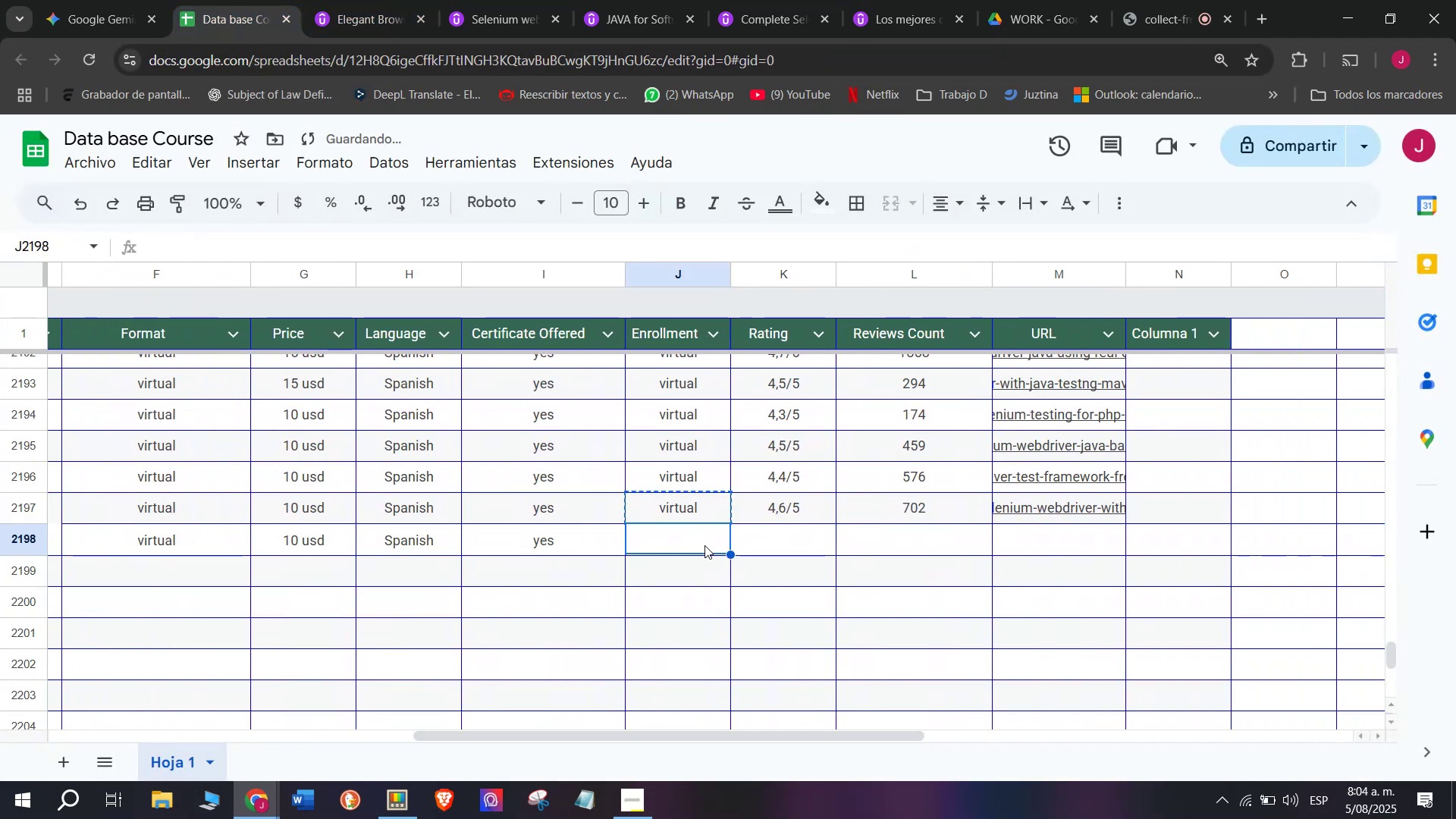 
key(Control+ControlLeft)
 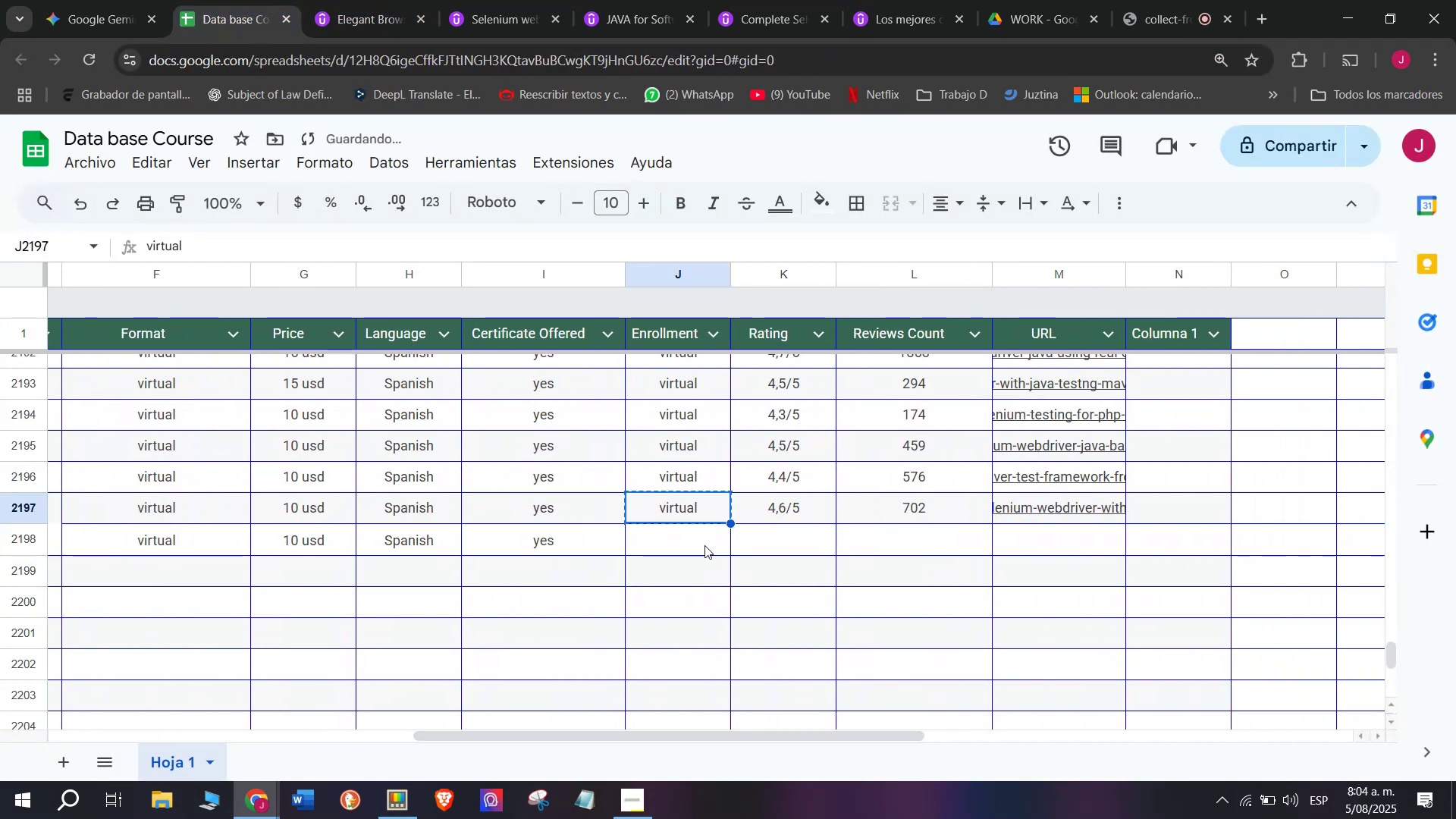 
left_click([704, 545])
 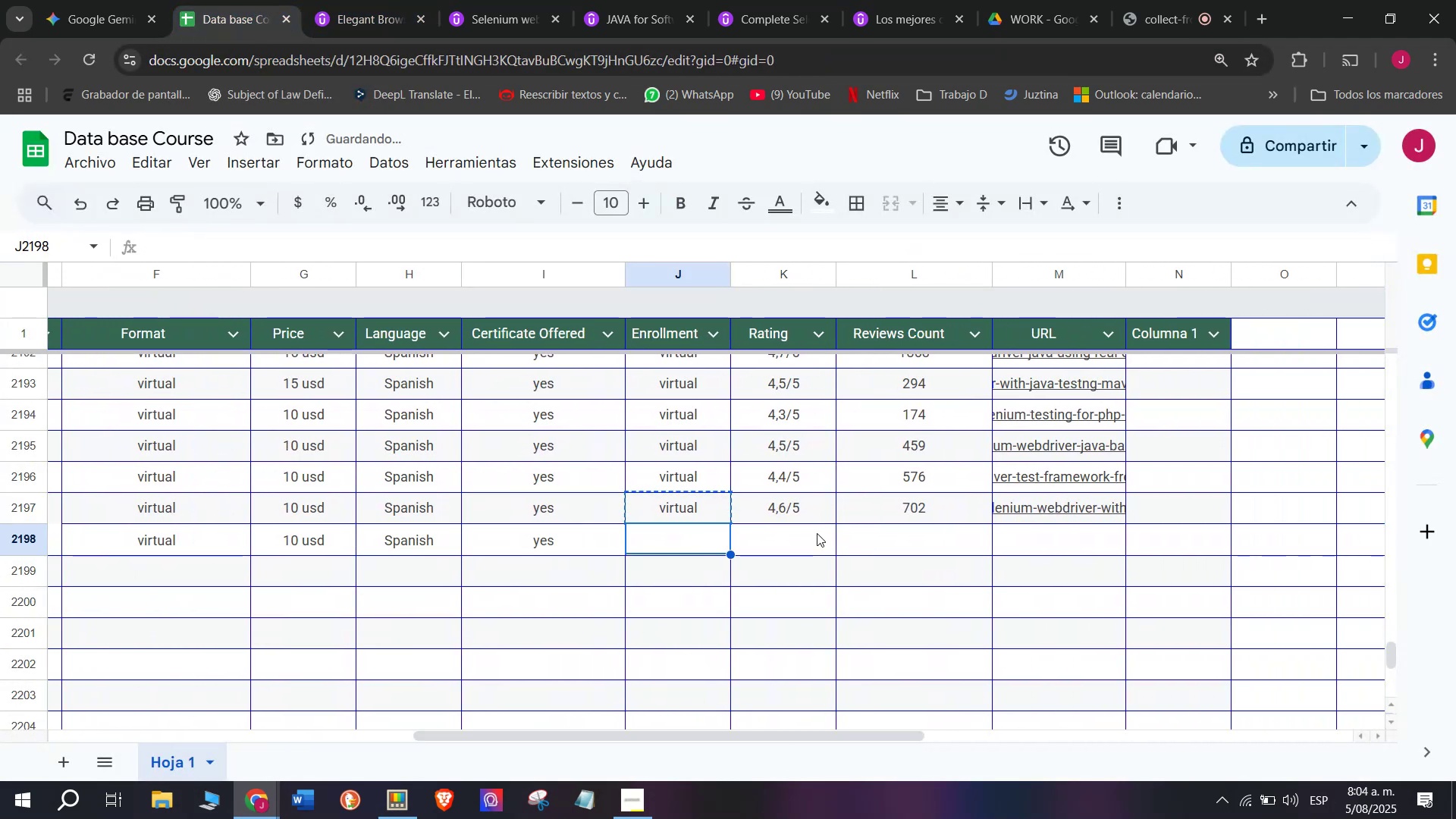 
key(Z)
 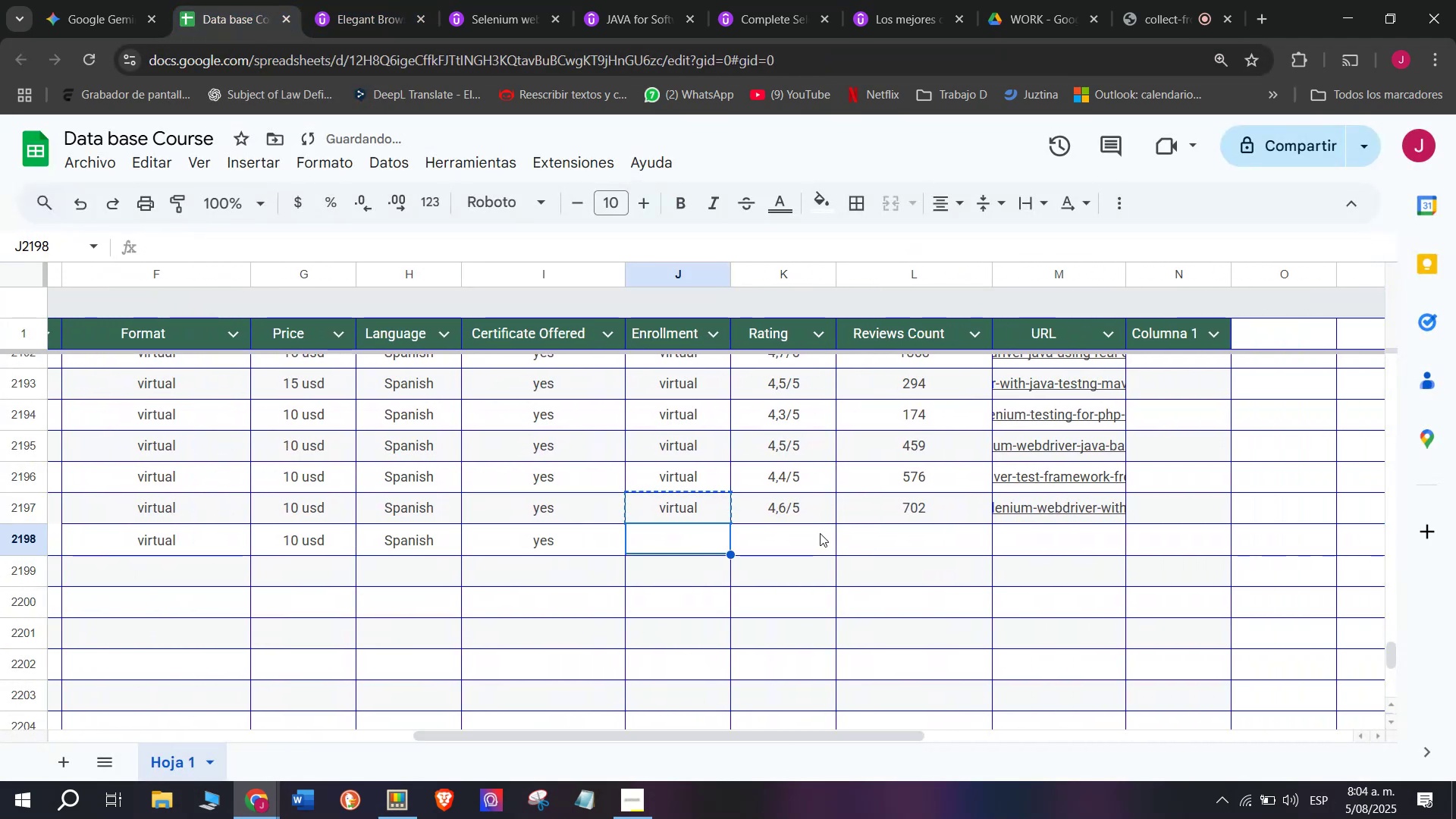 
key(Control+ControlLeft)
 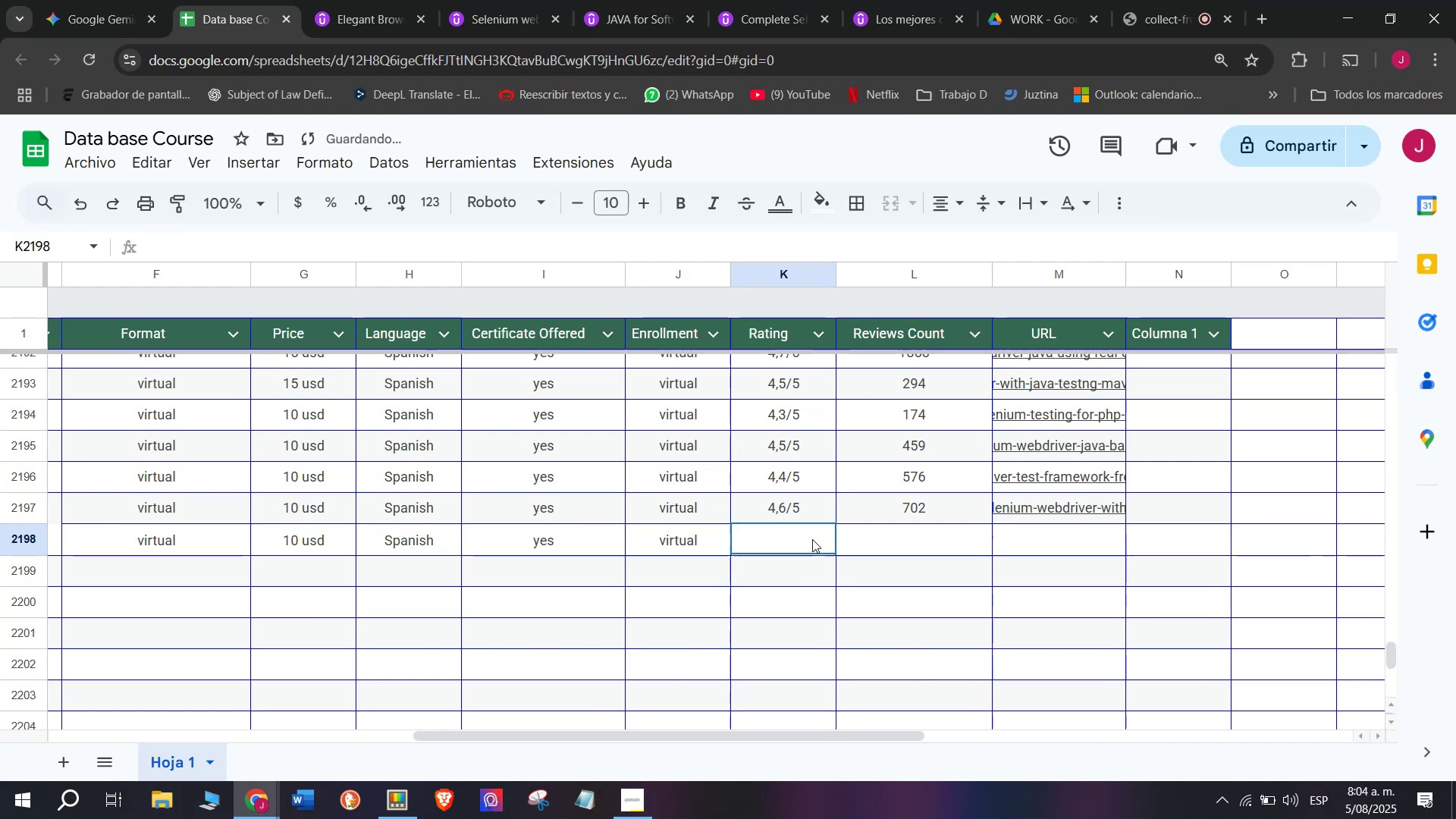 
key(Control+V)
 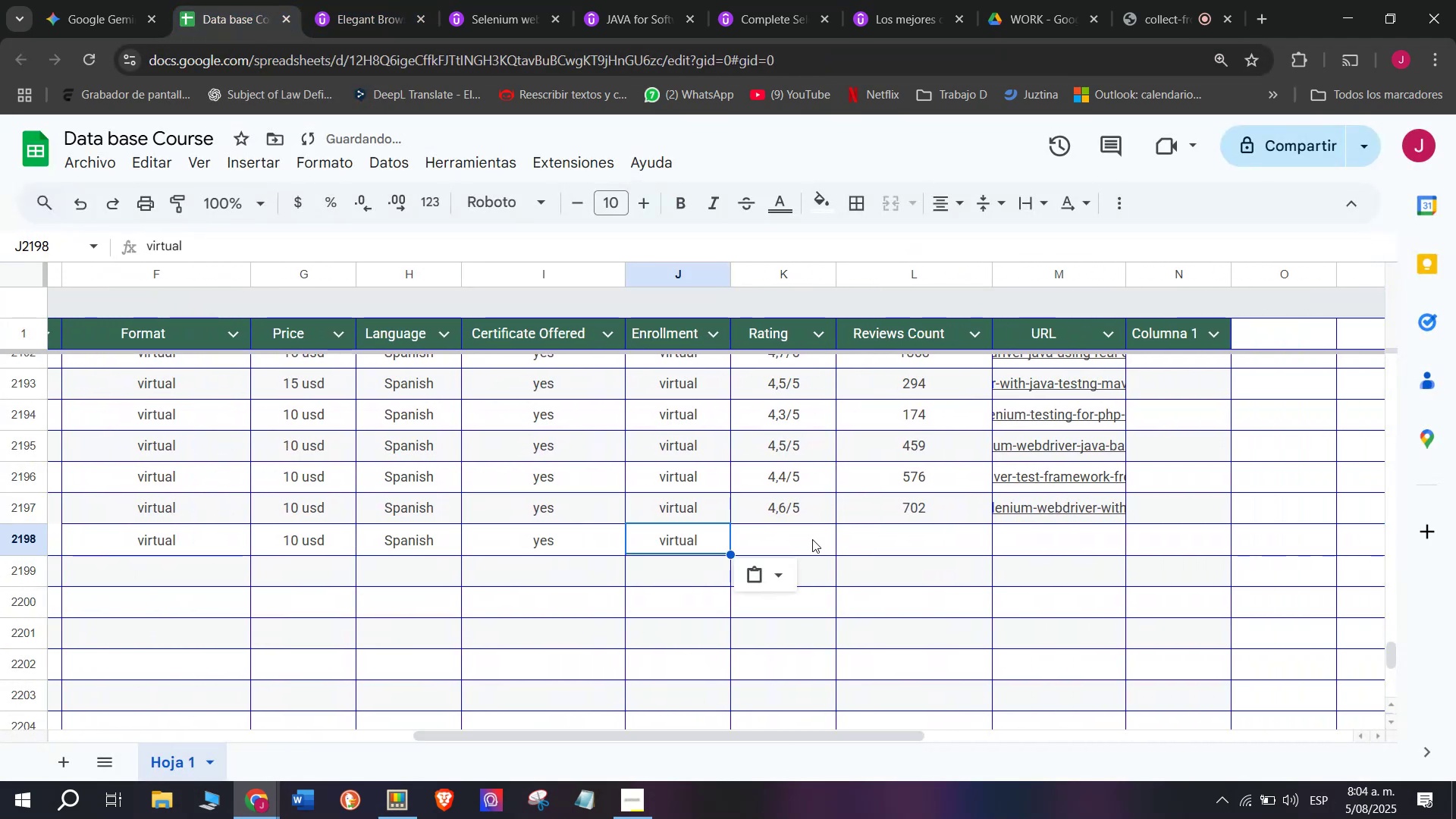 
left_click([812, 539])
 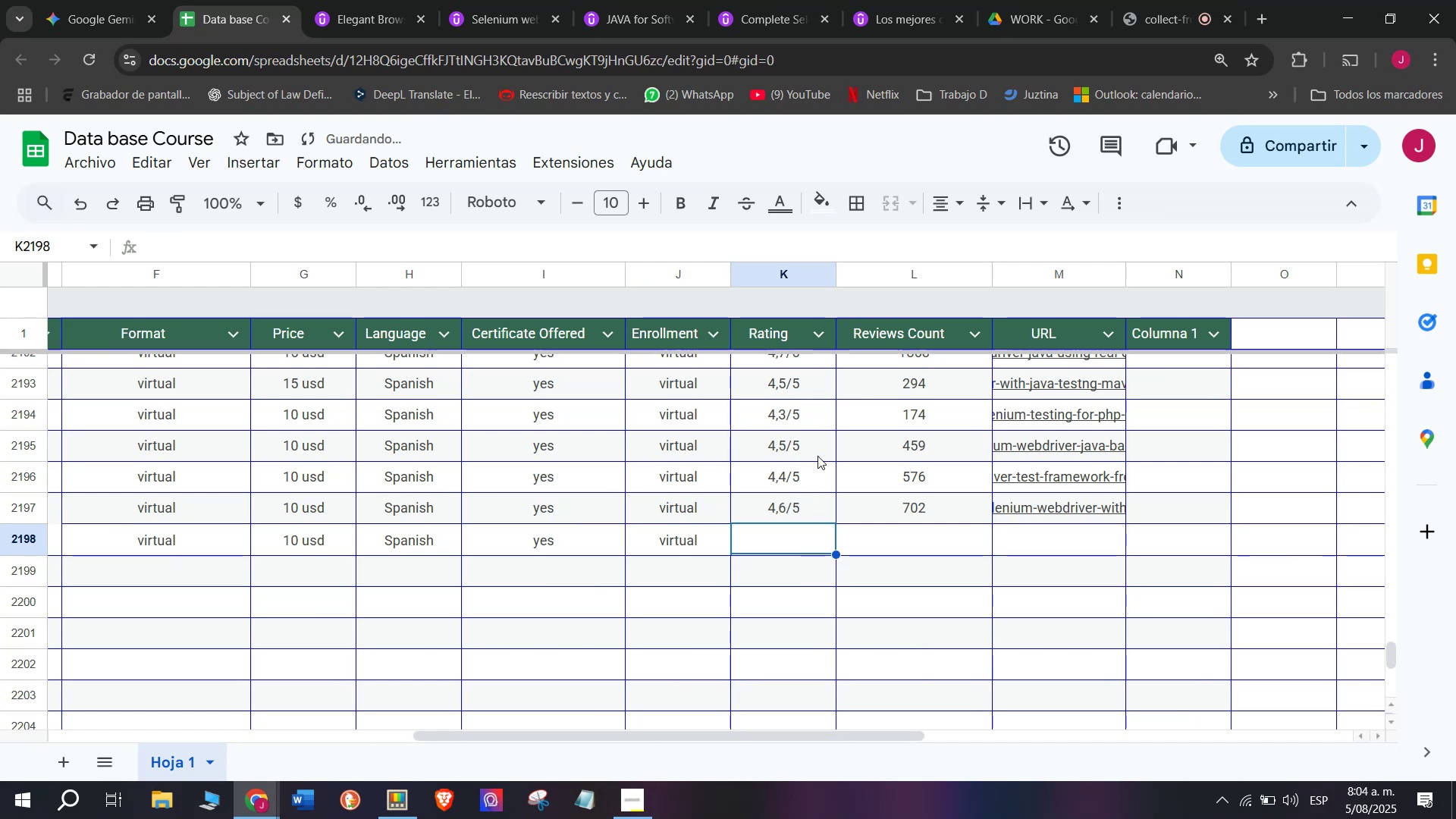 
key(Control+ControlLeft)
 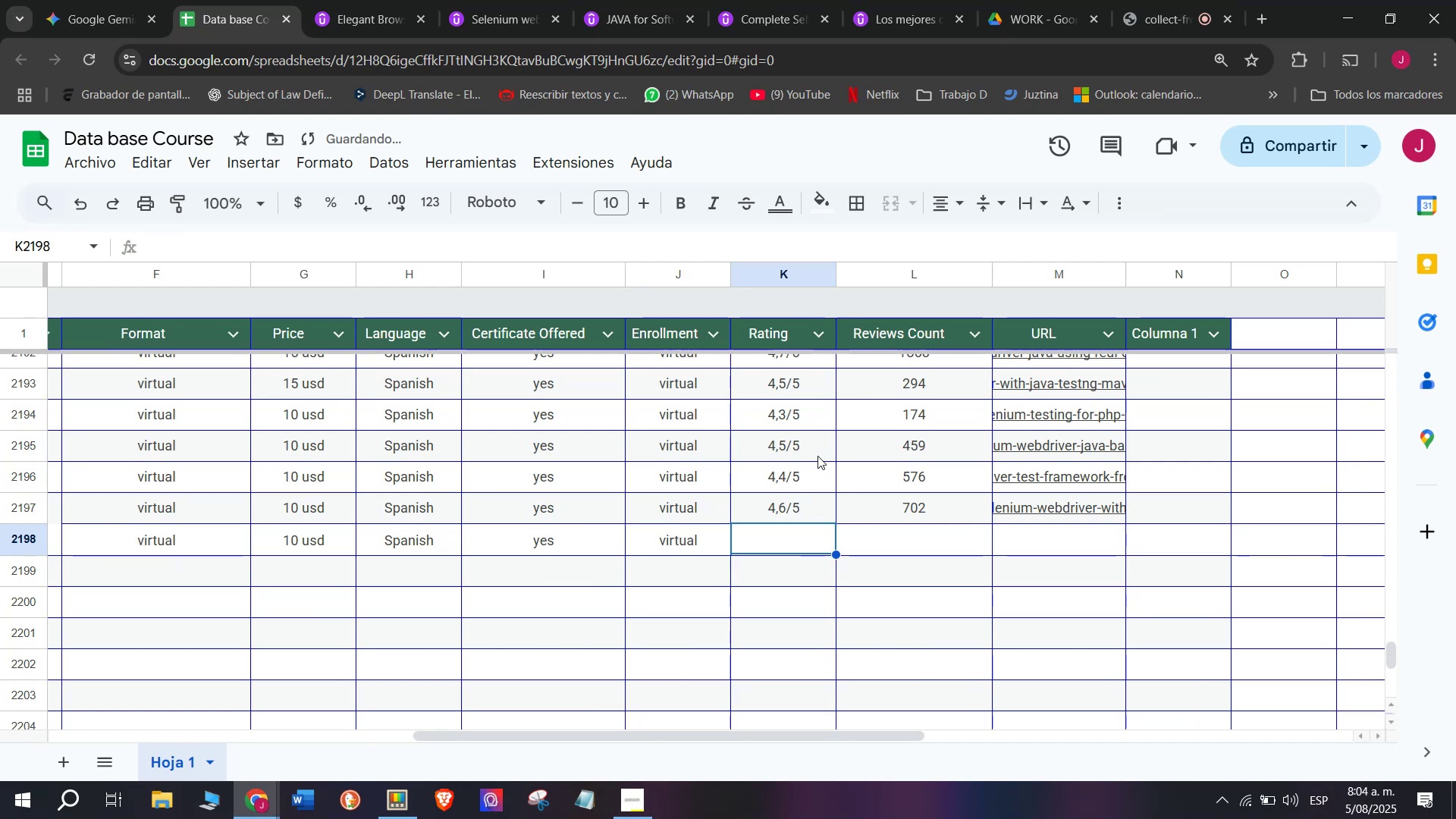 
key(Break)
 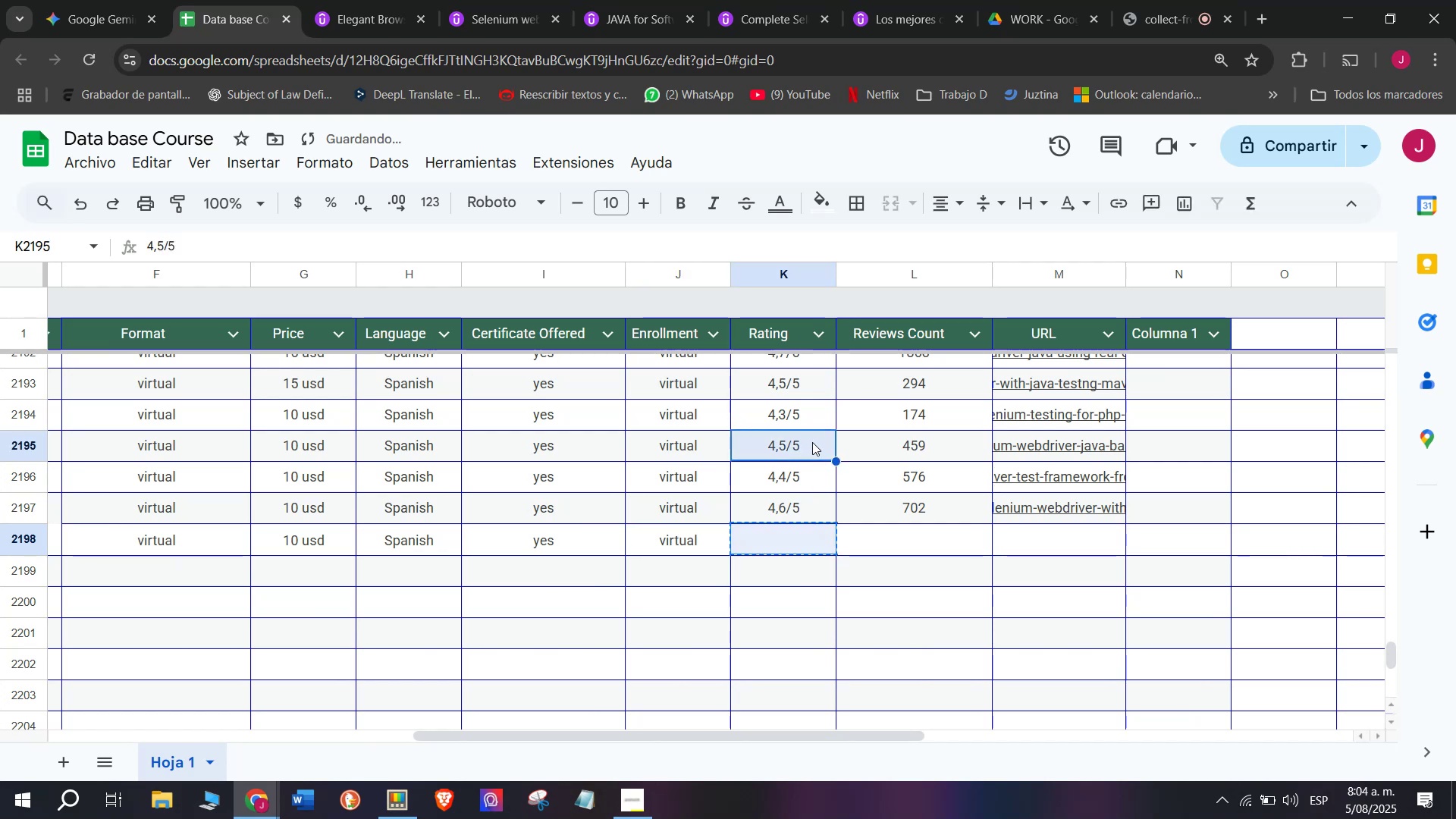 
key(Control+C)
 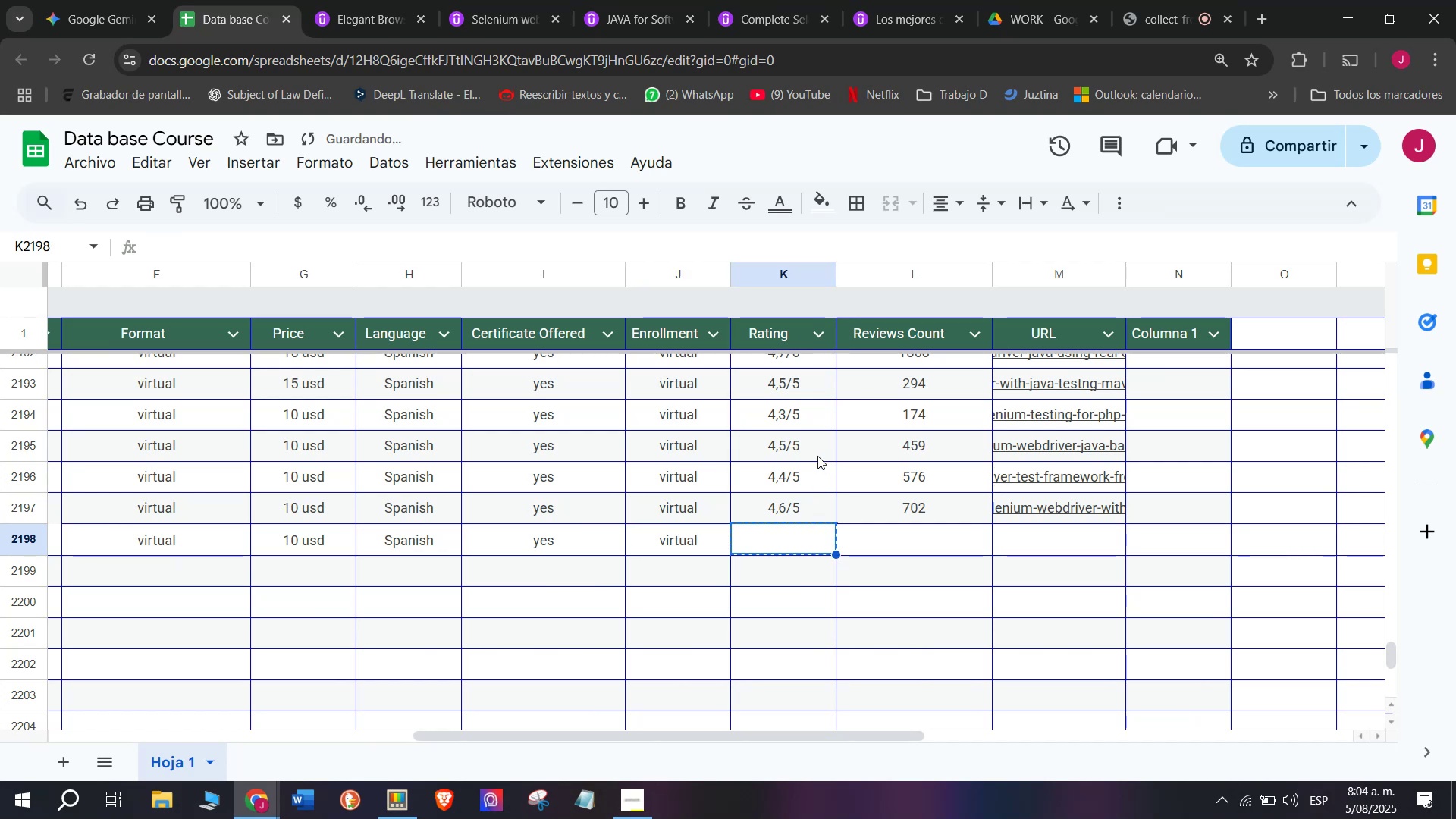 
left_click([817, 456])
 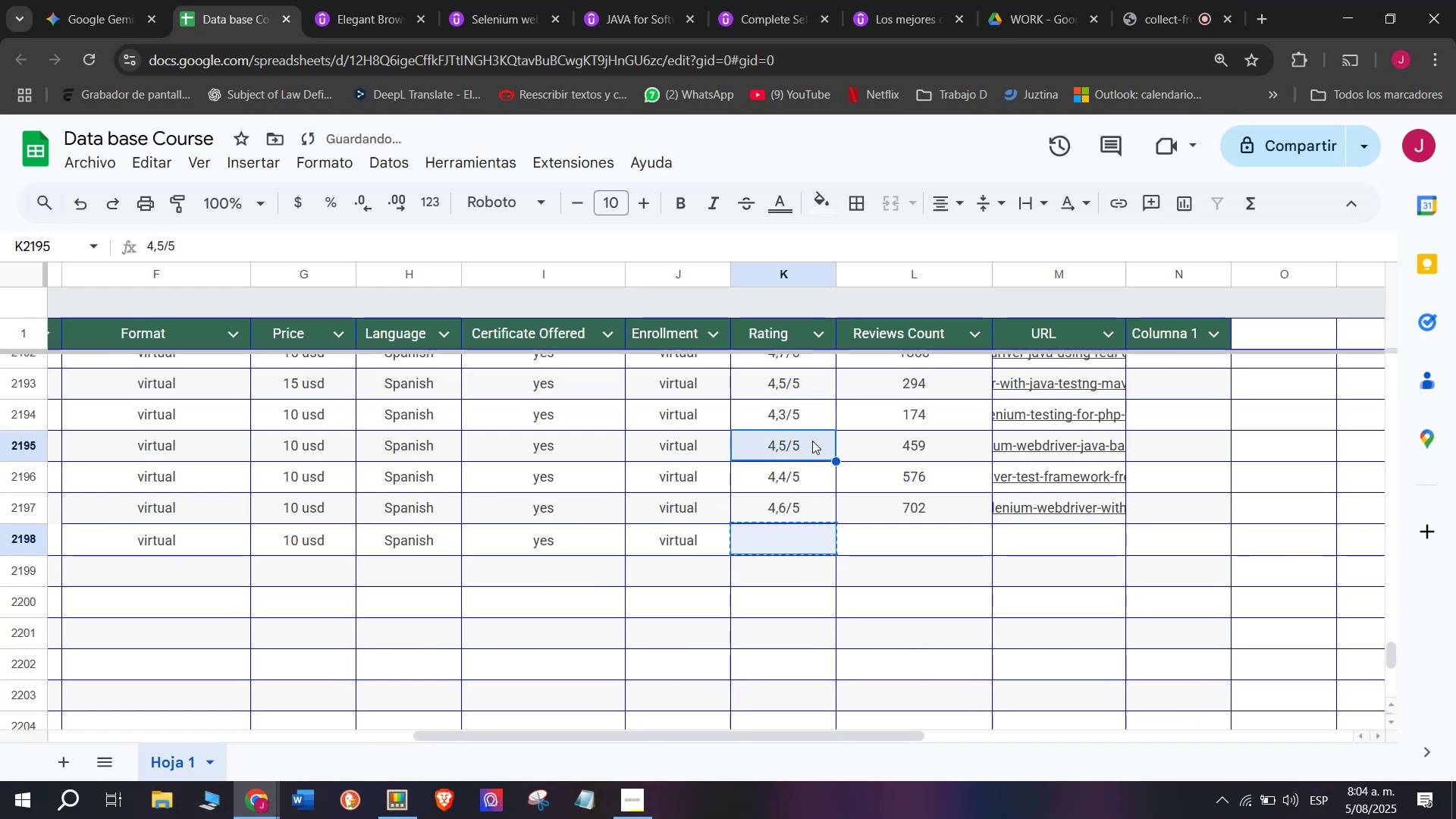 
key(Control+ControlLeft)
 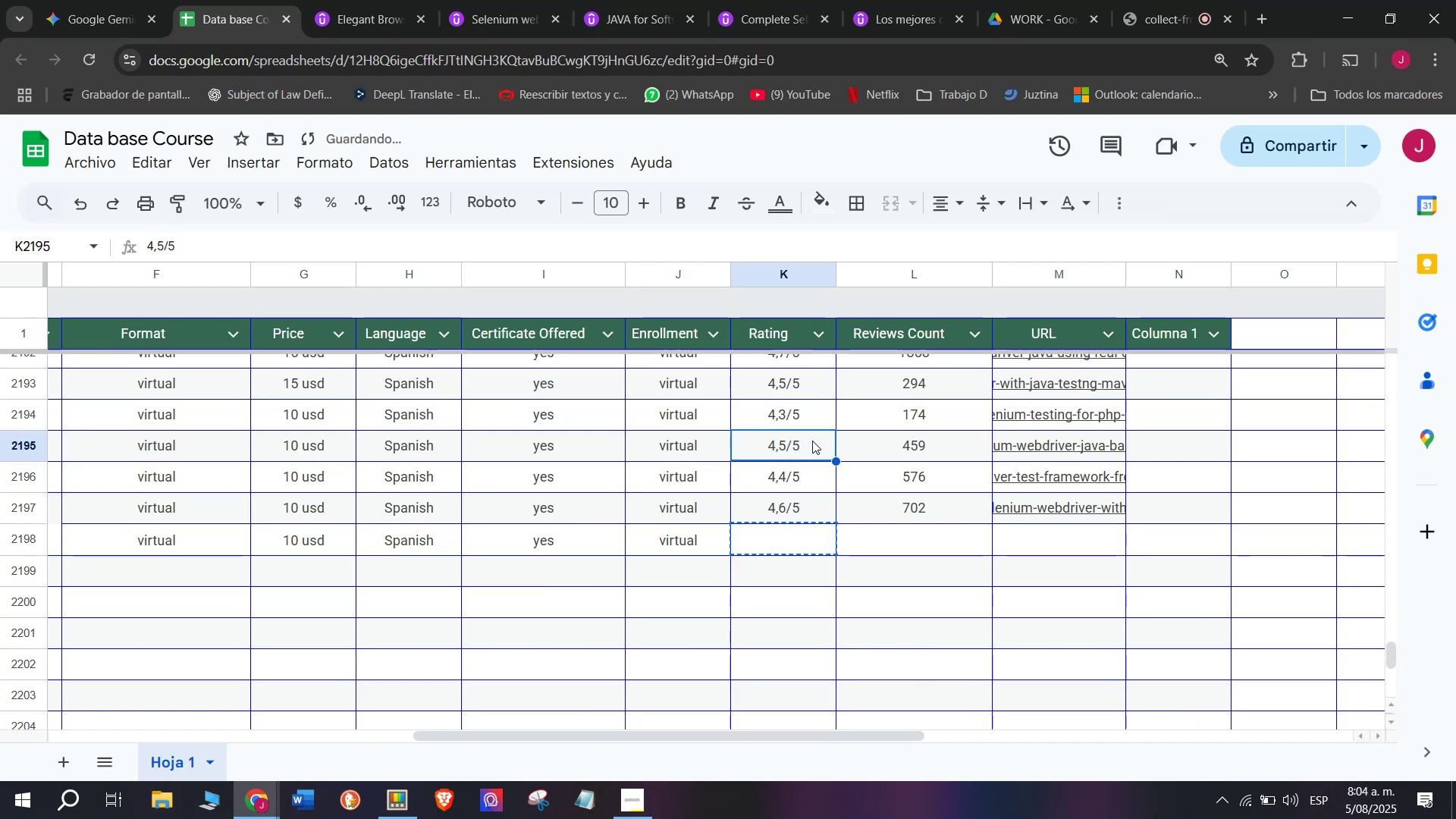 
key(Break)
 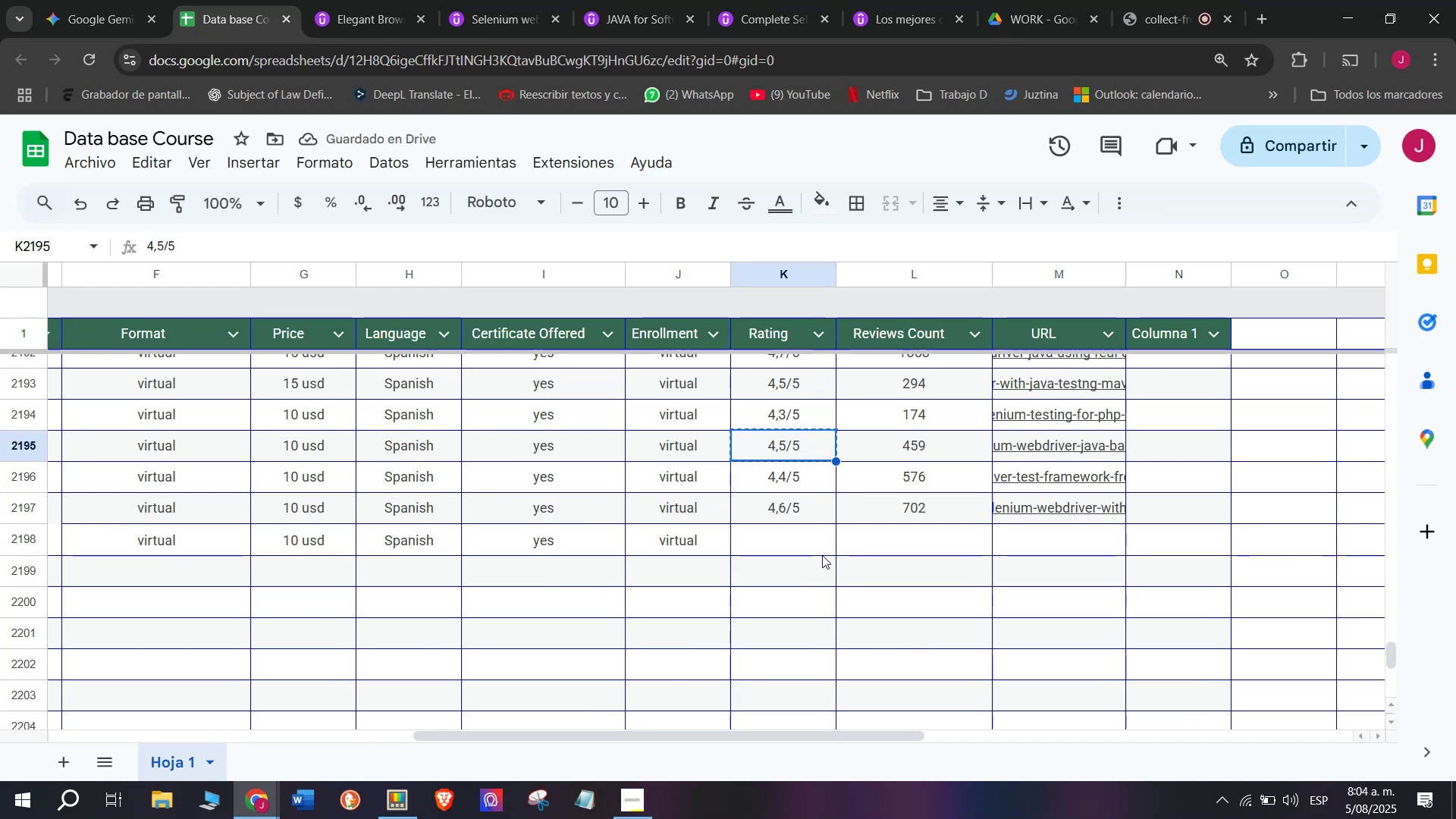 
key(Control+C)
 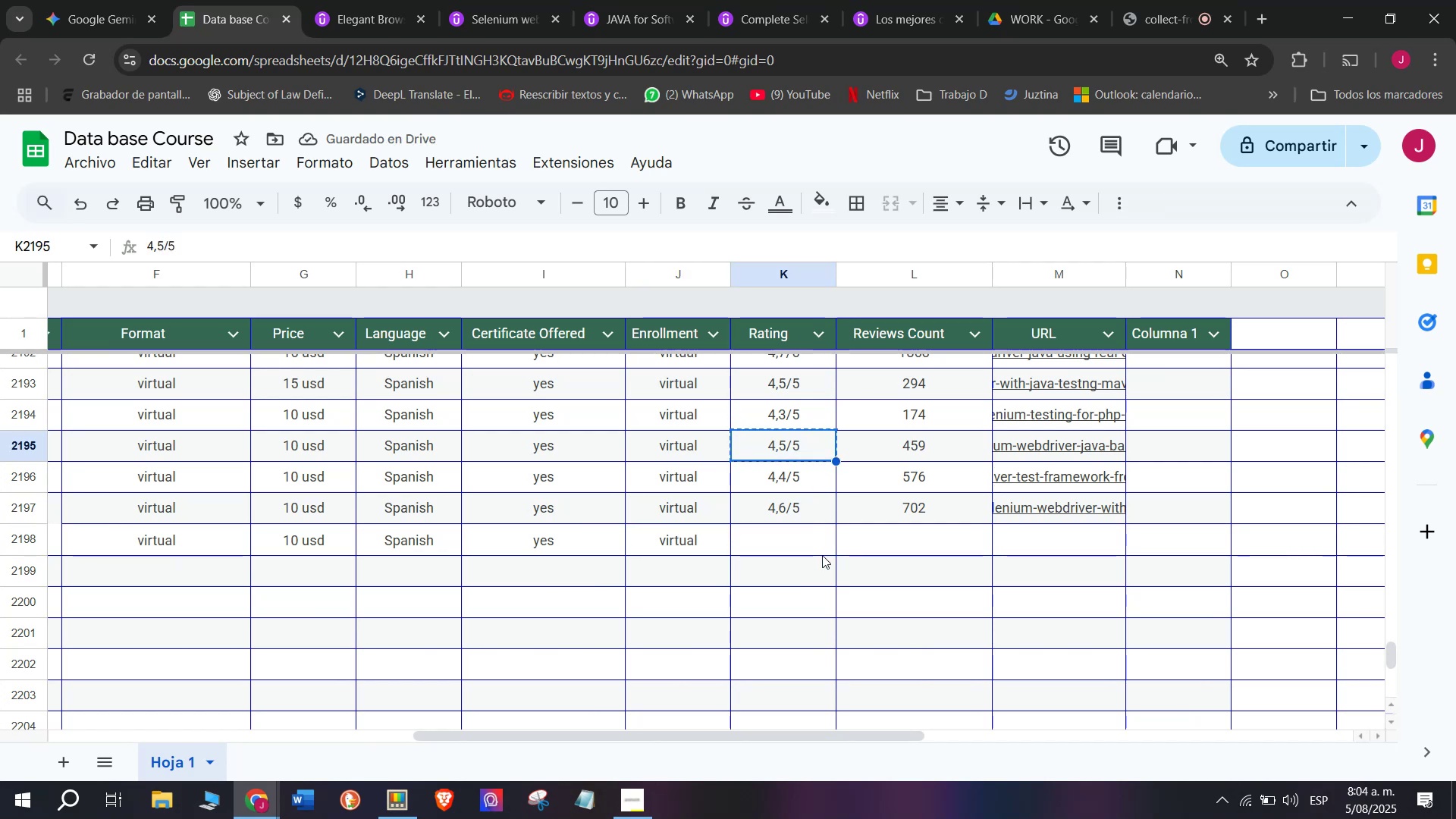 
left_click([822, 555])
 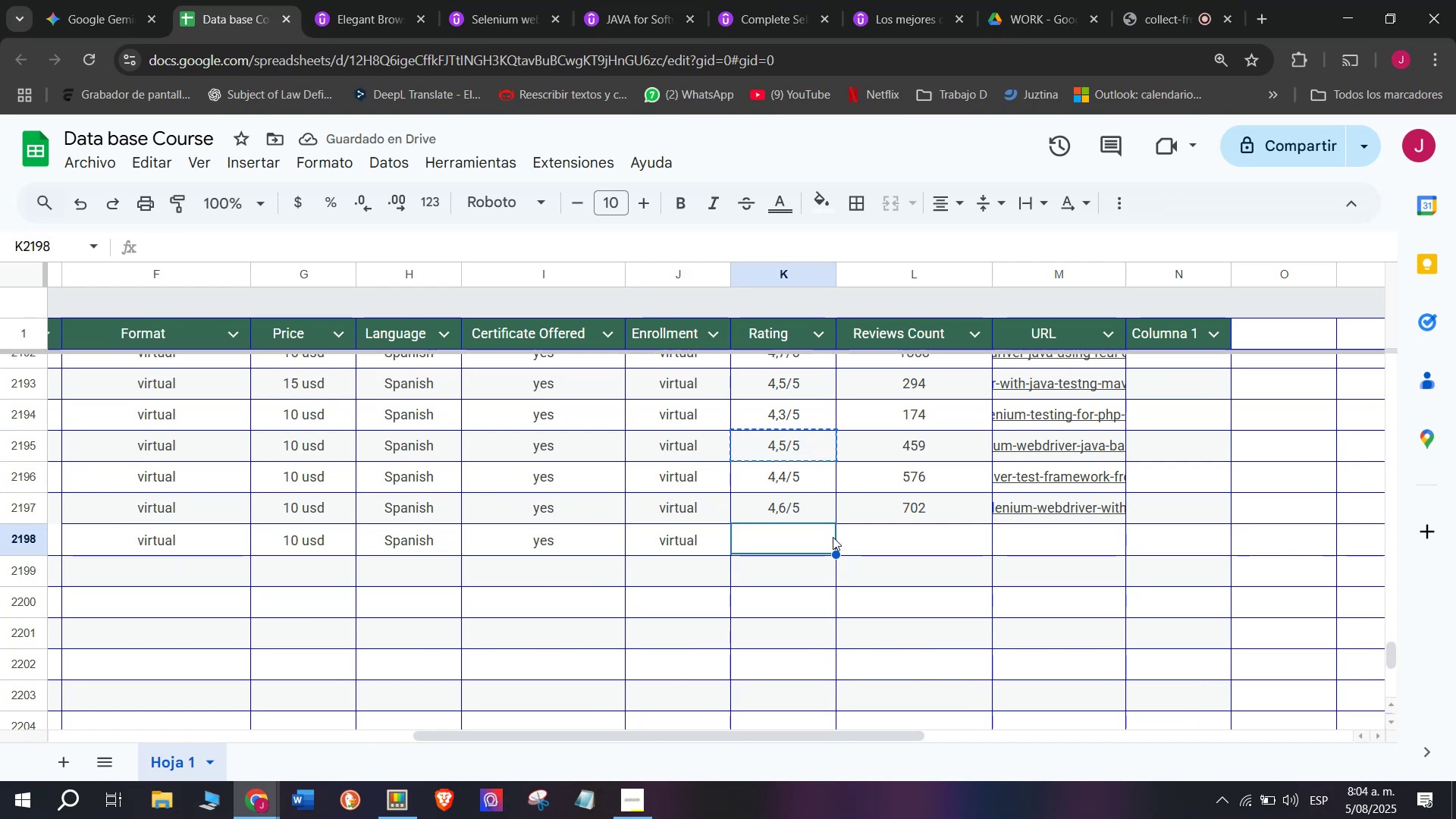 
key(Z)
 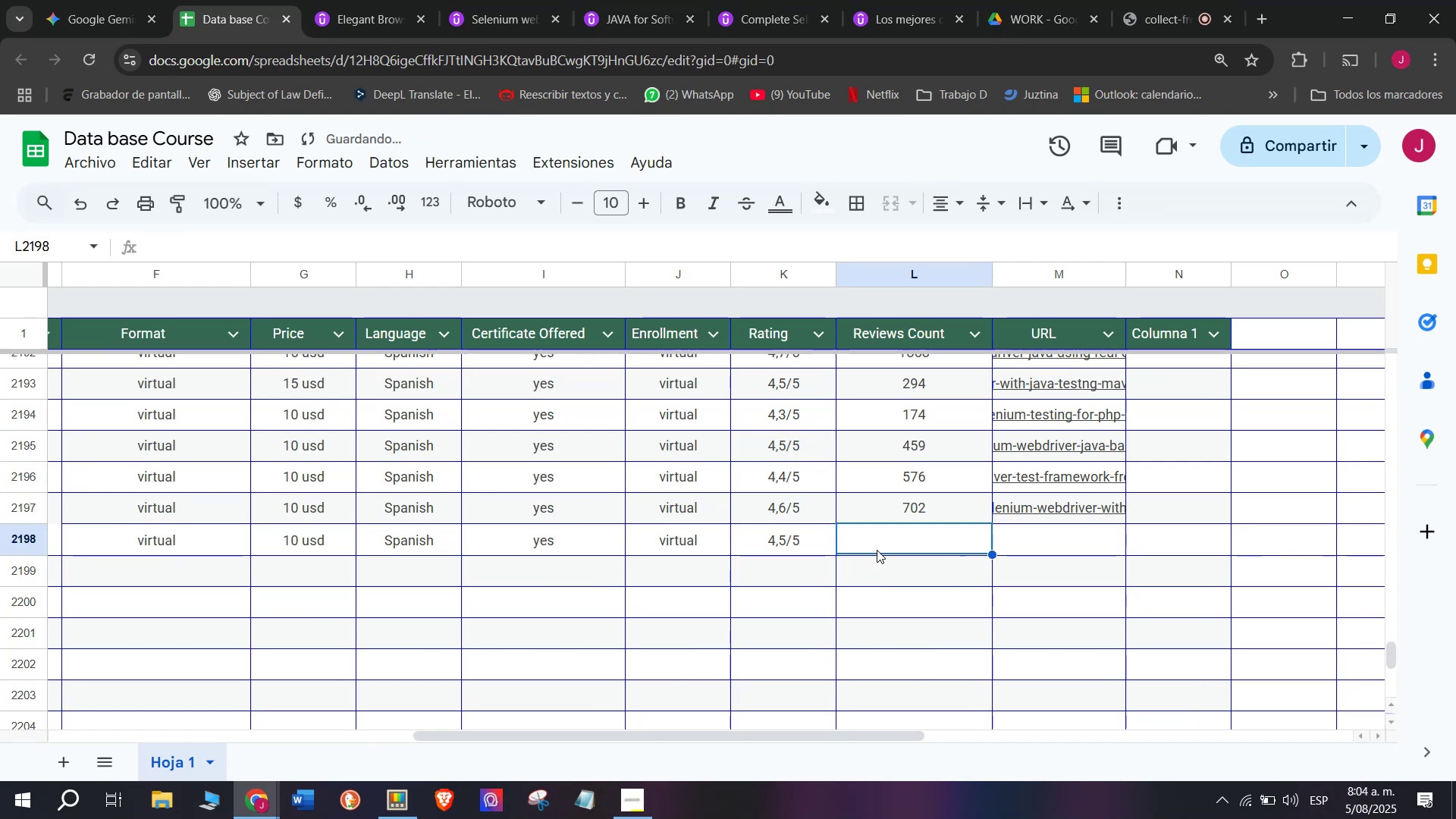 
key(Control+ControlLeft)
 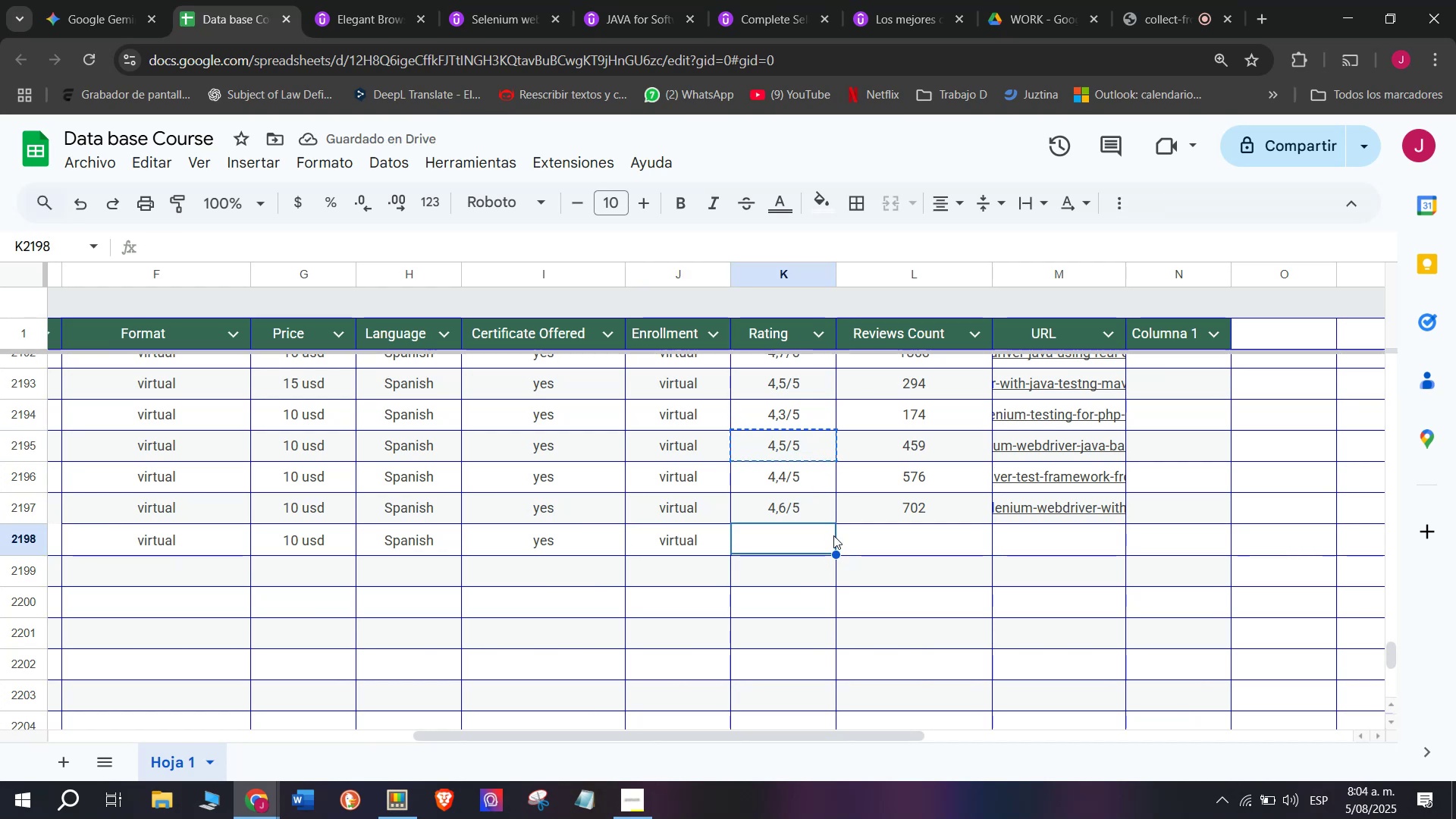 
key(Control+V)
 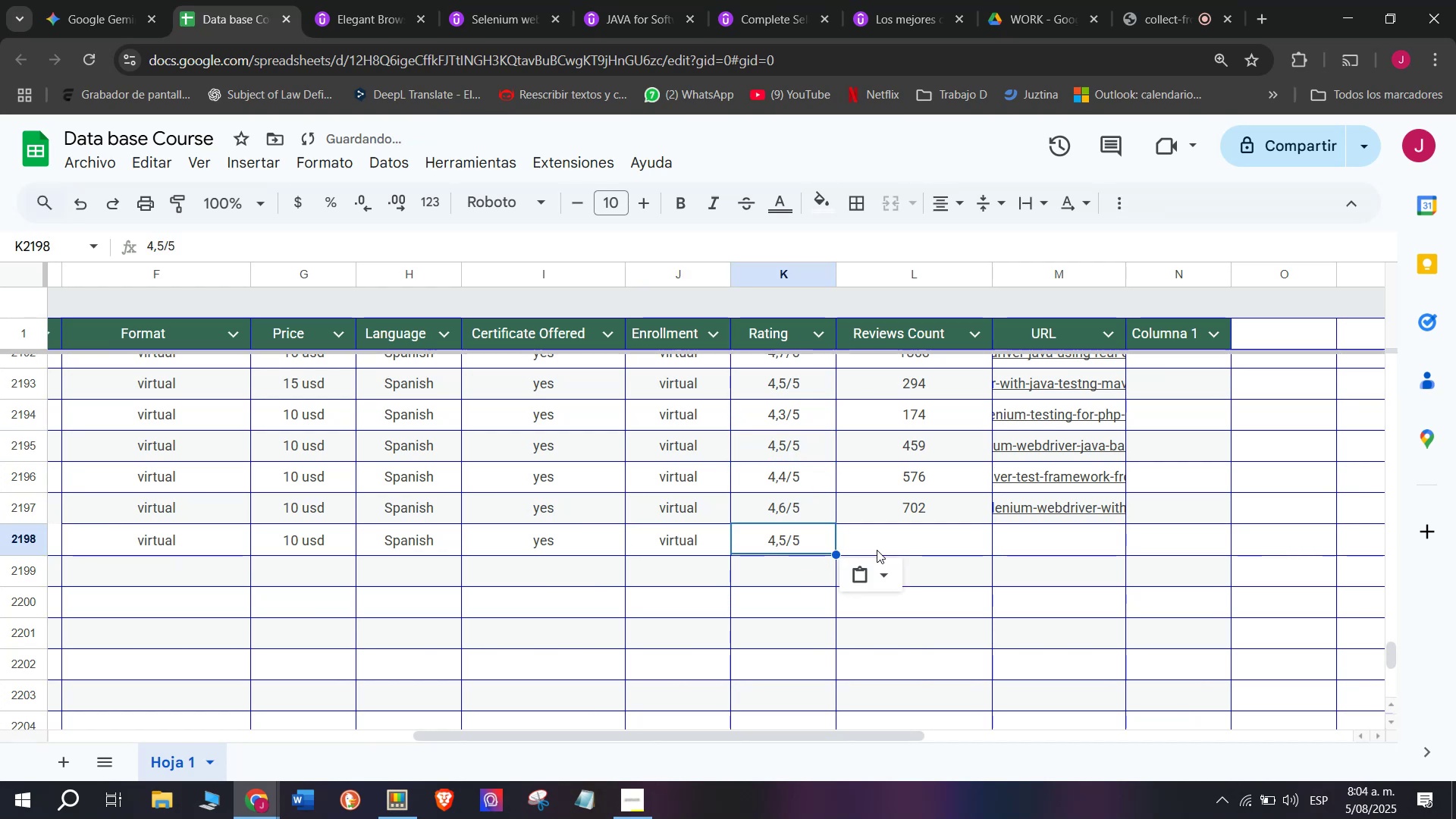 
left_click([877, 550])
 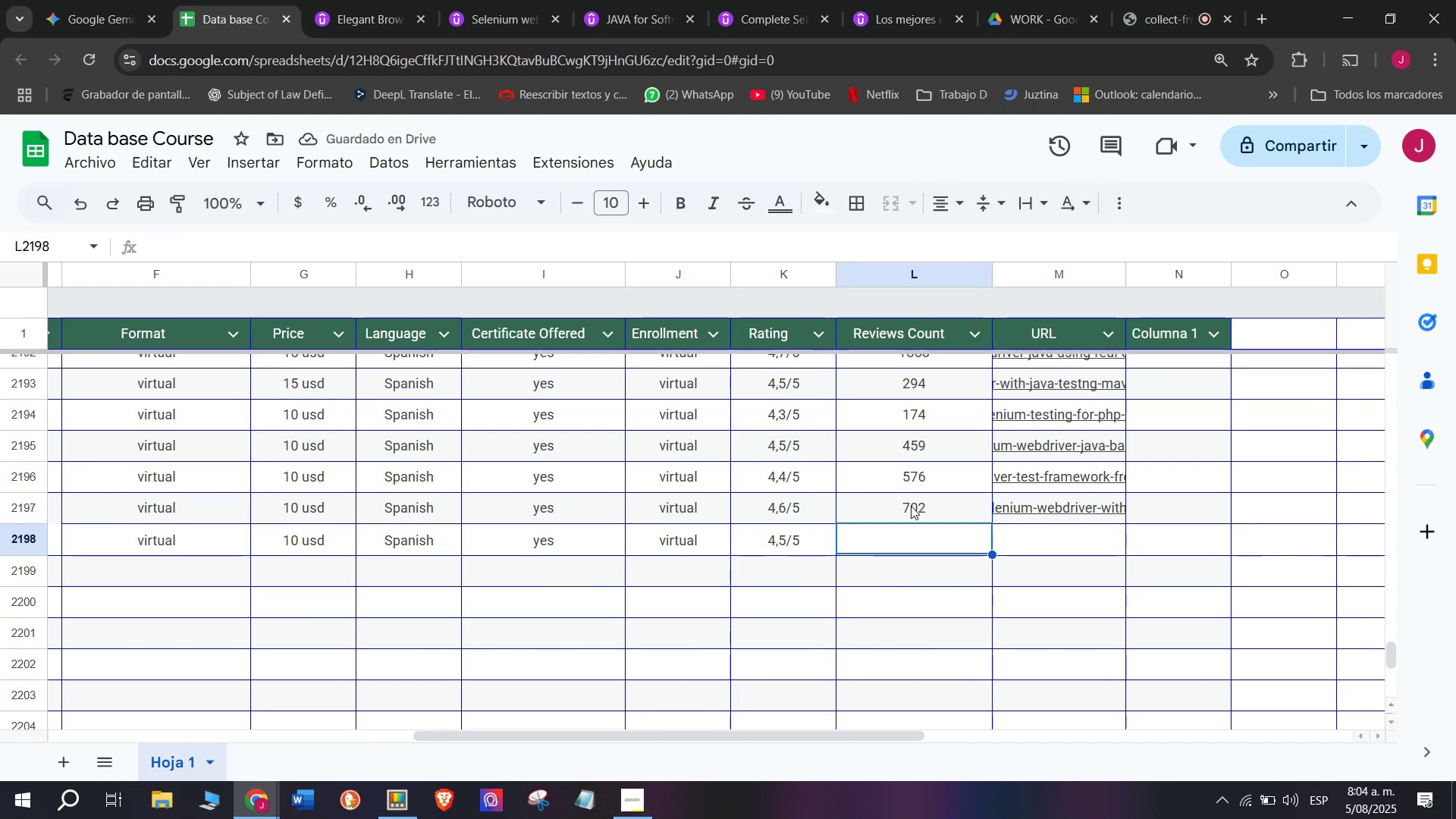 
left_click([340, 0])
 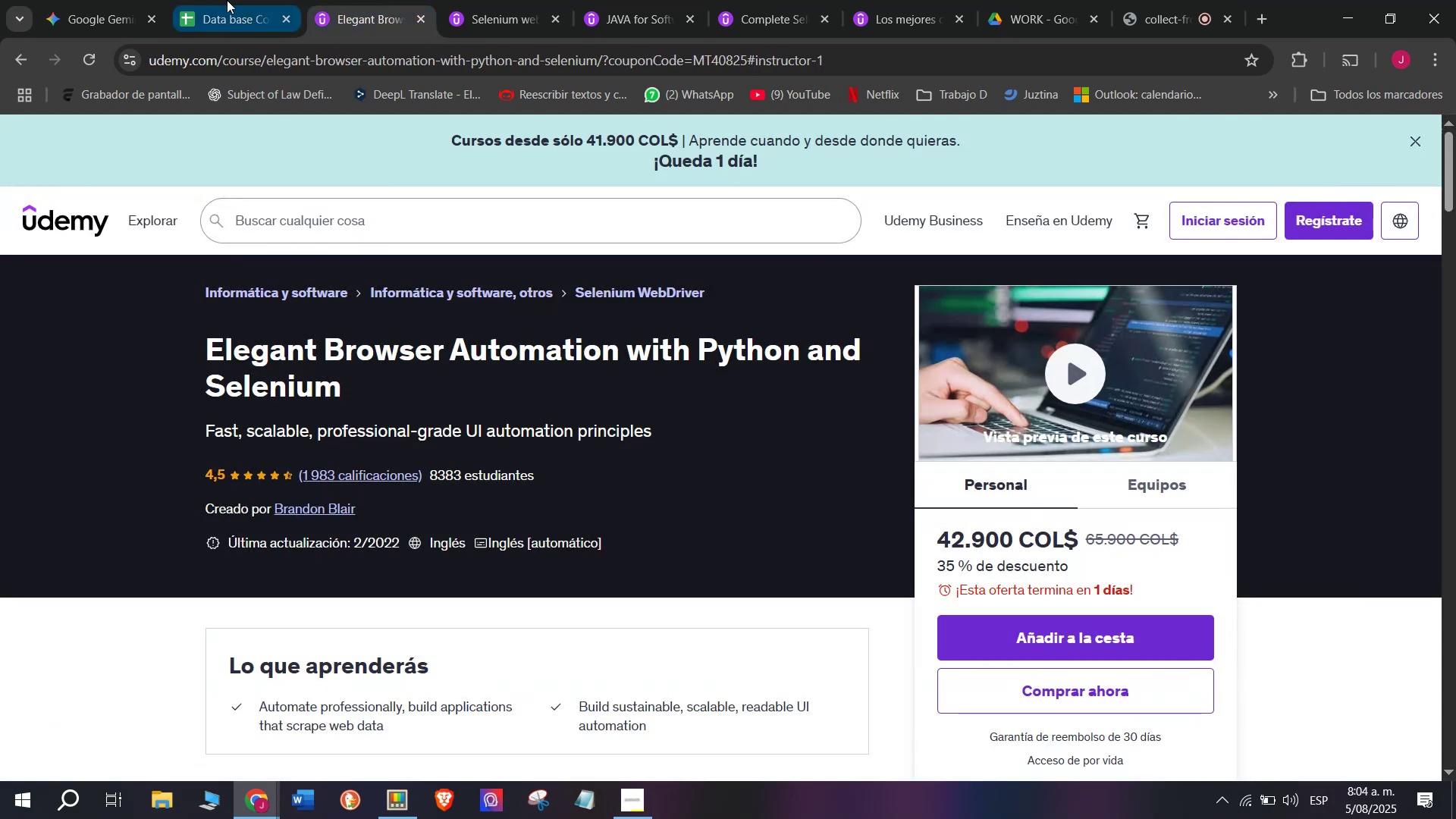 
left_click([219, 0])
 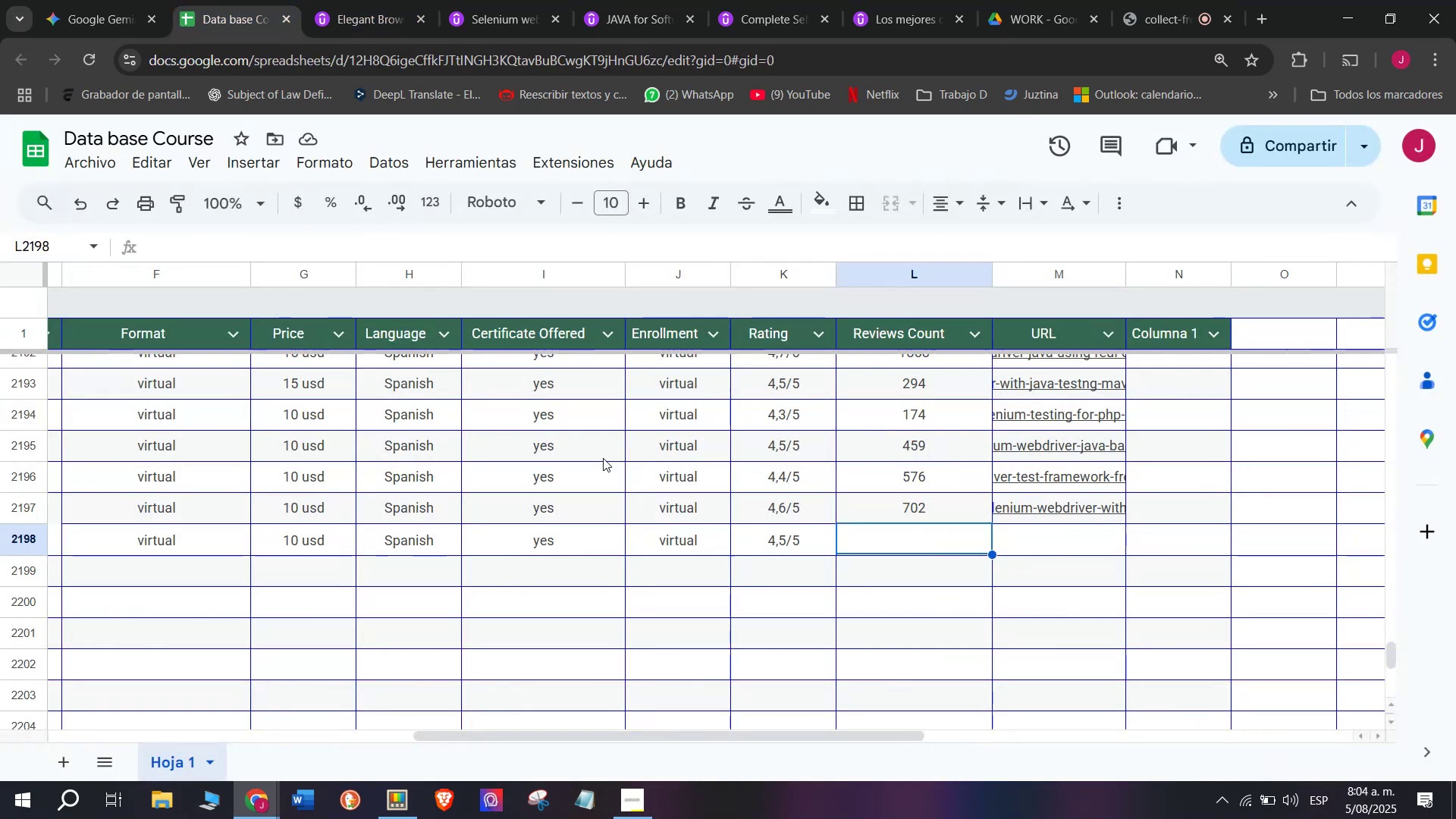 
type(1983)
 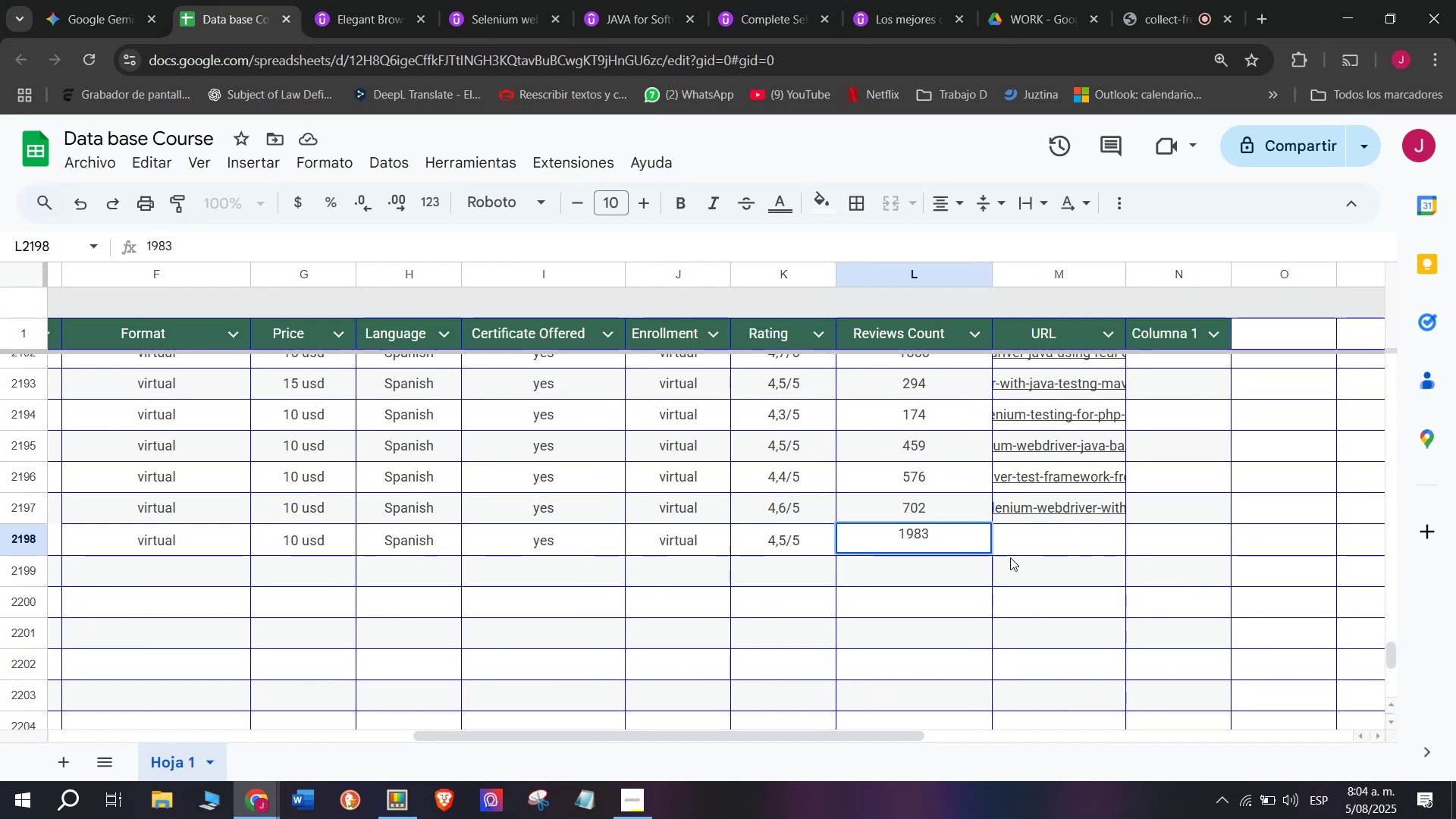 
left_click([1031, 554])
 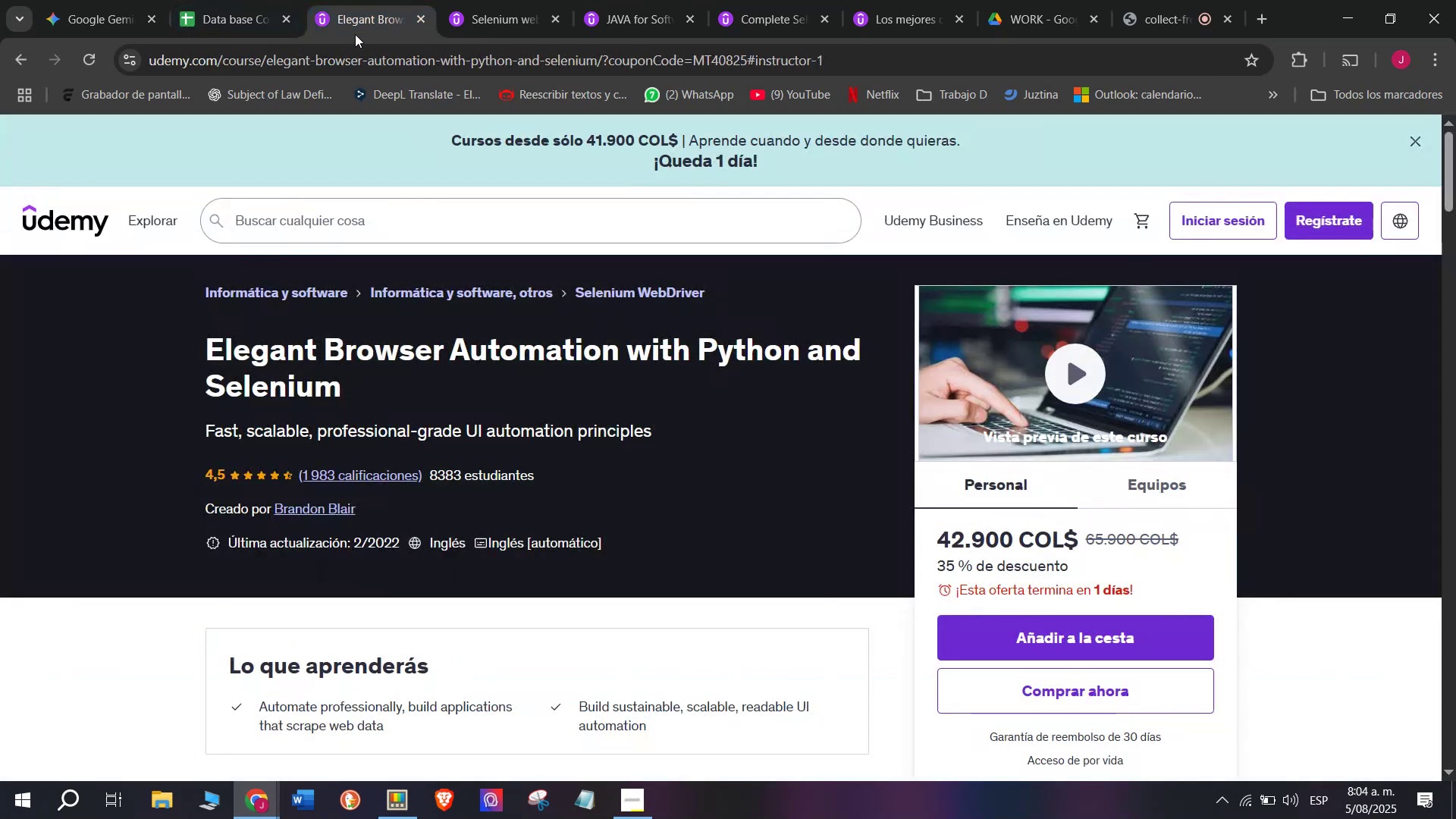 
double_click([368, 55])
 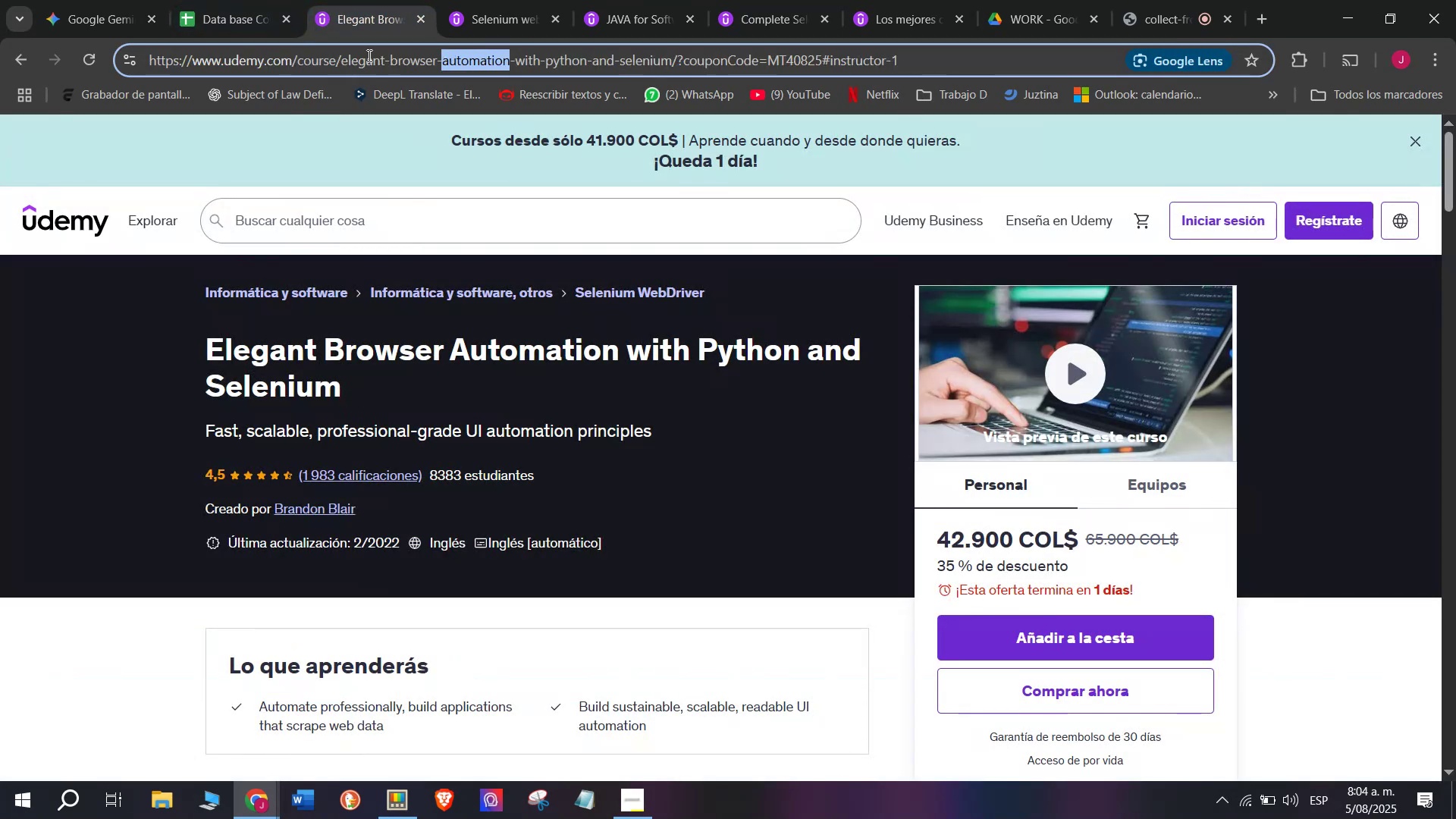 
triple_click([368, 55])
 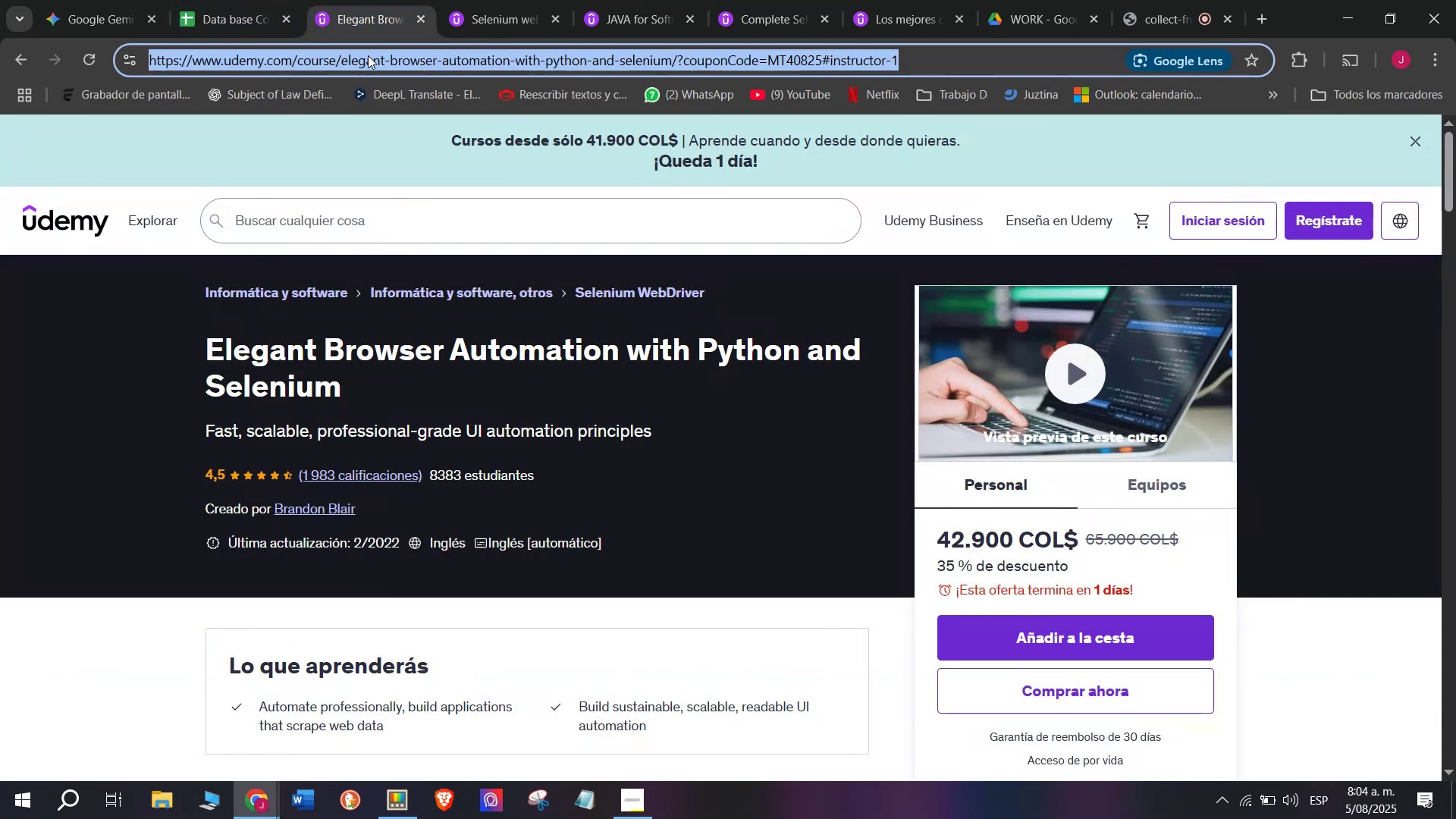 
key(Control+ControlLeft)
 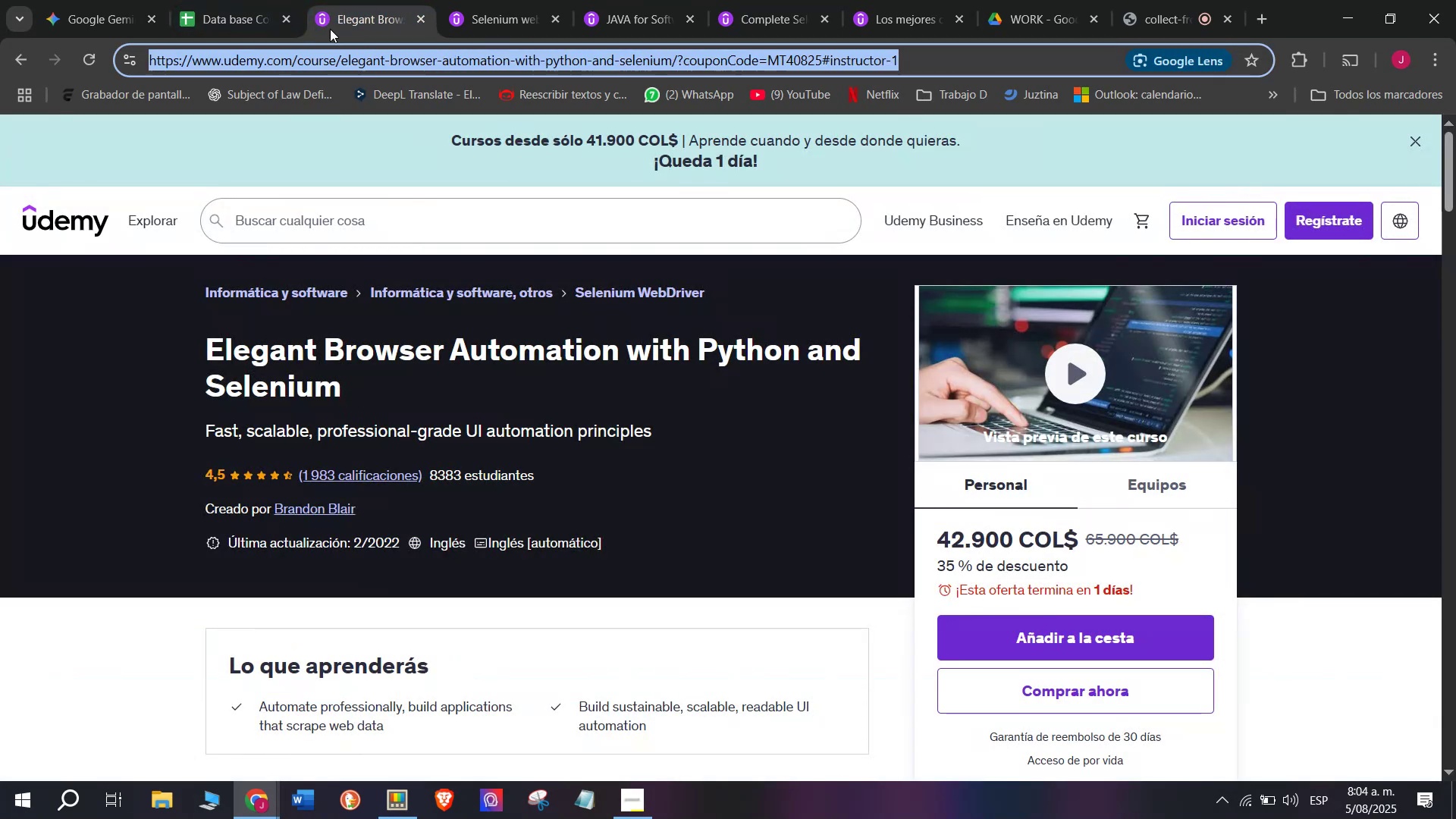 
key(Break)
 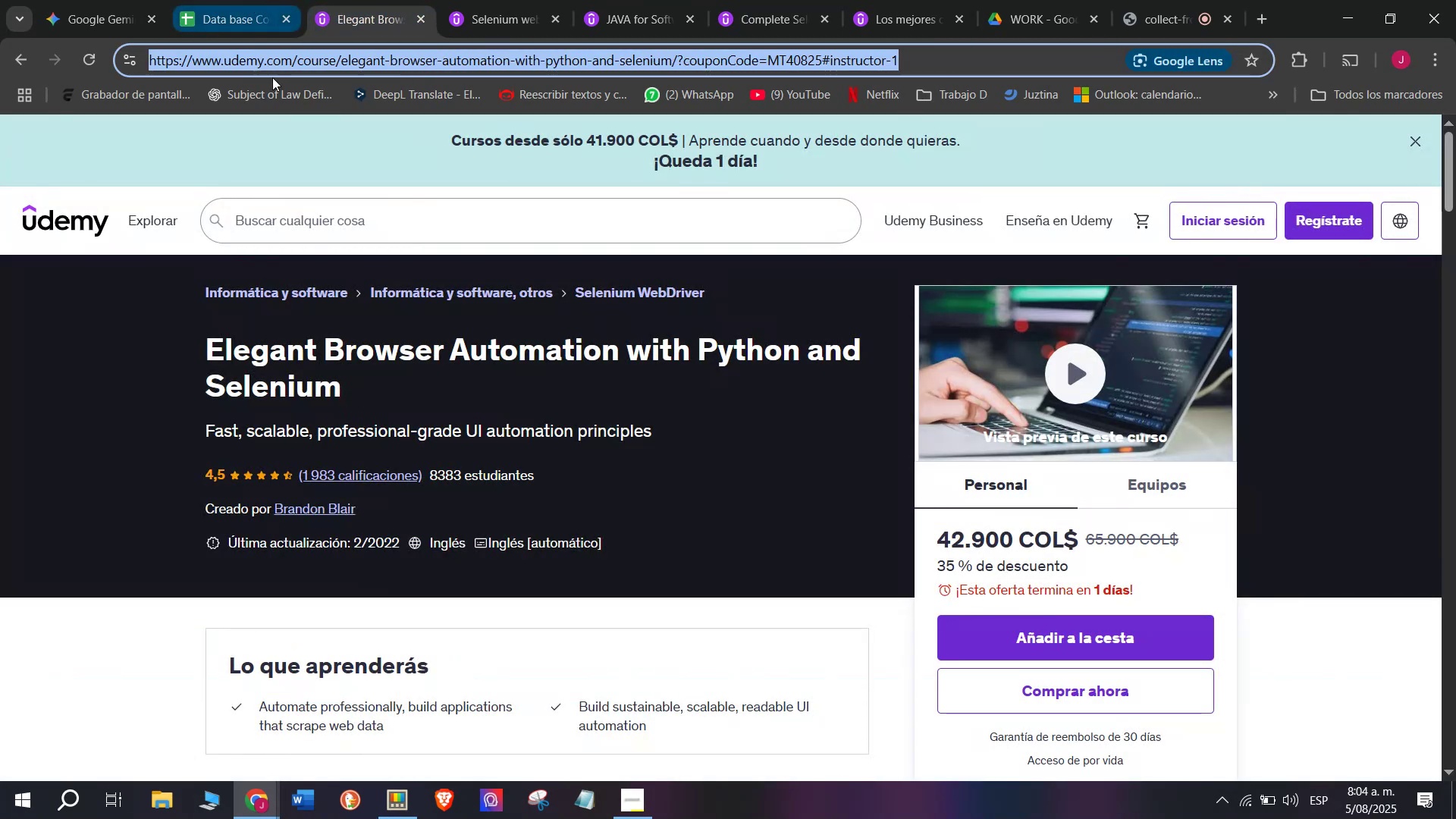 
key(Control+C)
 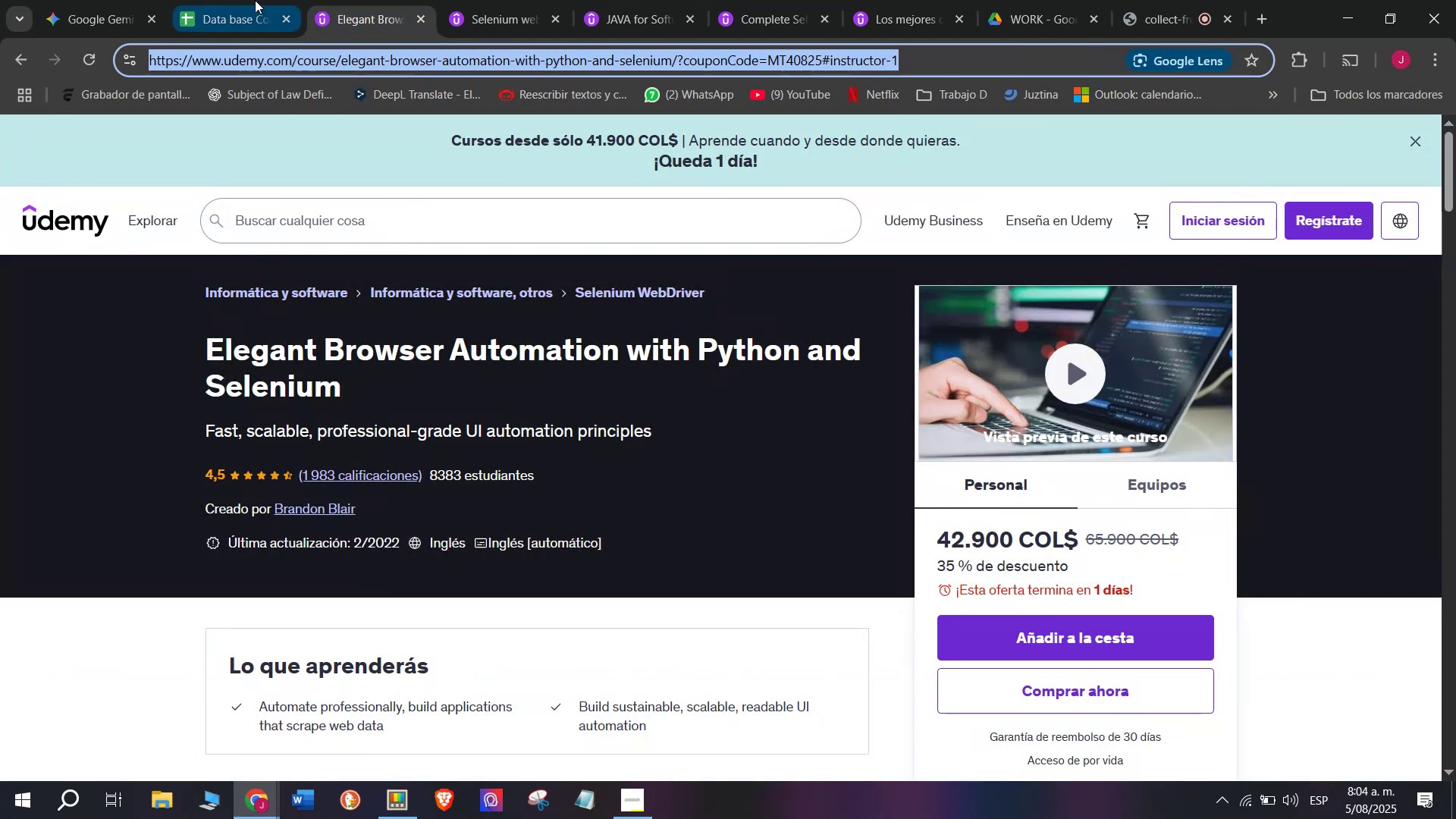 
triple_click([254, 0])
 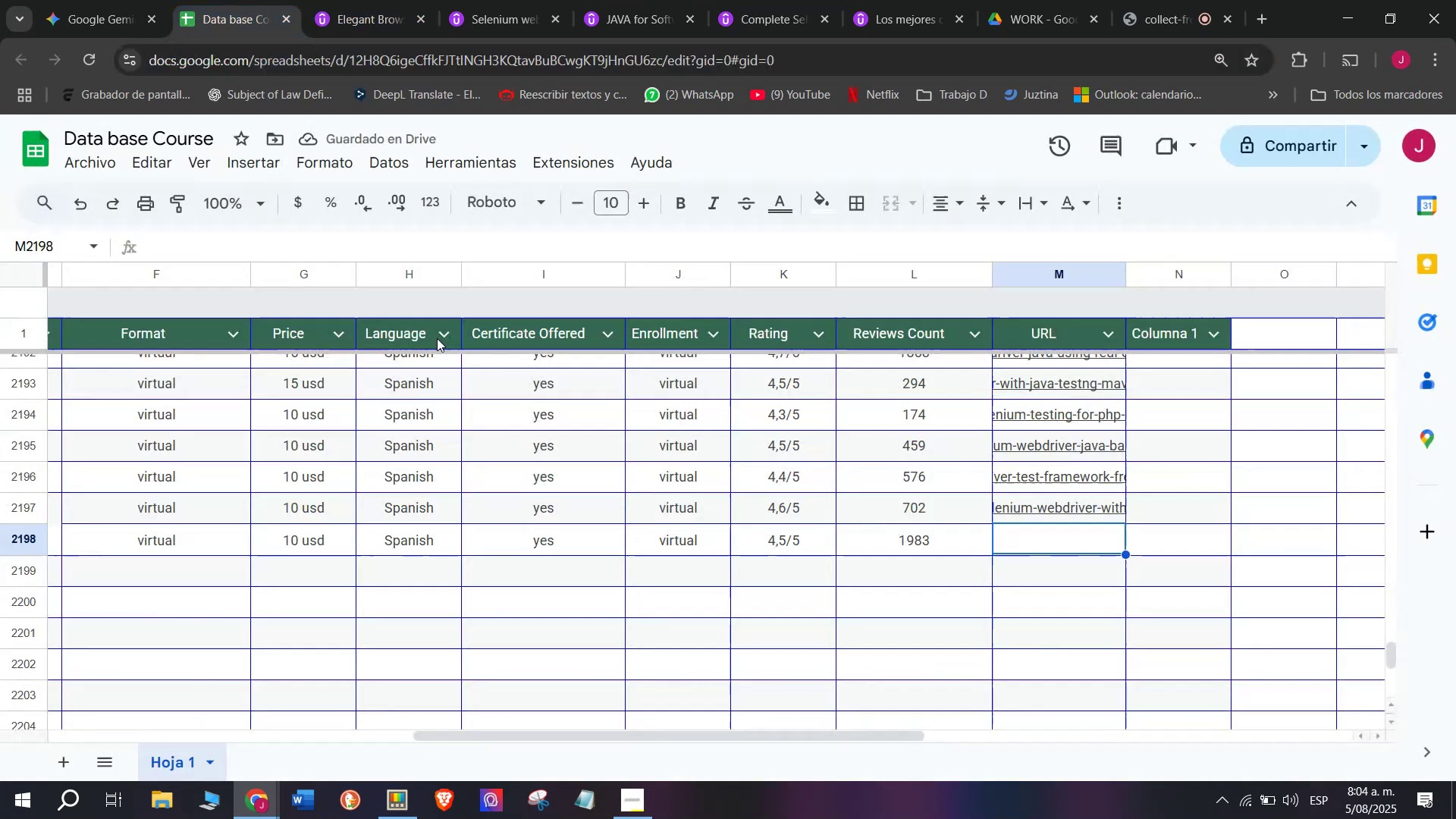 
key(Control+ControlLeft)
 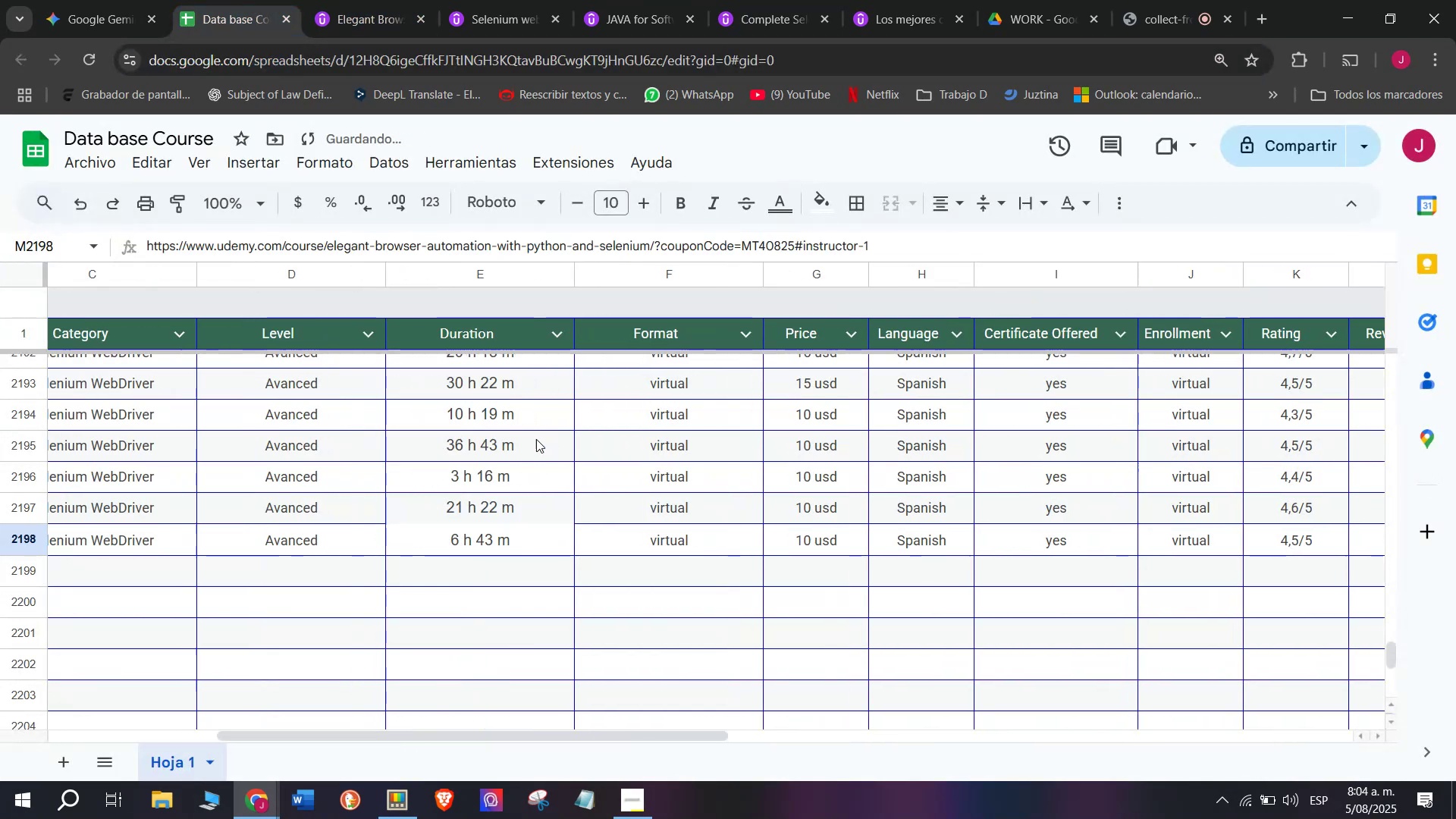 
key(Z)
 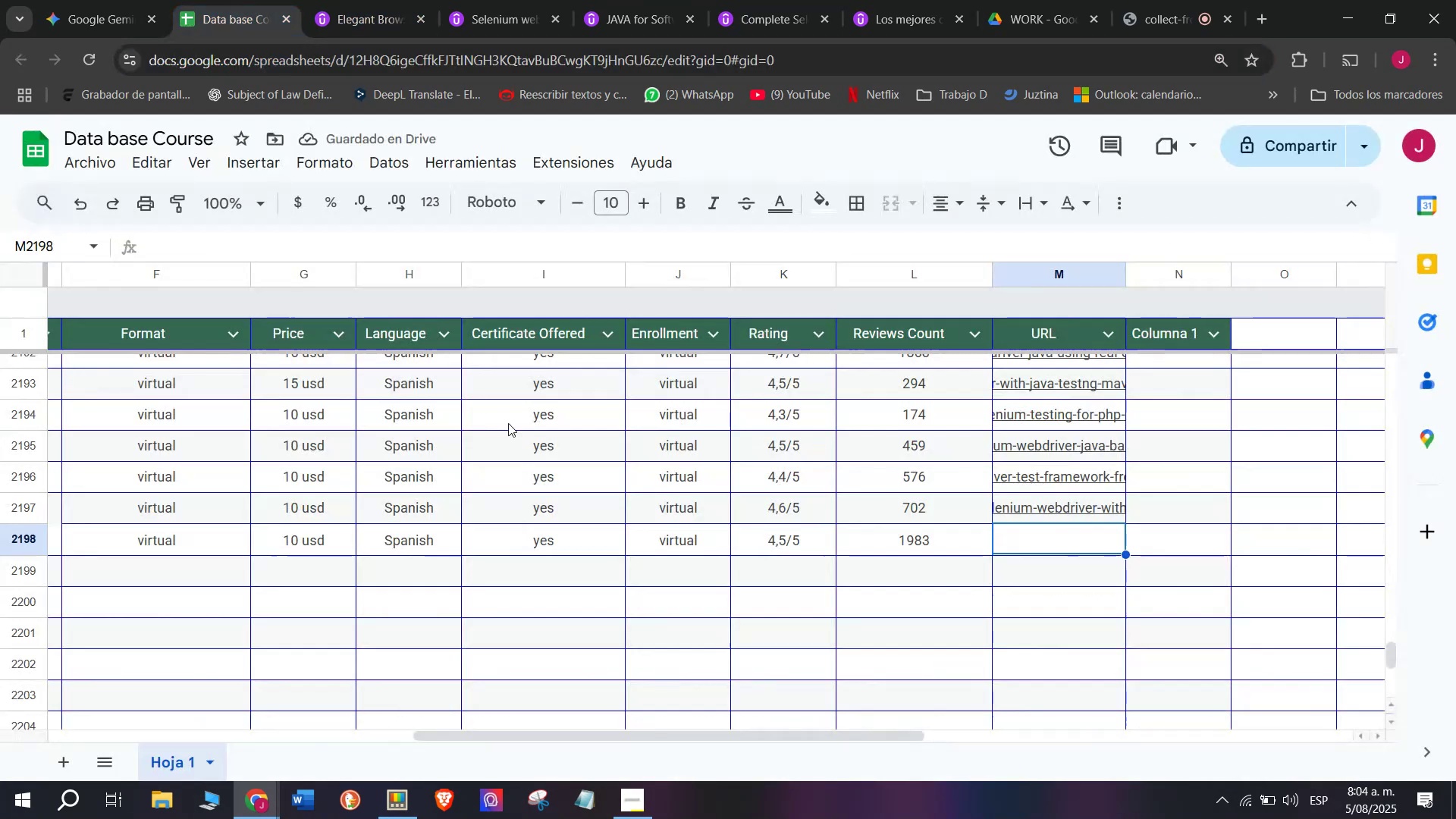 
key(Control+V)
 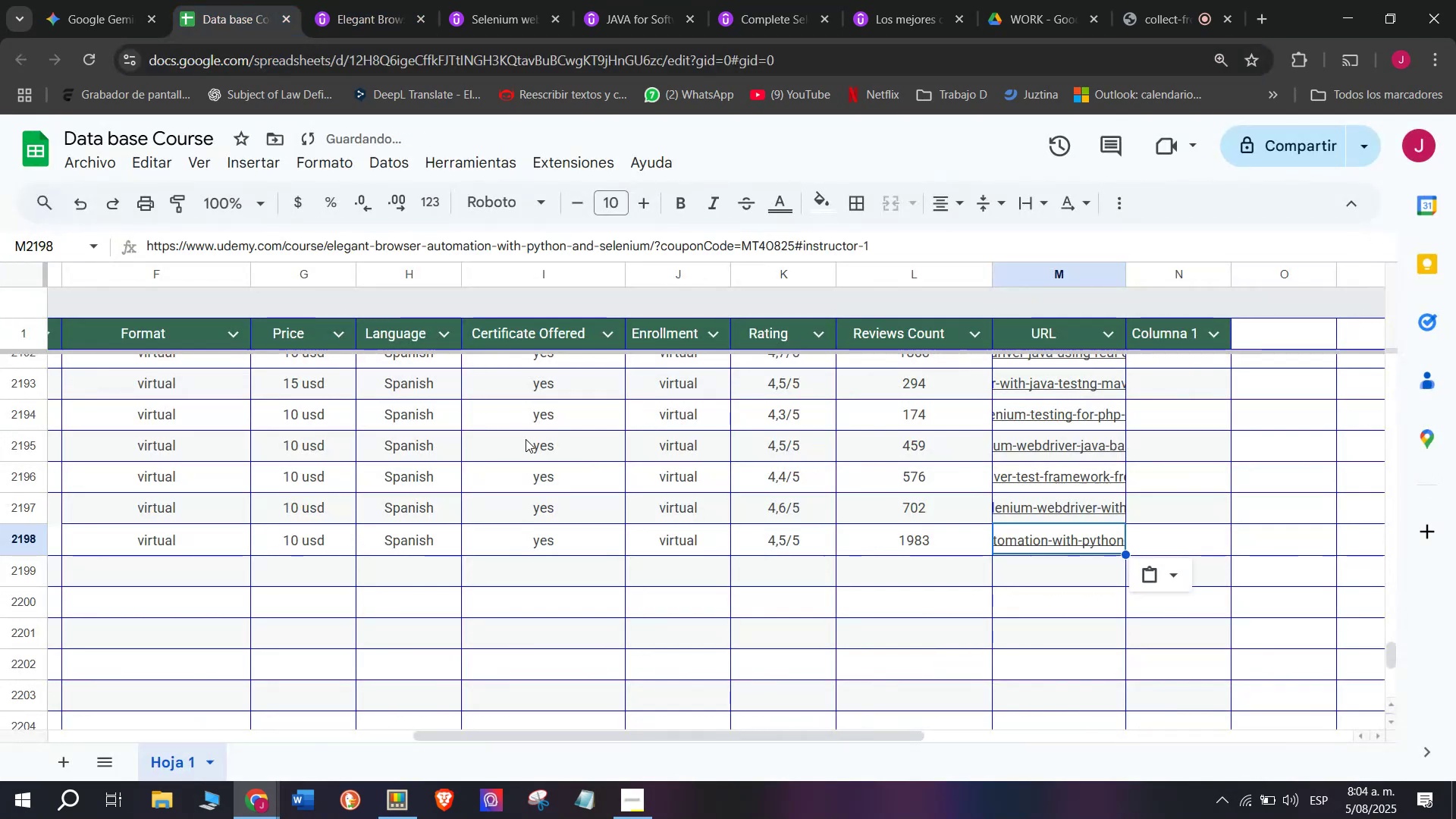 
scroll: coordinate [202, 135], scroll_direction: up, amount: 8.0
 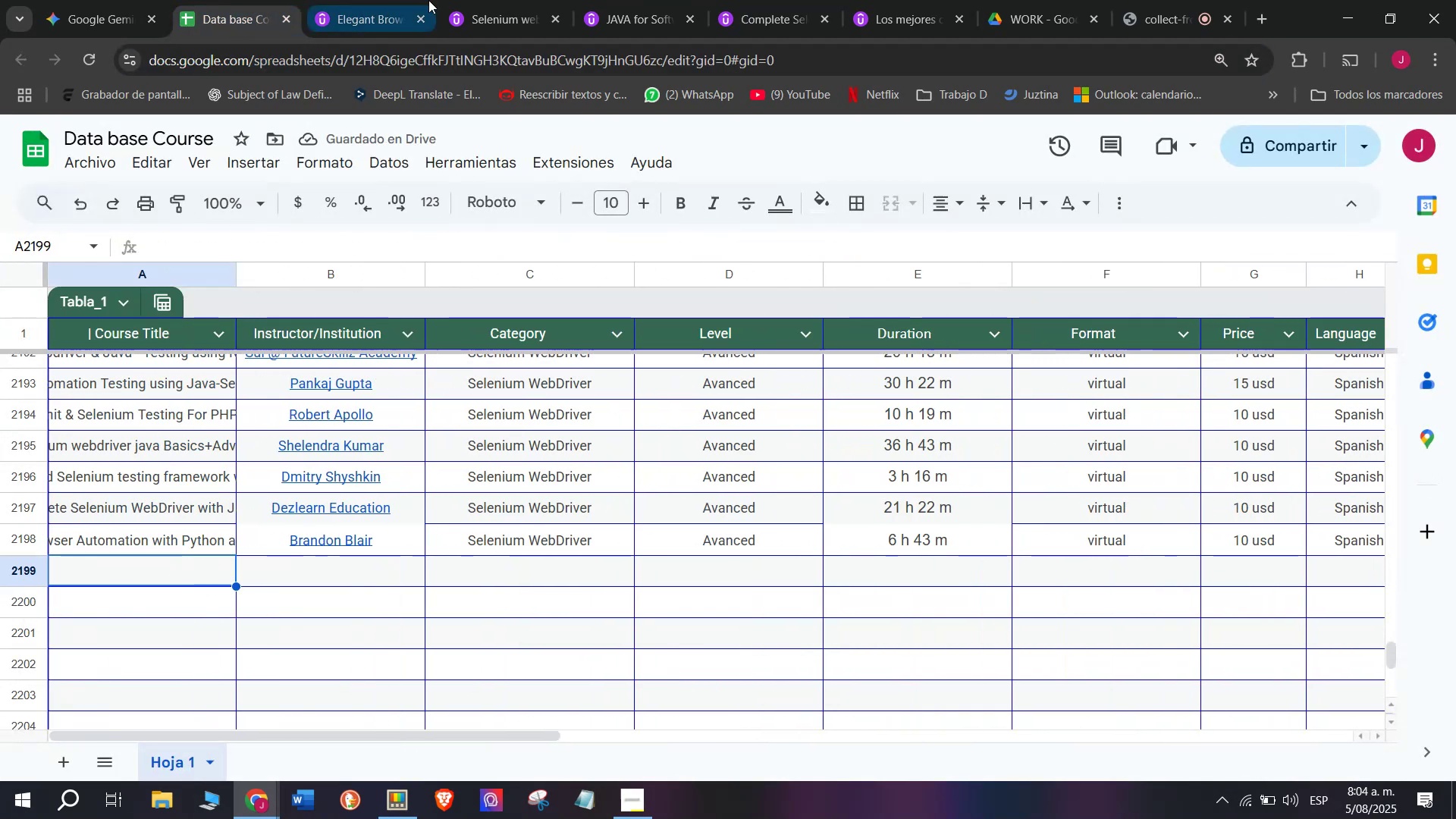 
left_click([429, 0])
 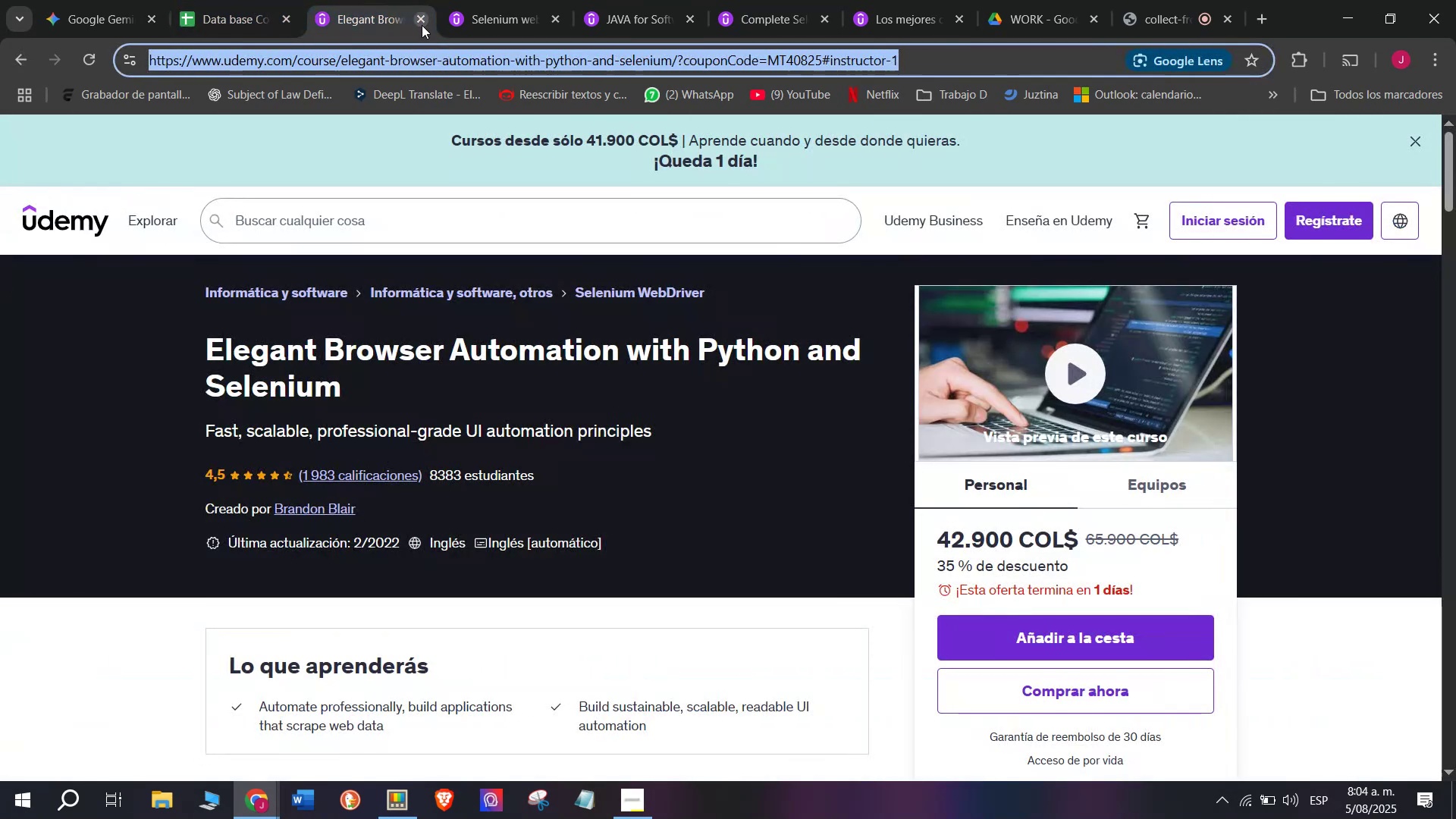 
left_click([422, 25])
 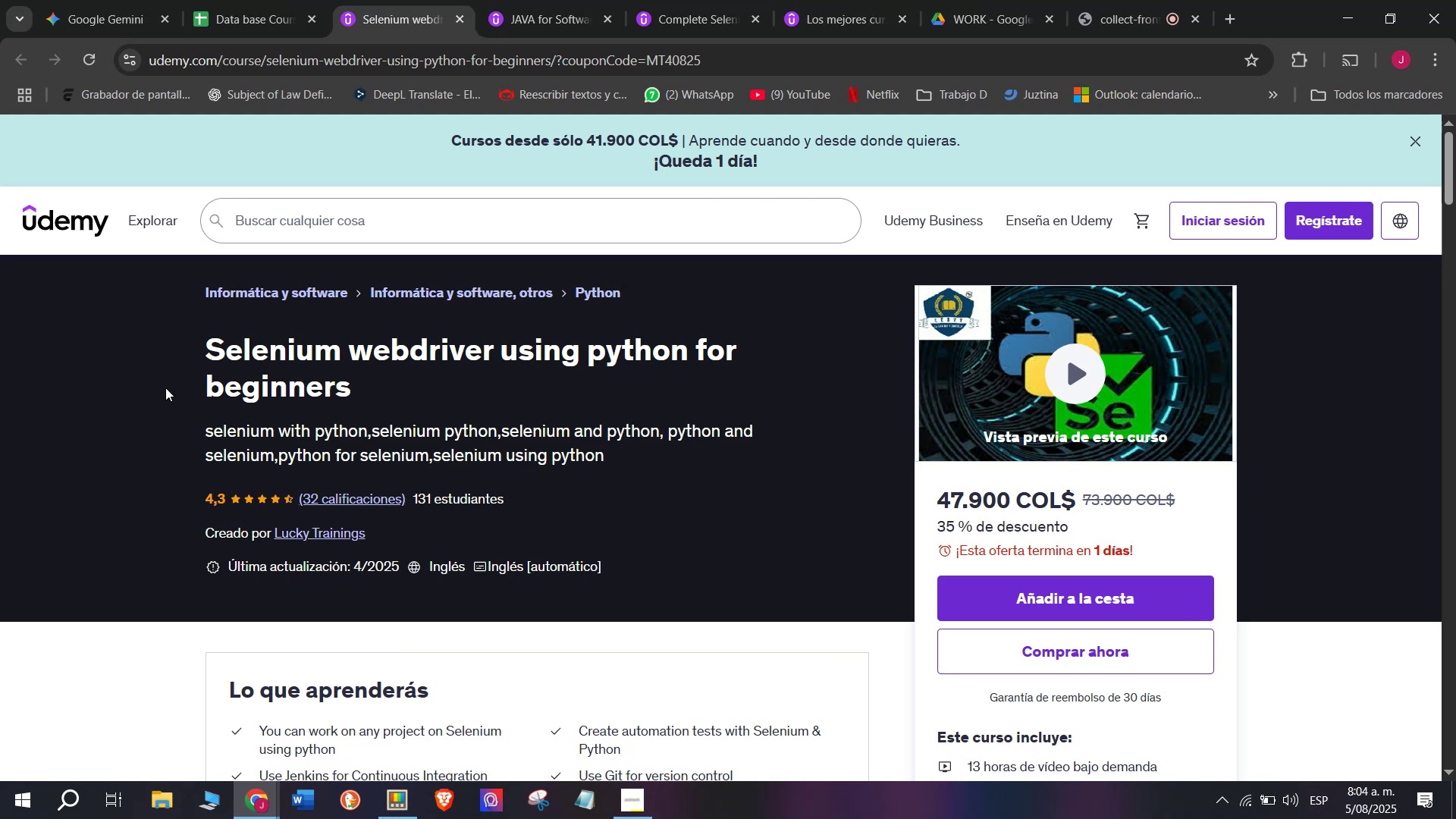 
left_click_drag(start_coordinate=[186, 350], to_coordinate=[407, 394])
 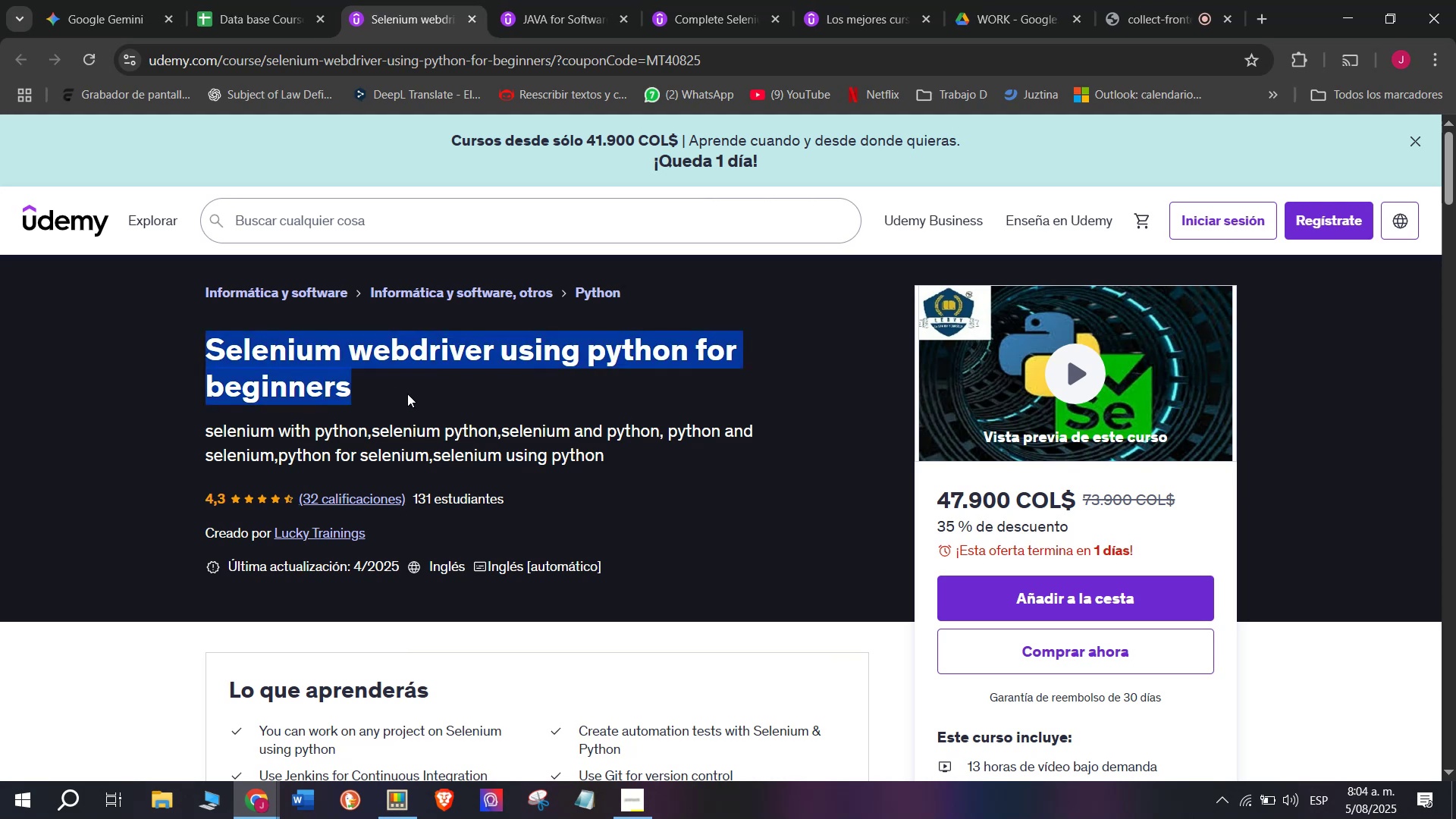 
key(Break)
 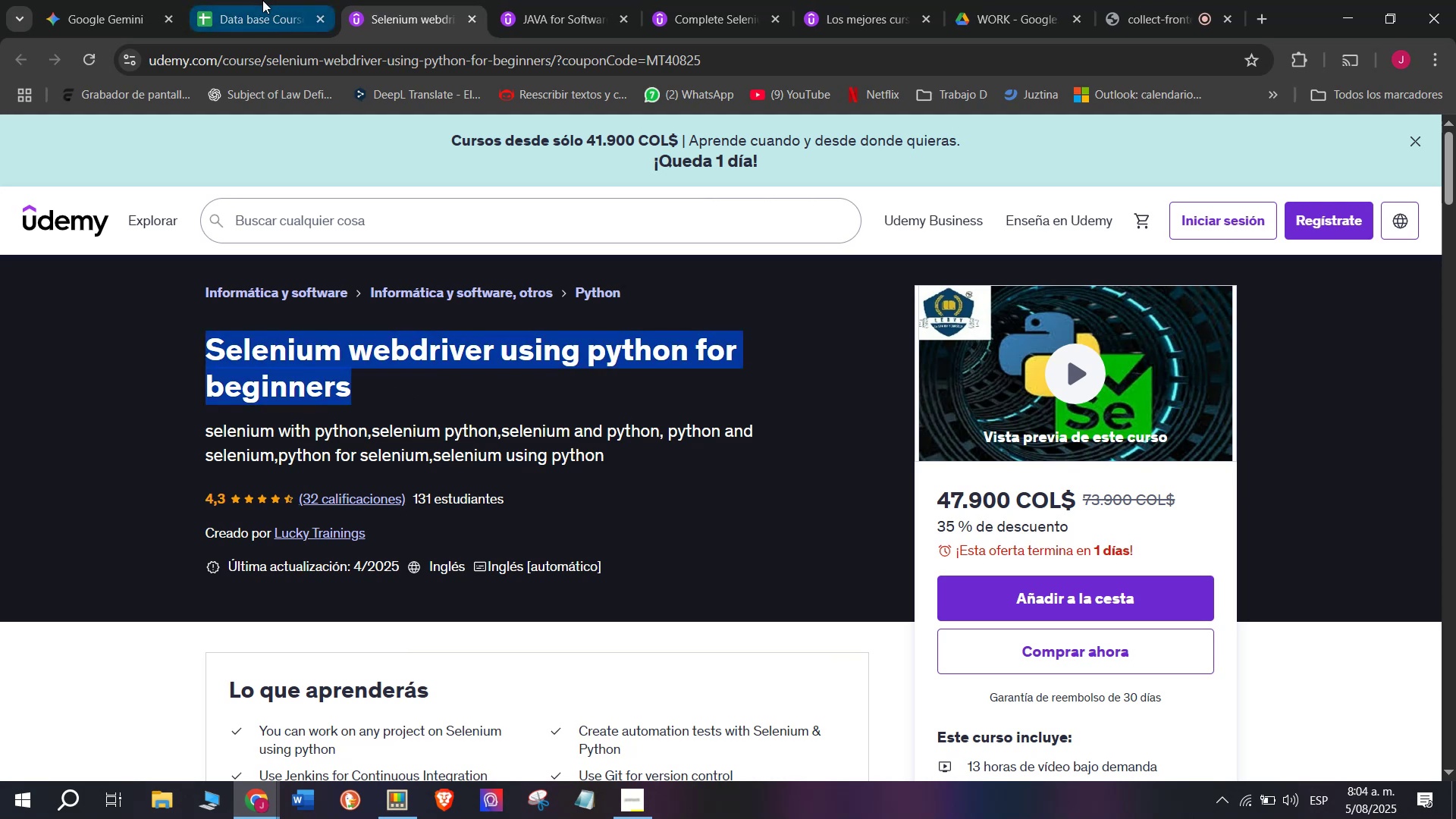 
key(Control+ControlLeft)
 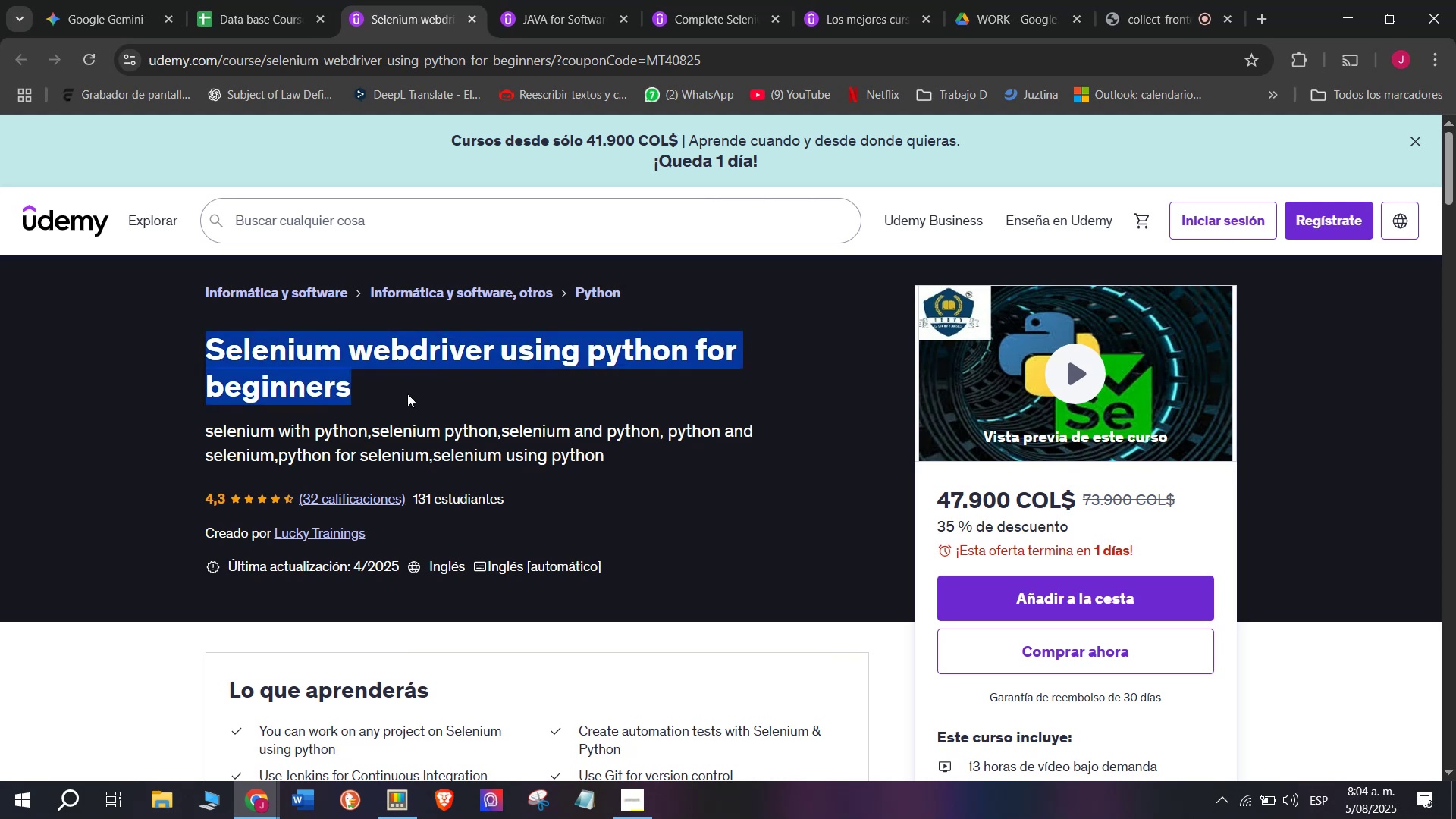 
key(Control+C)
 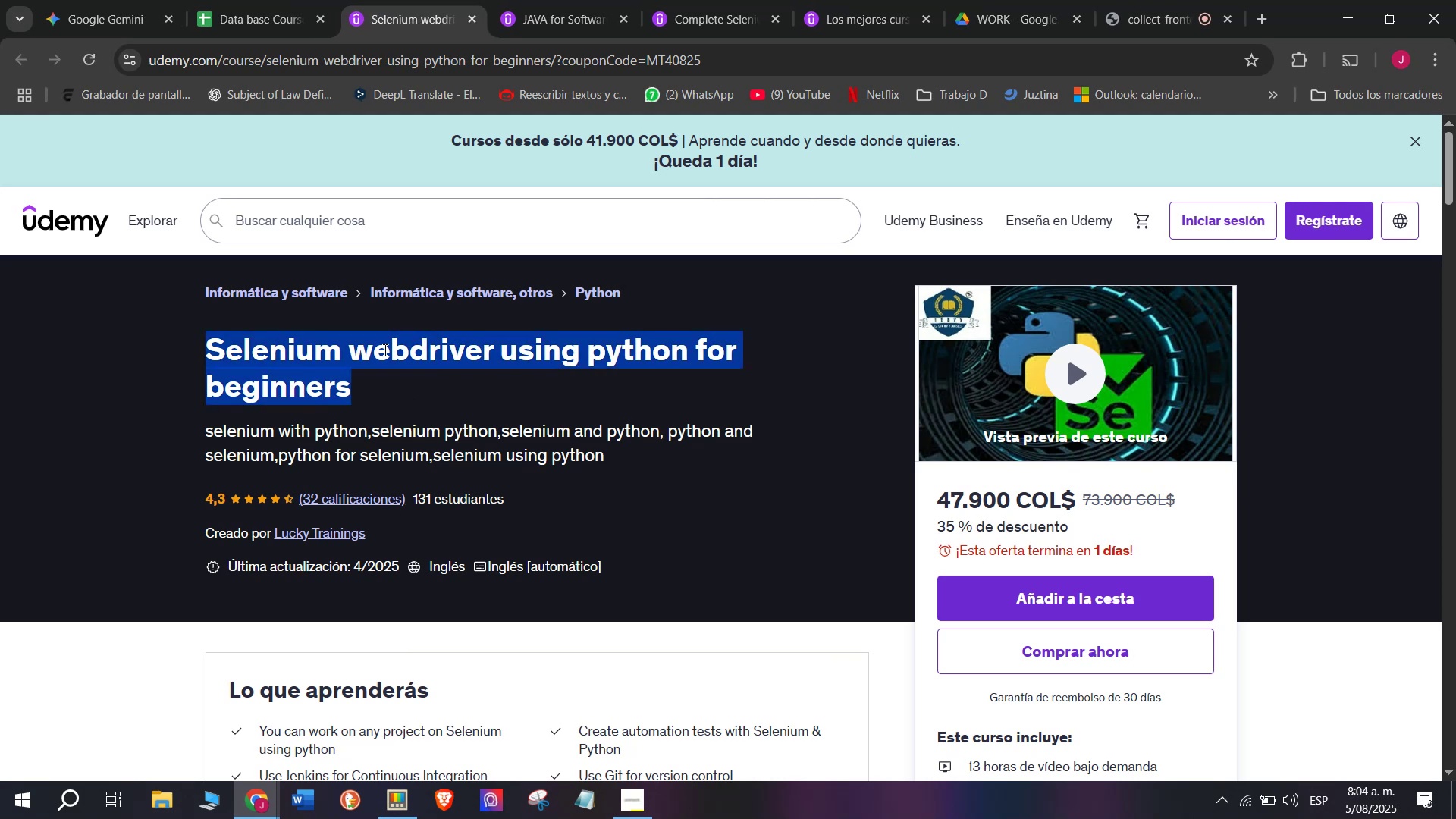 
key(Break)
 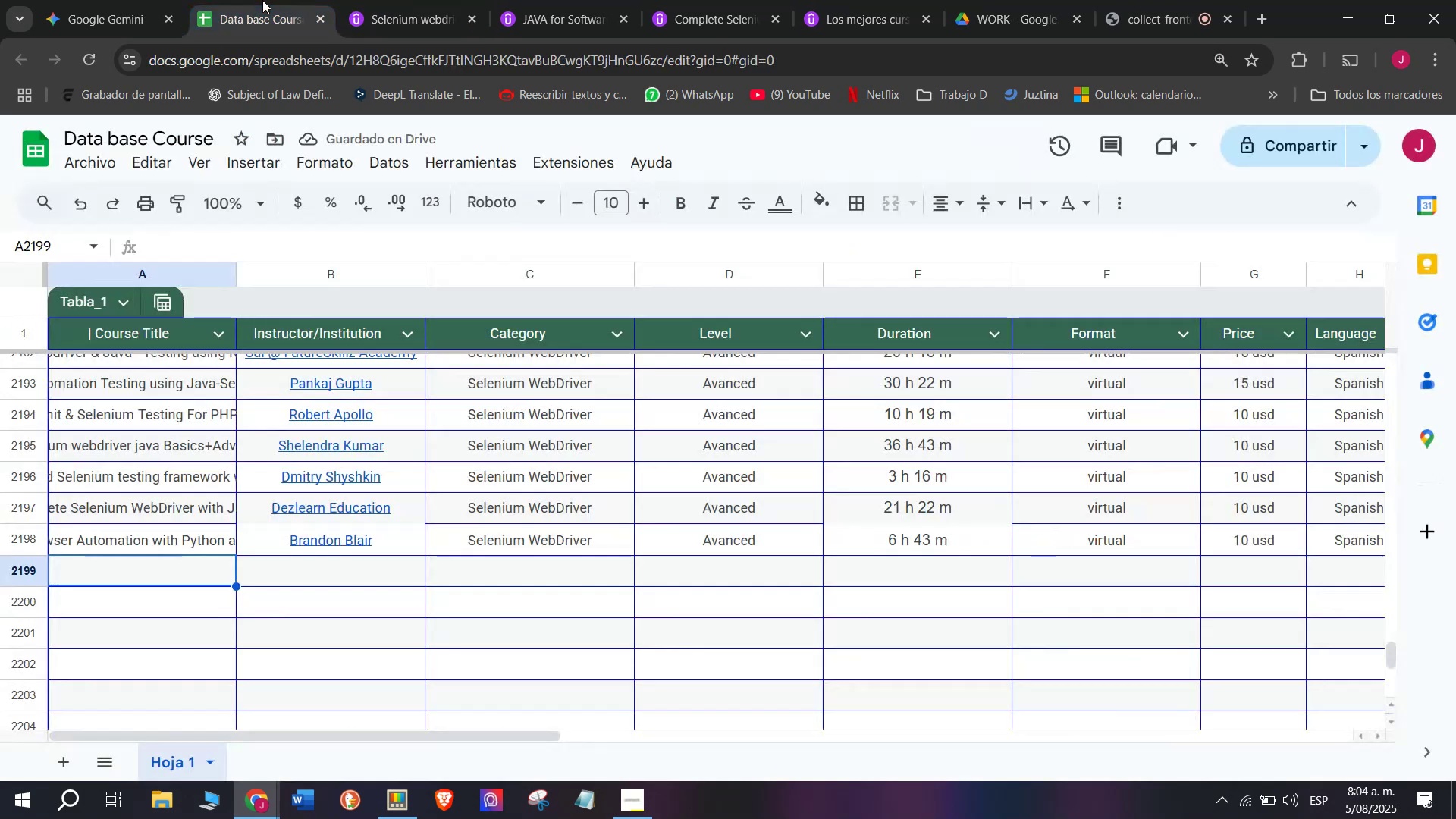 
key(Control+ControlLeft)
 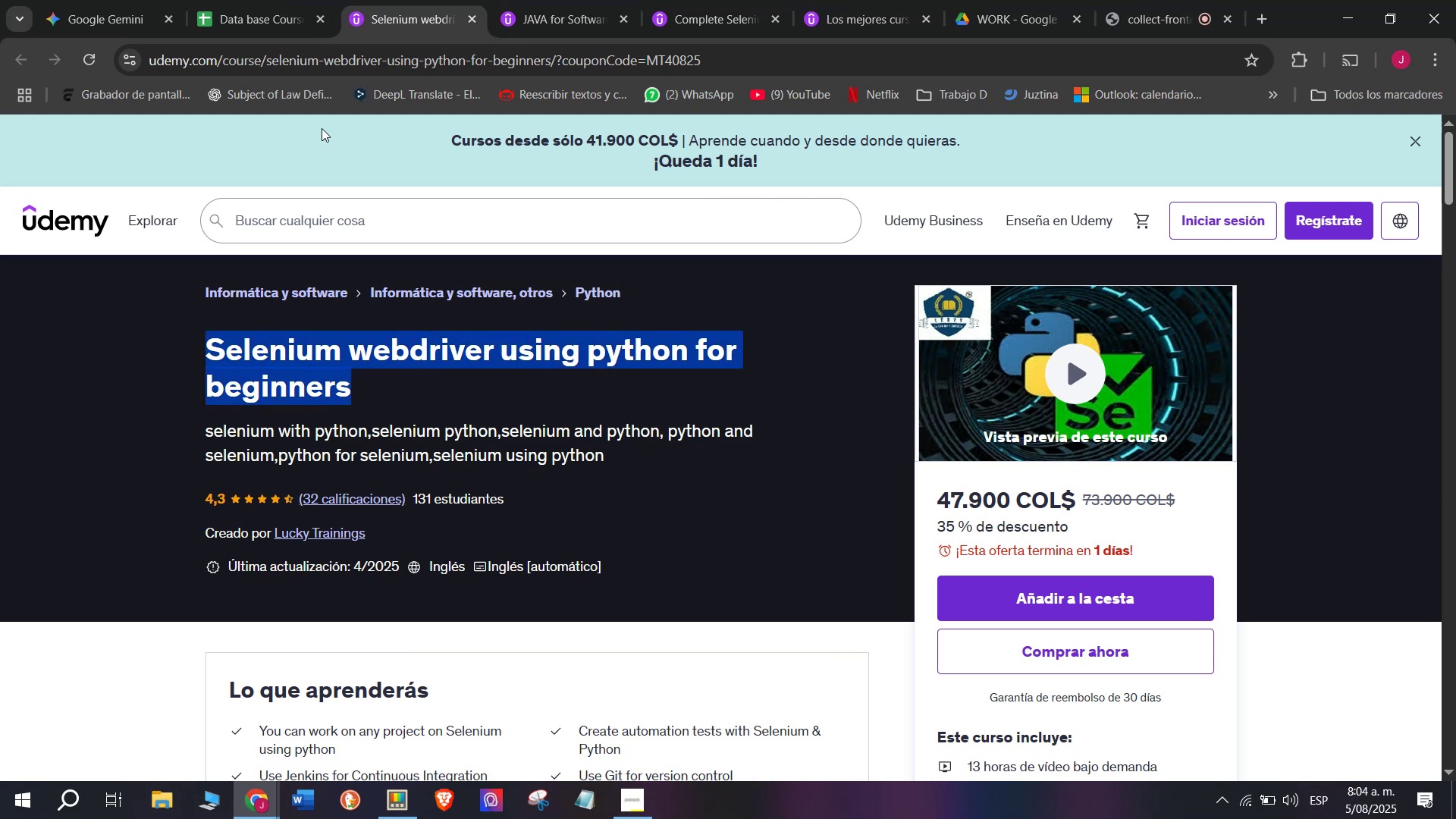 
key(Control+C)
 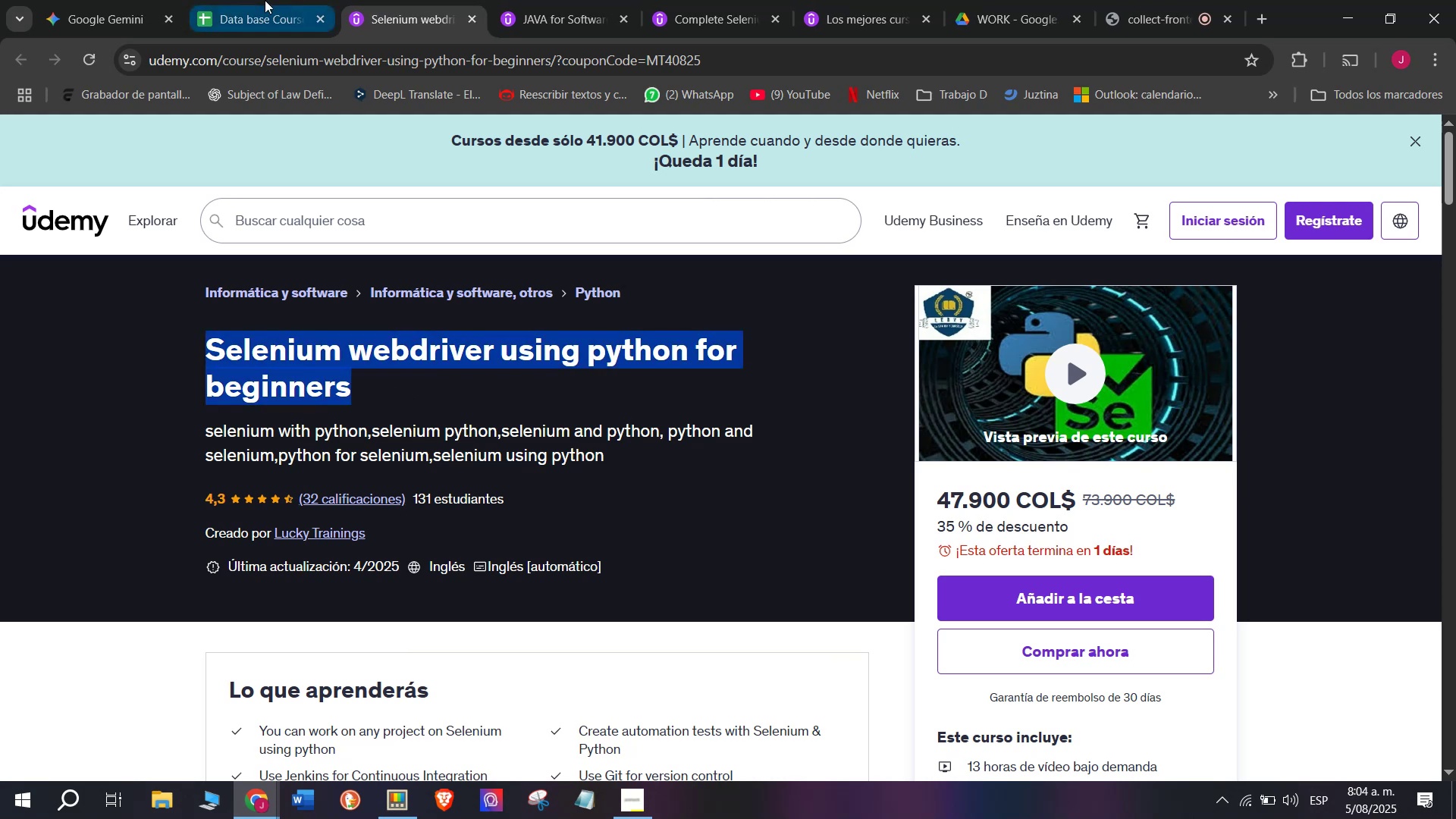 
left_click([262, 0])
 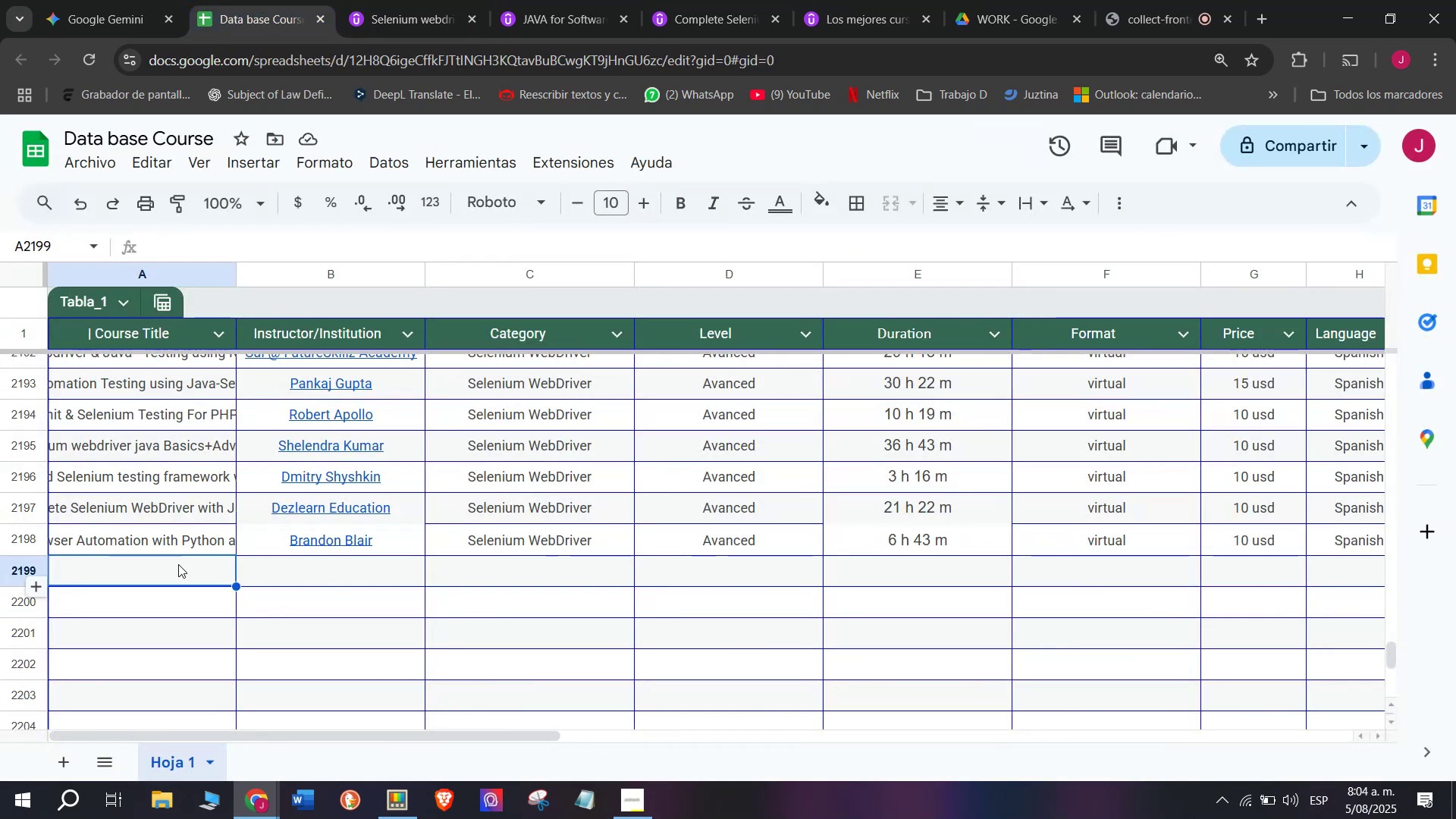 
double_click([178, 563])
 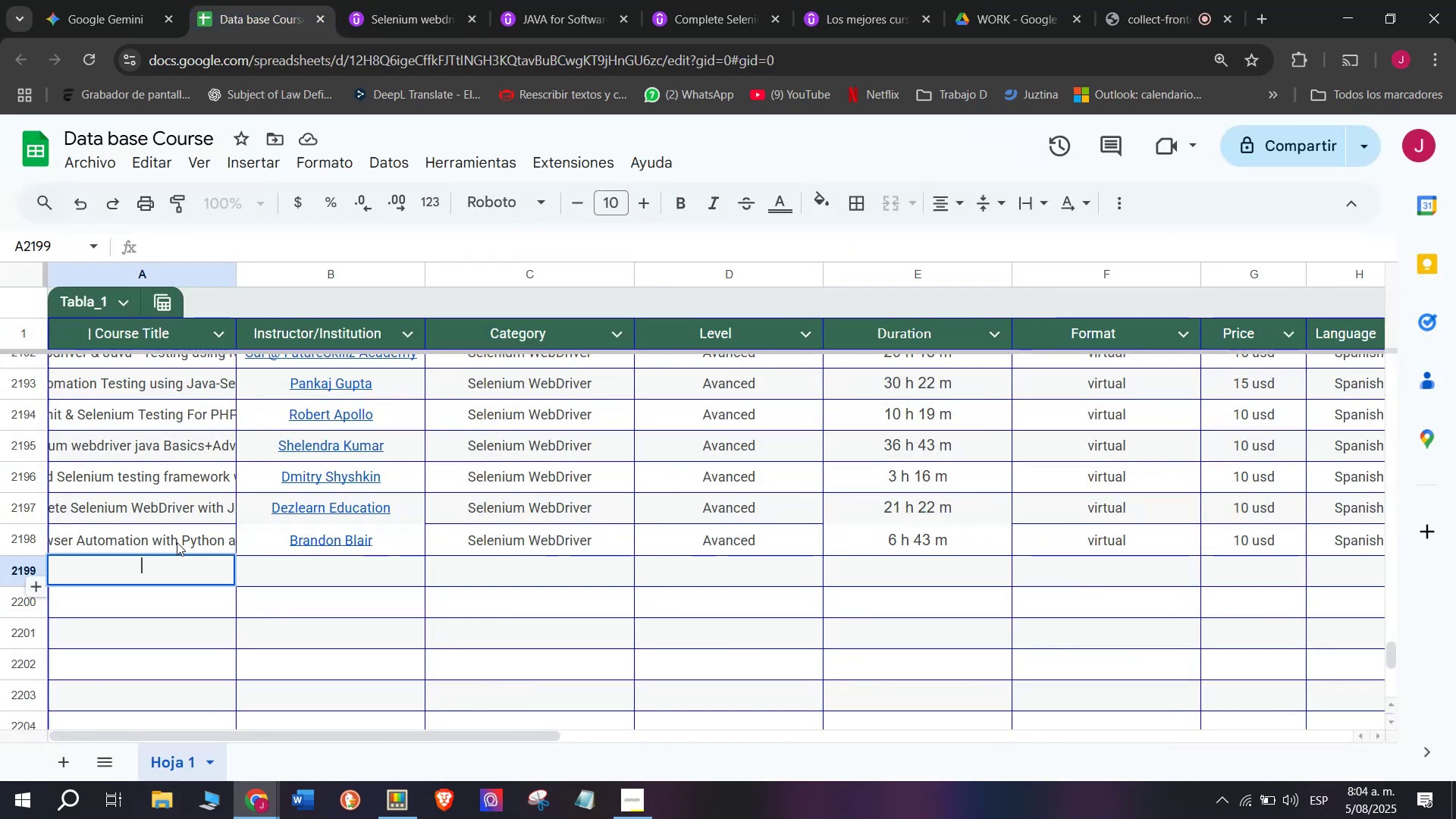 
key(Z)
 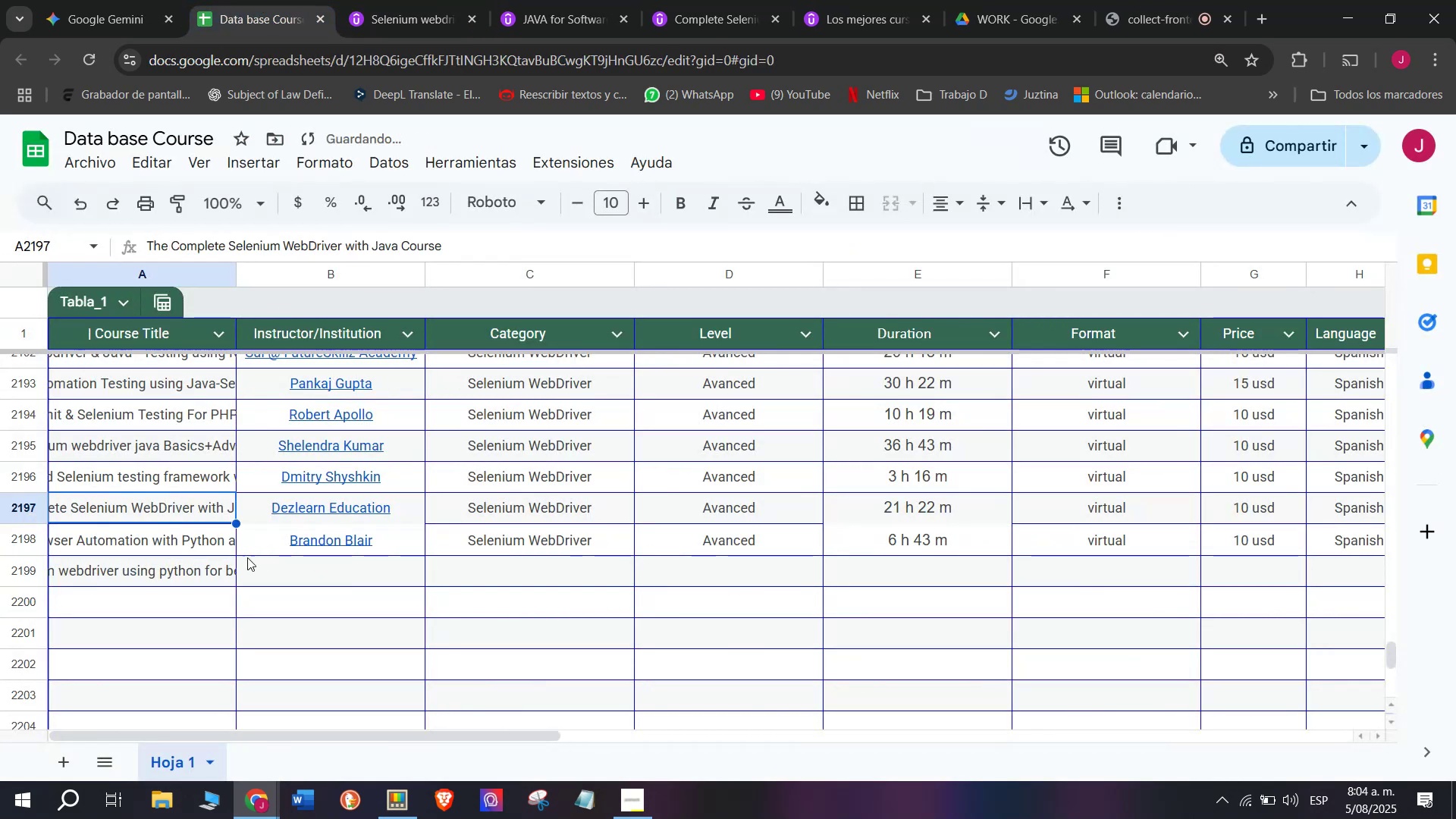 
key(Control+ControlLeft)
 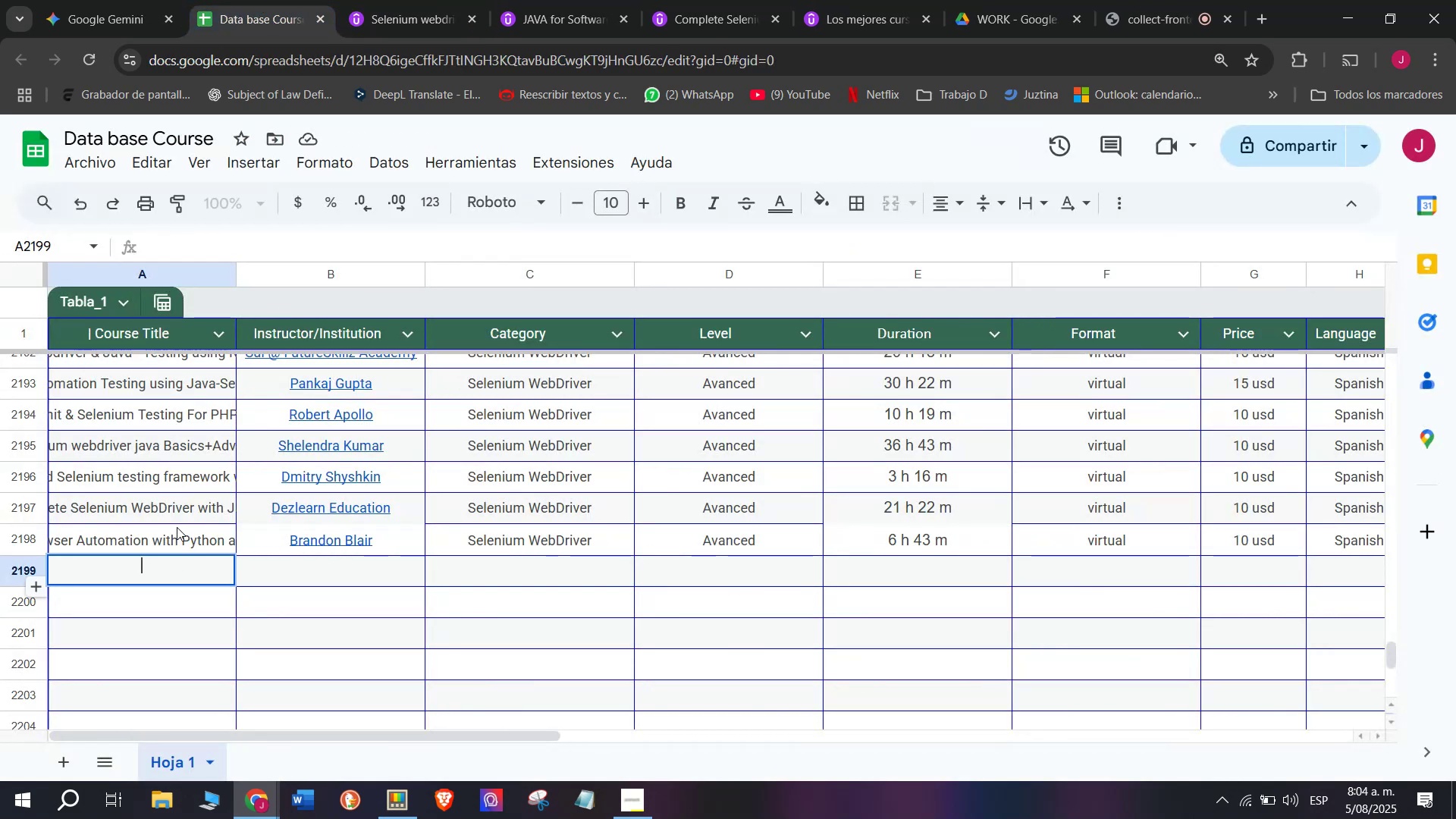 
key(Control+V)
 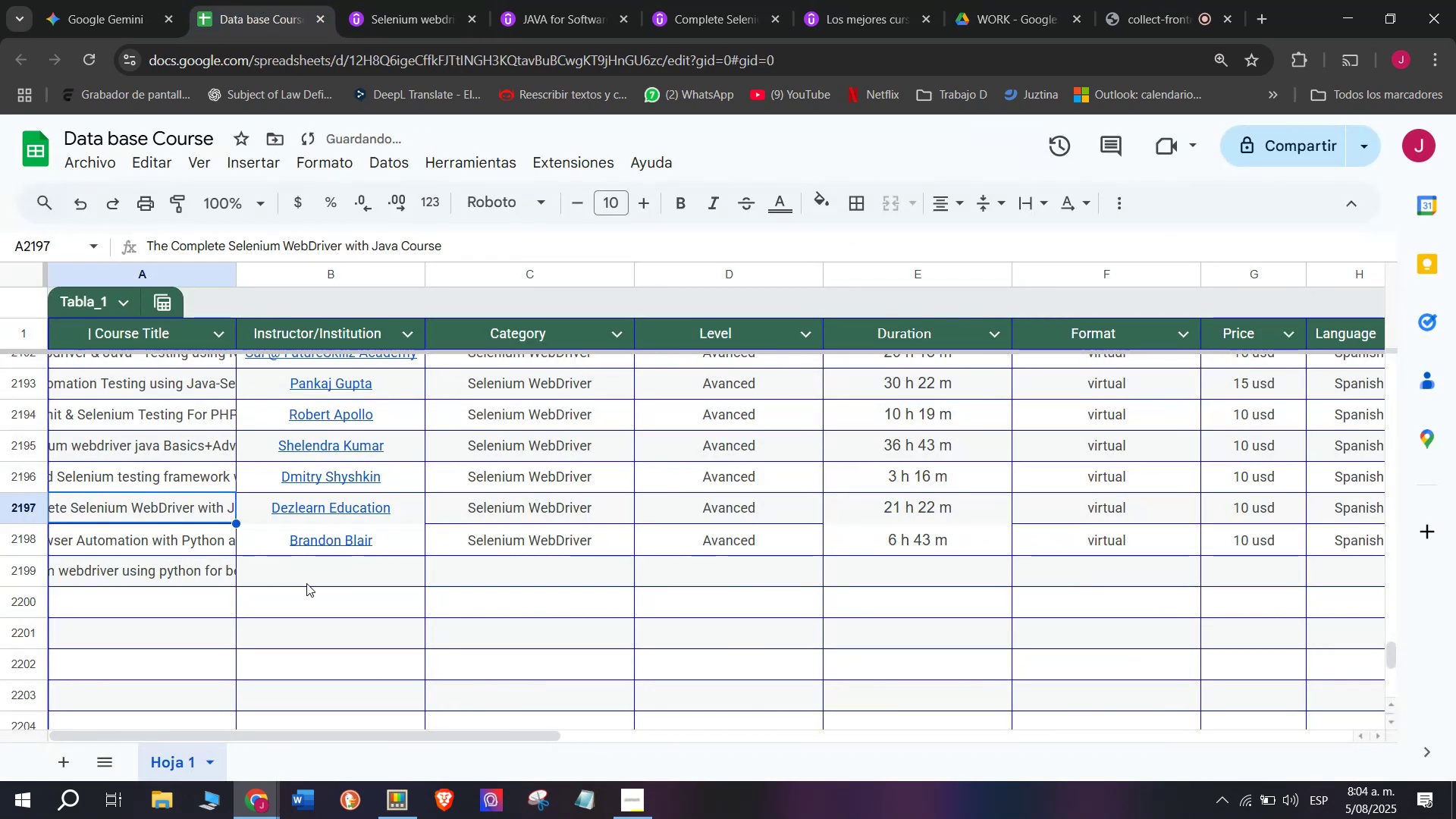 
left_click([306, 582])
 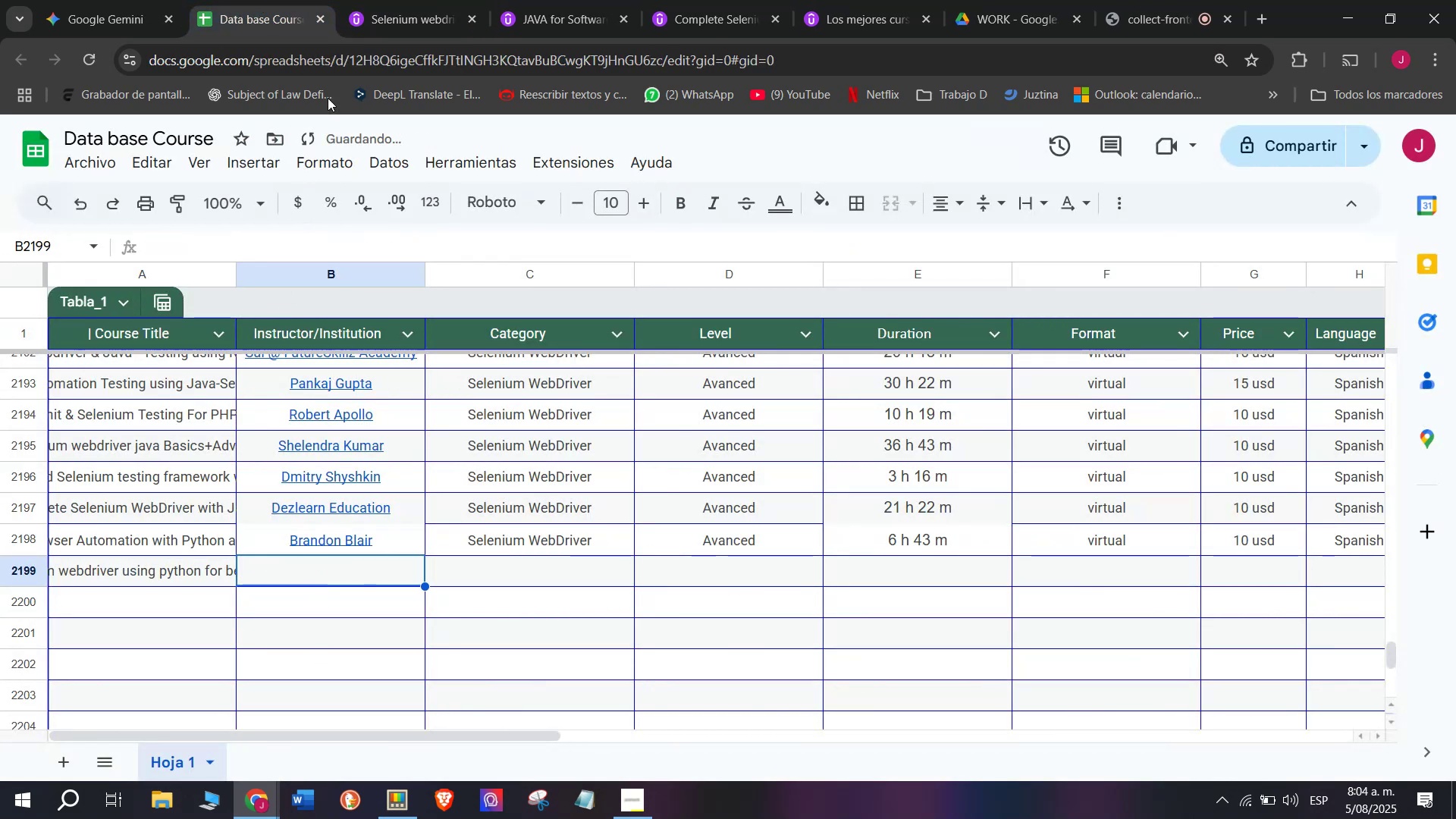 
left_click([401, 0])
 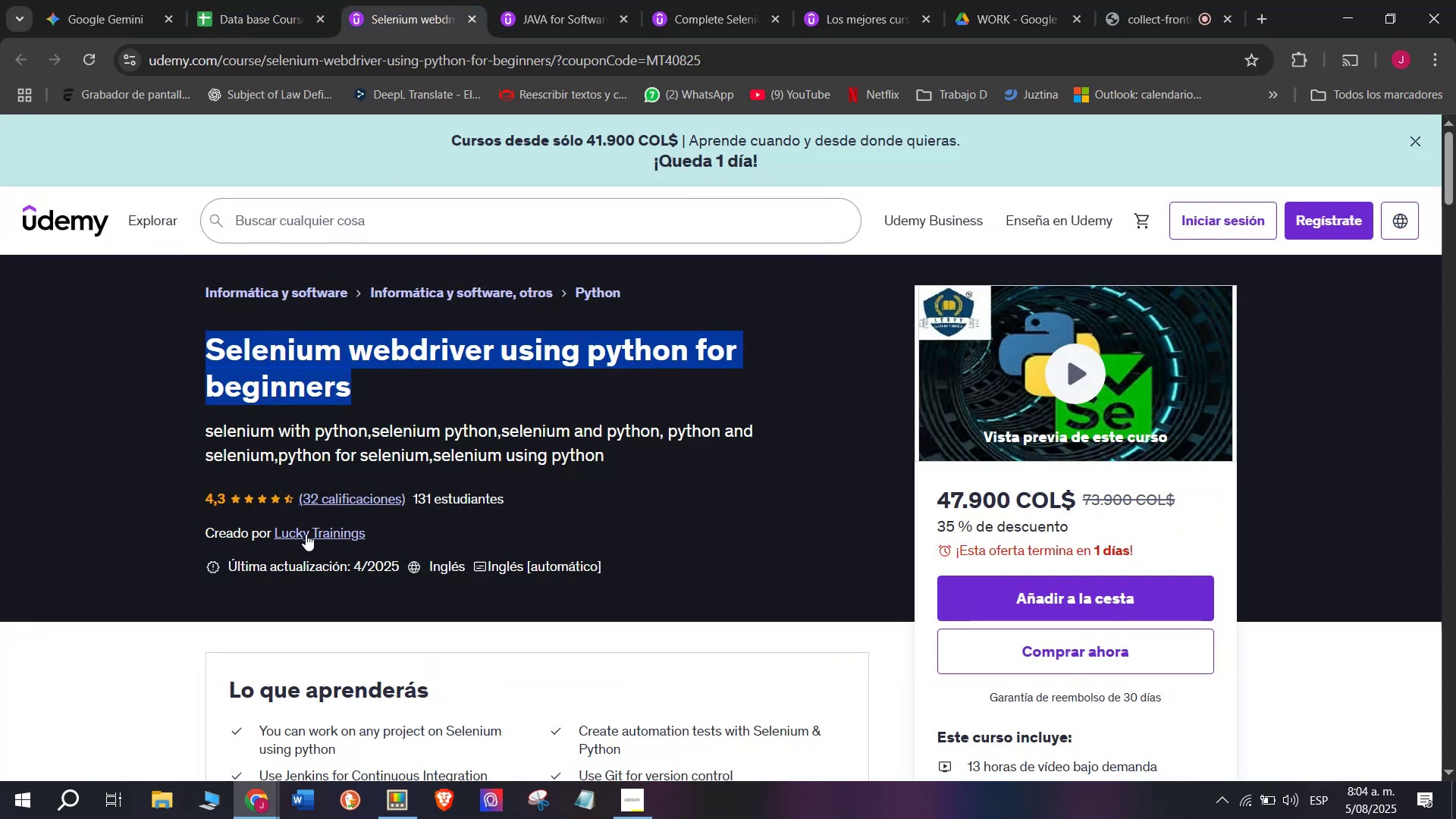 
left_click([306, 538])
 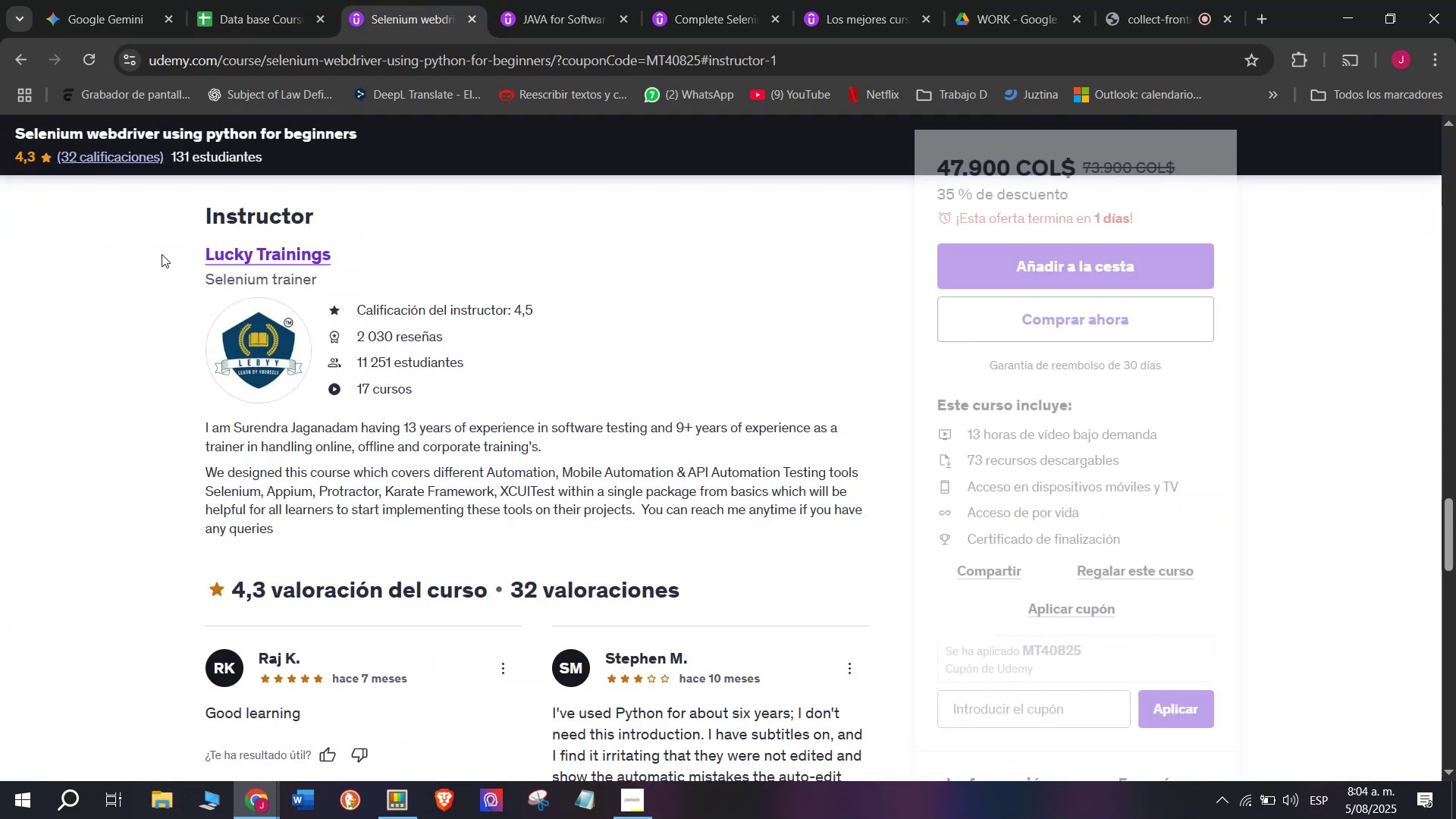 
left_click_drag(start_coordinate=[165, 248], to_coordinate=[397, 253])
 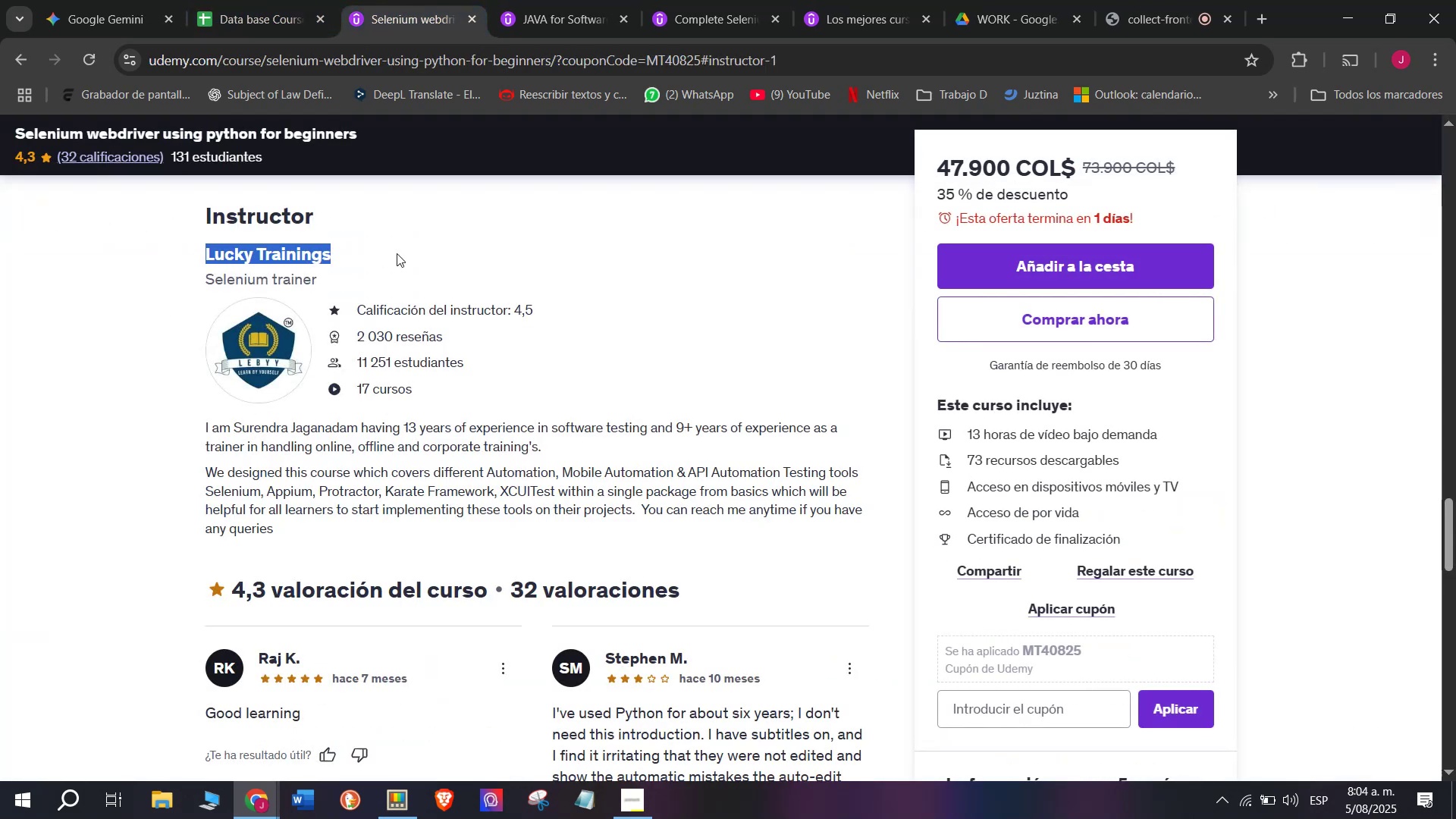 
key(Break)
 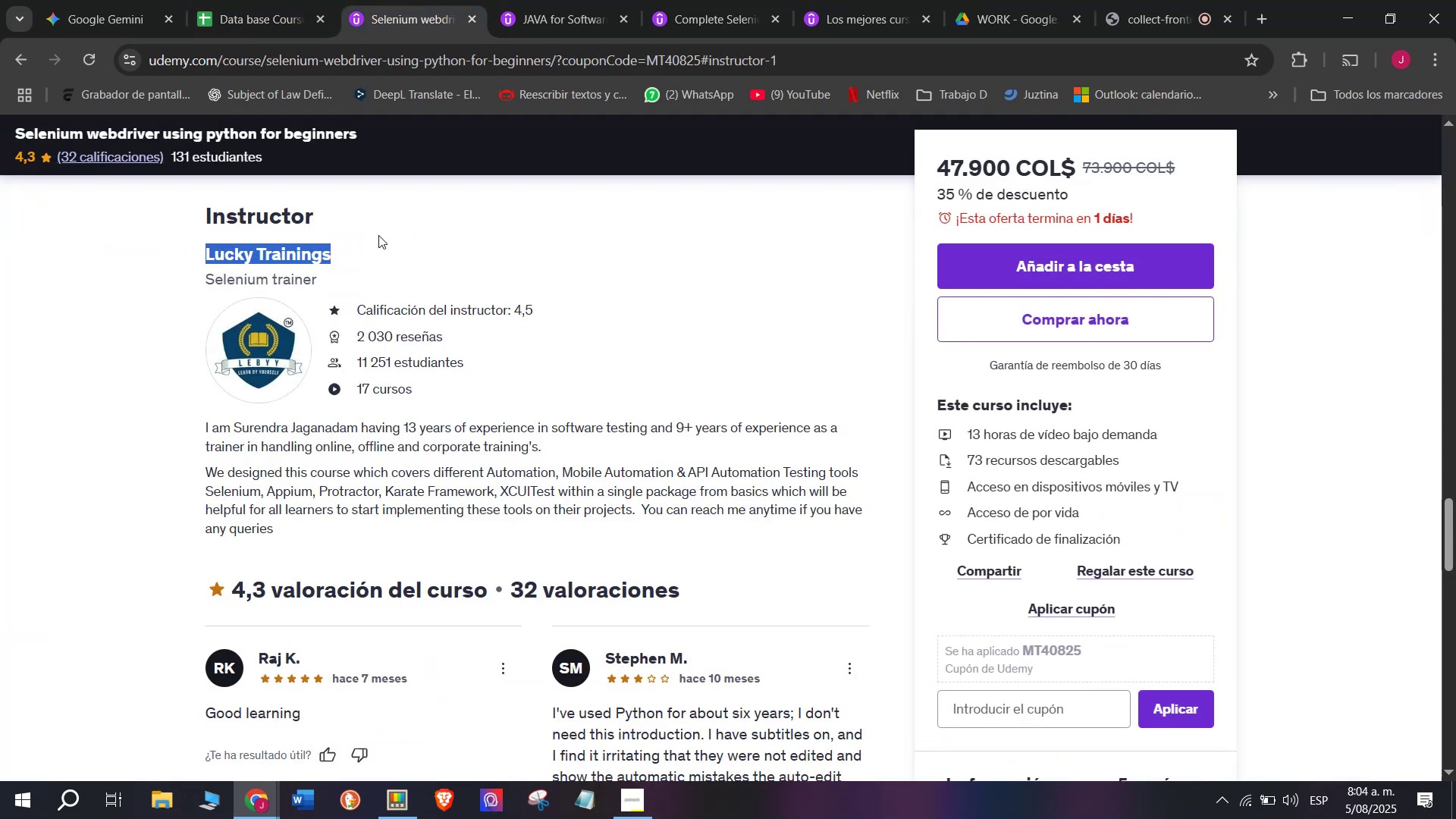 
key(Control+ControlLeft)
 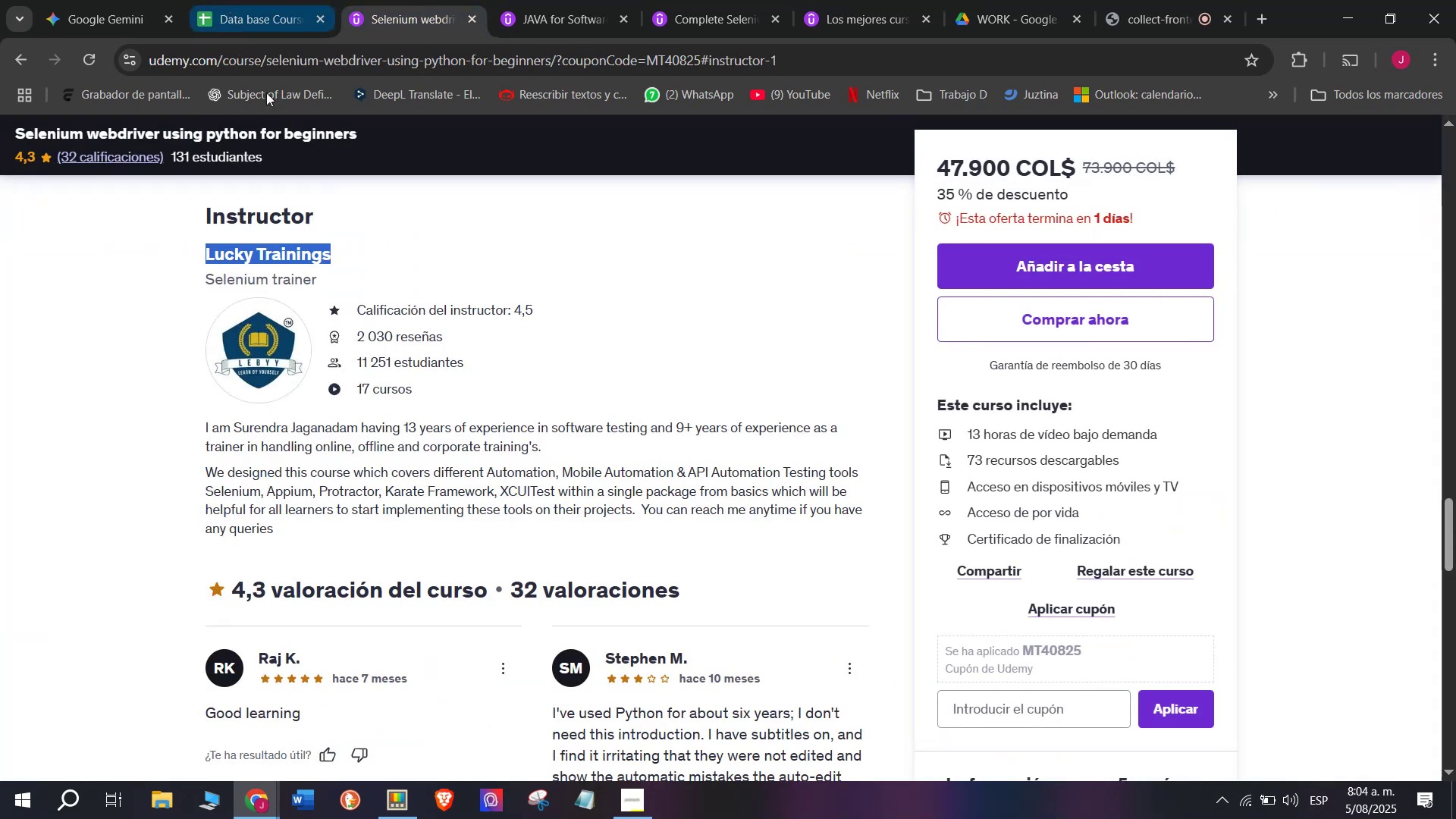 
key(Control+C)
 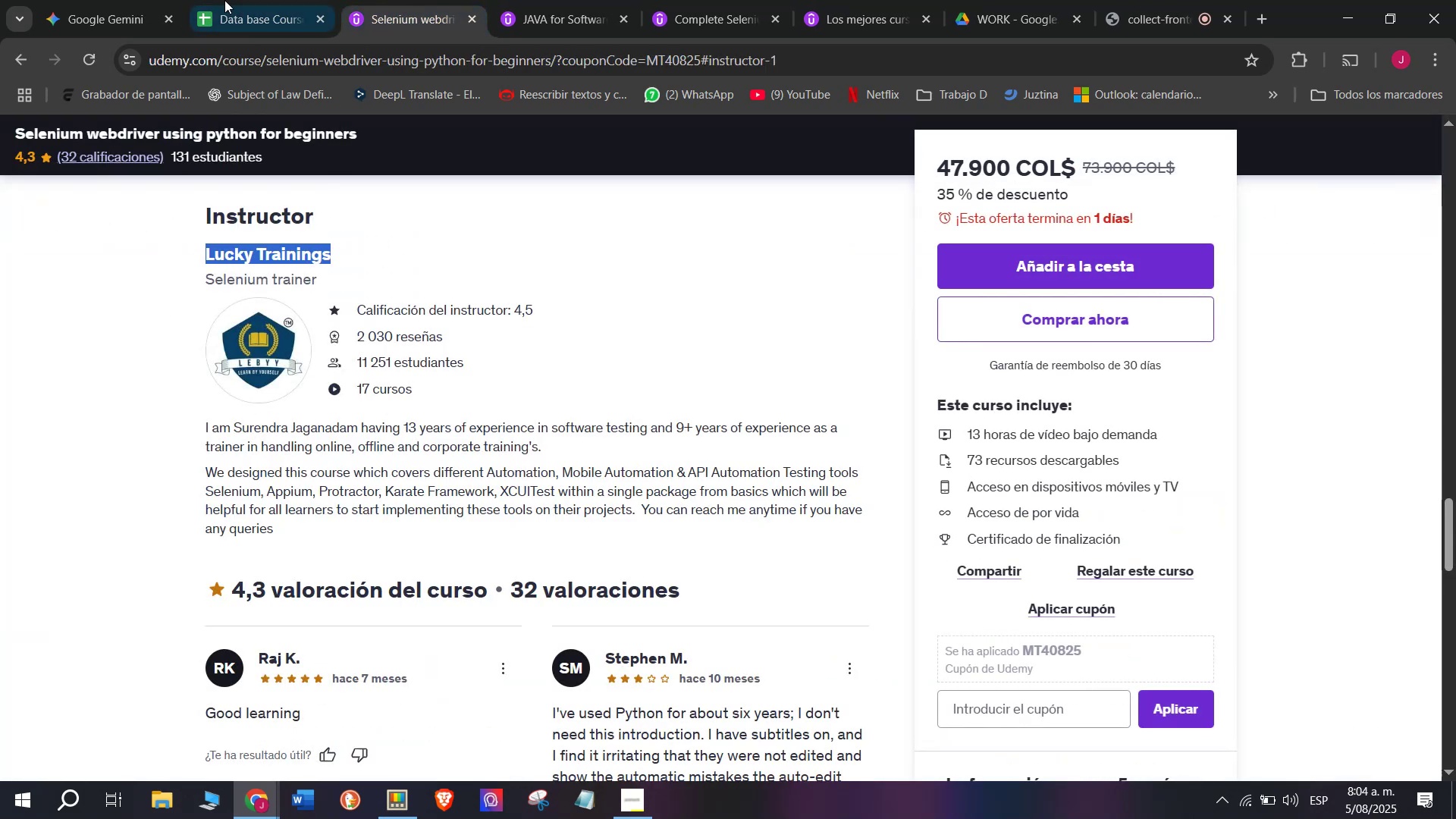 
left_click([224, 0])
 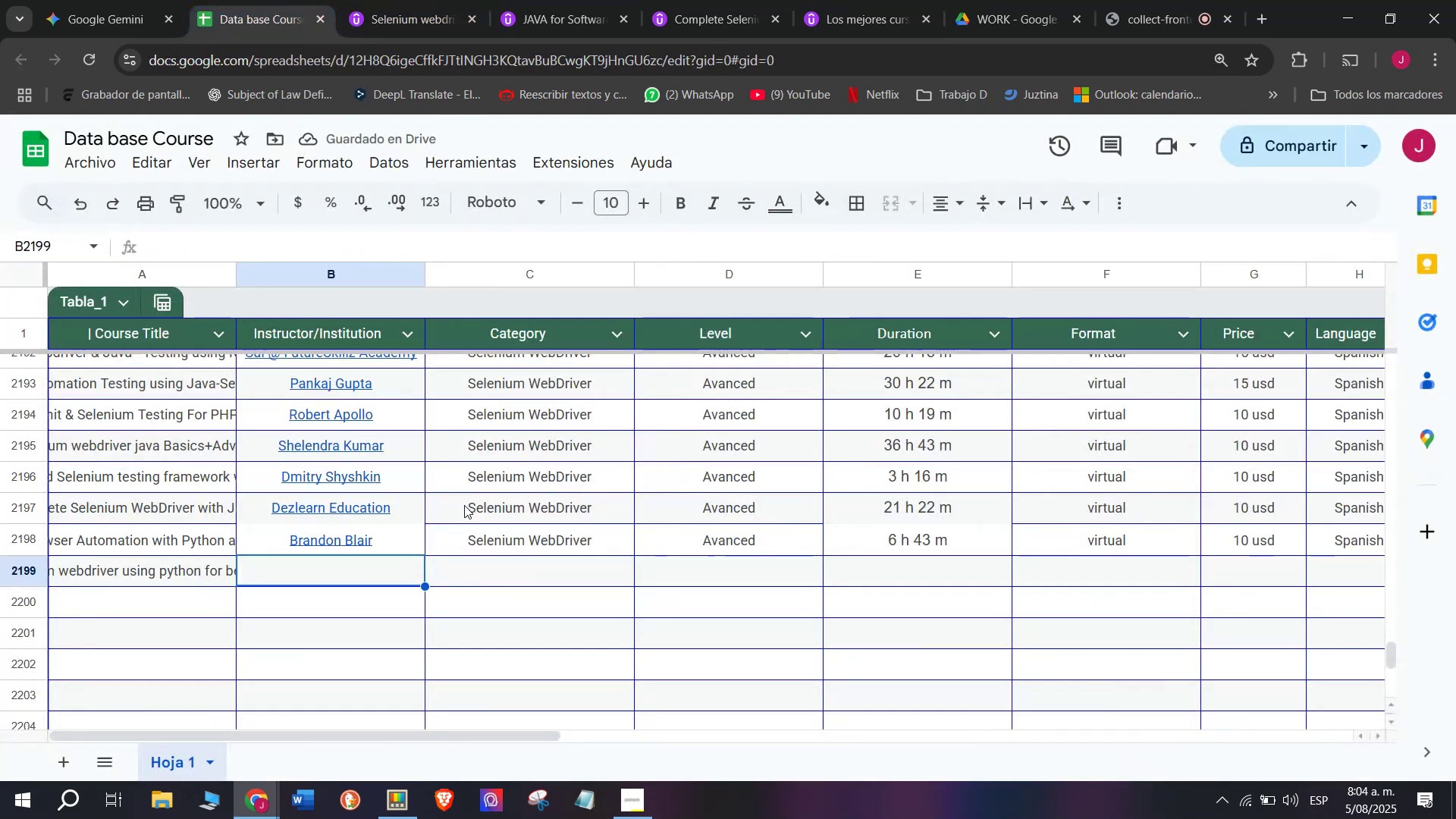 
key(Z)
 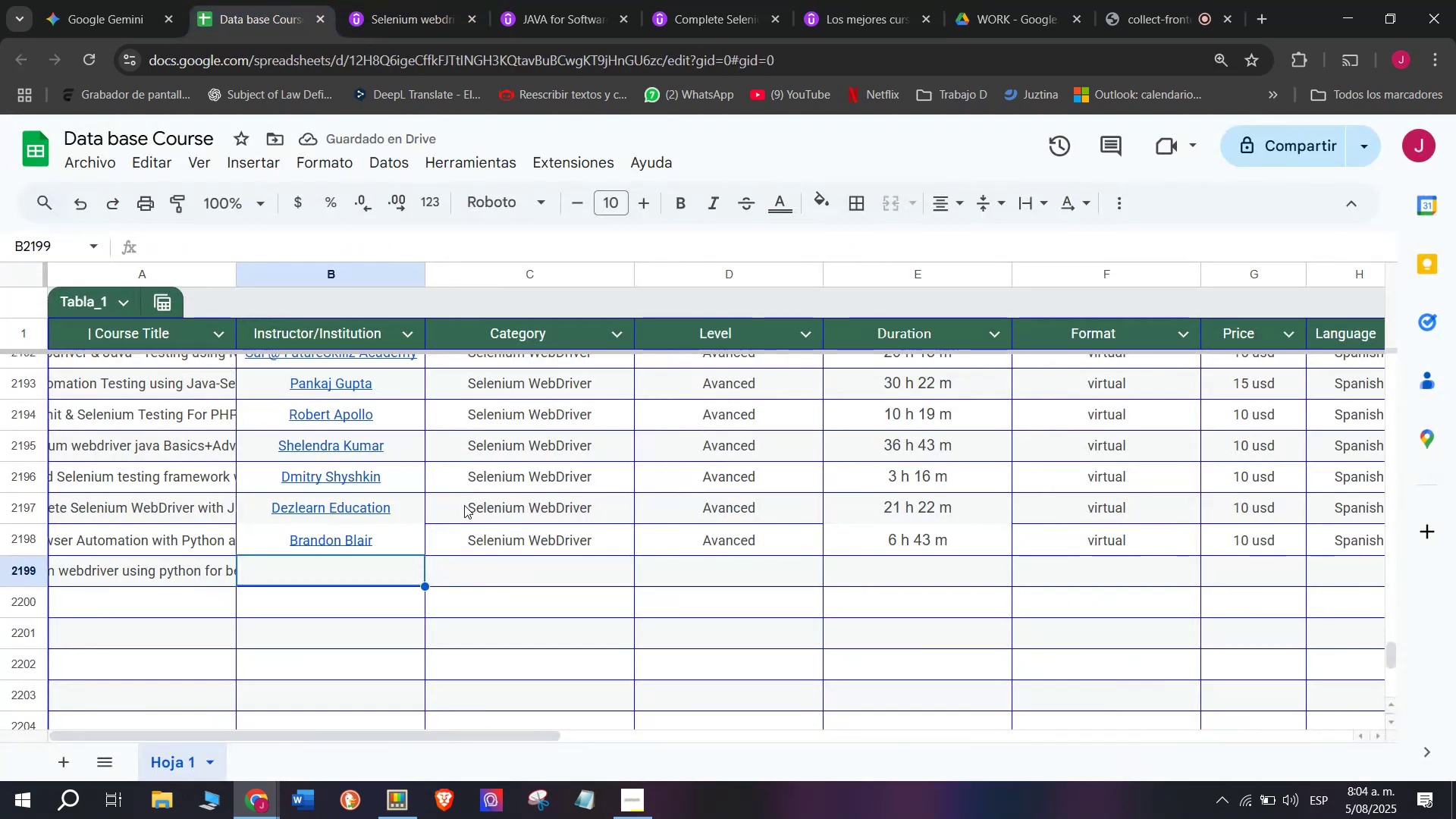 
key(Control+ControlLeft)
 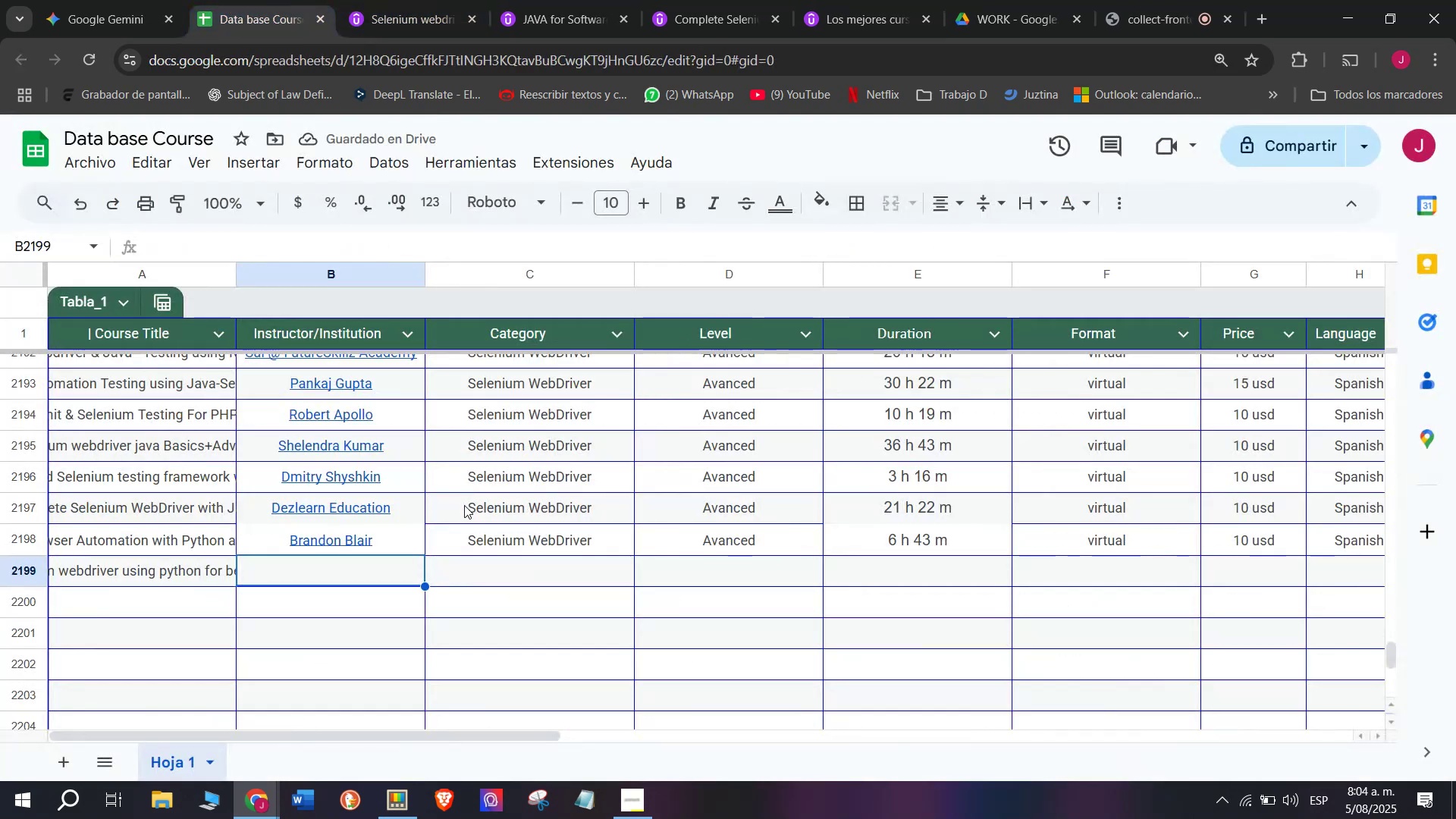 
key(Control+V)
 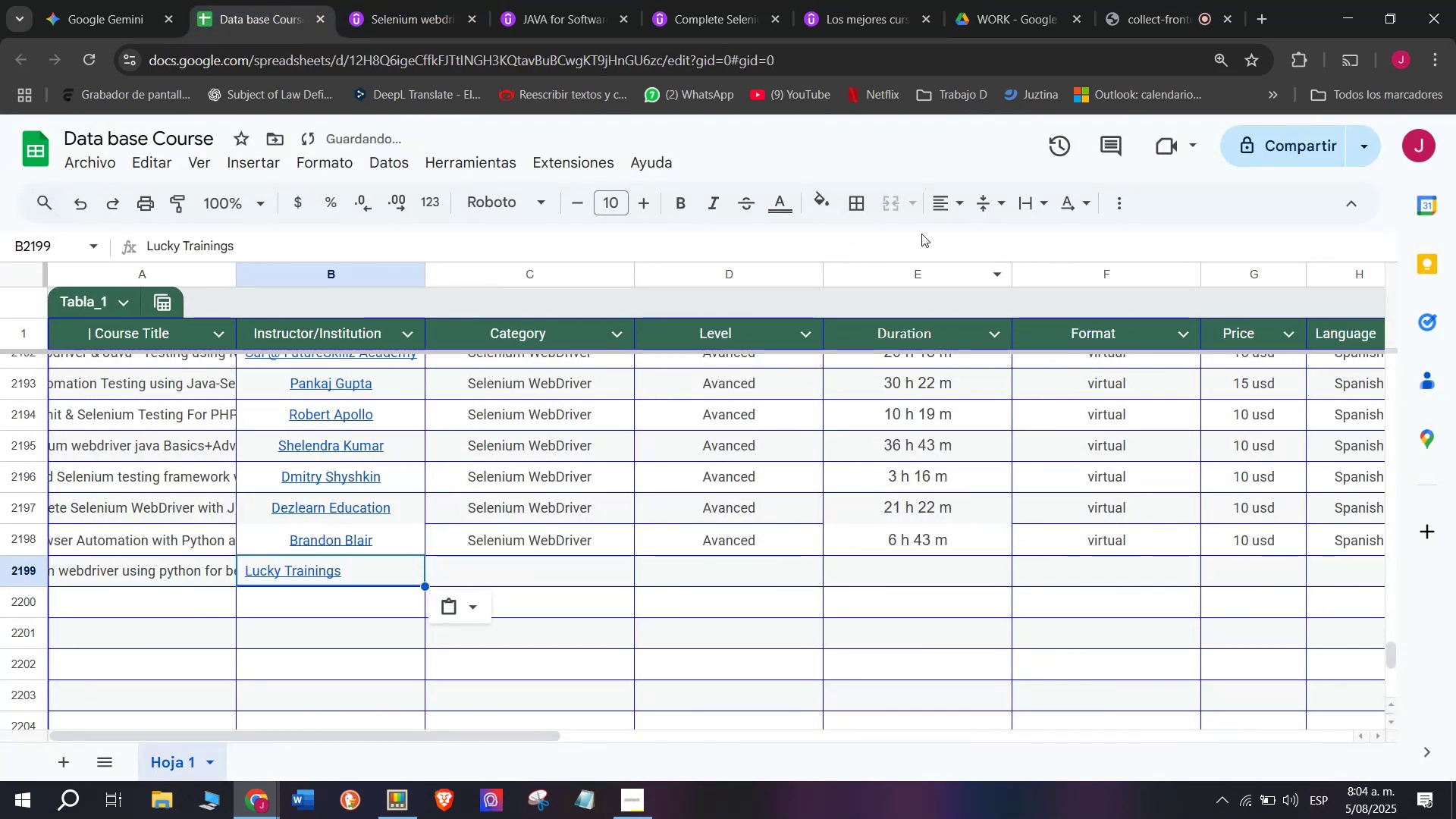 
left_click_drag(start_coordinate=[949, 190], to_coordinate=[953, 195])
 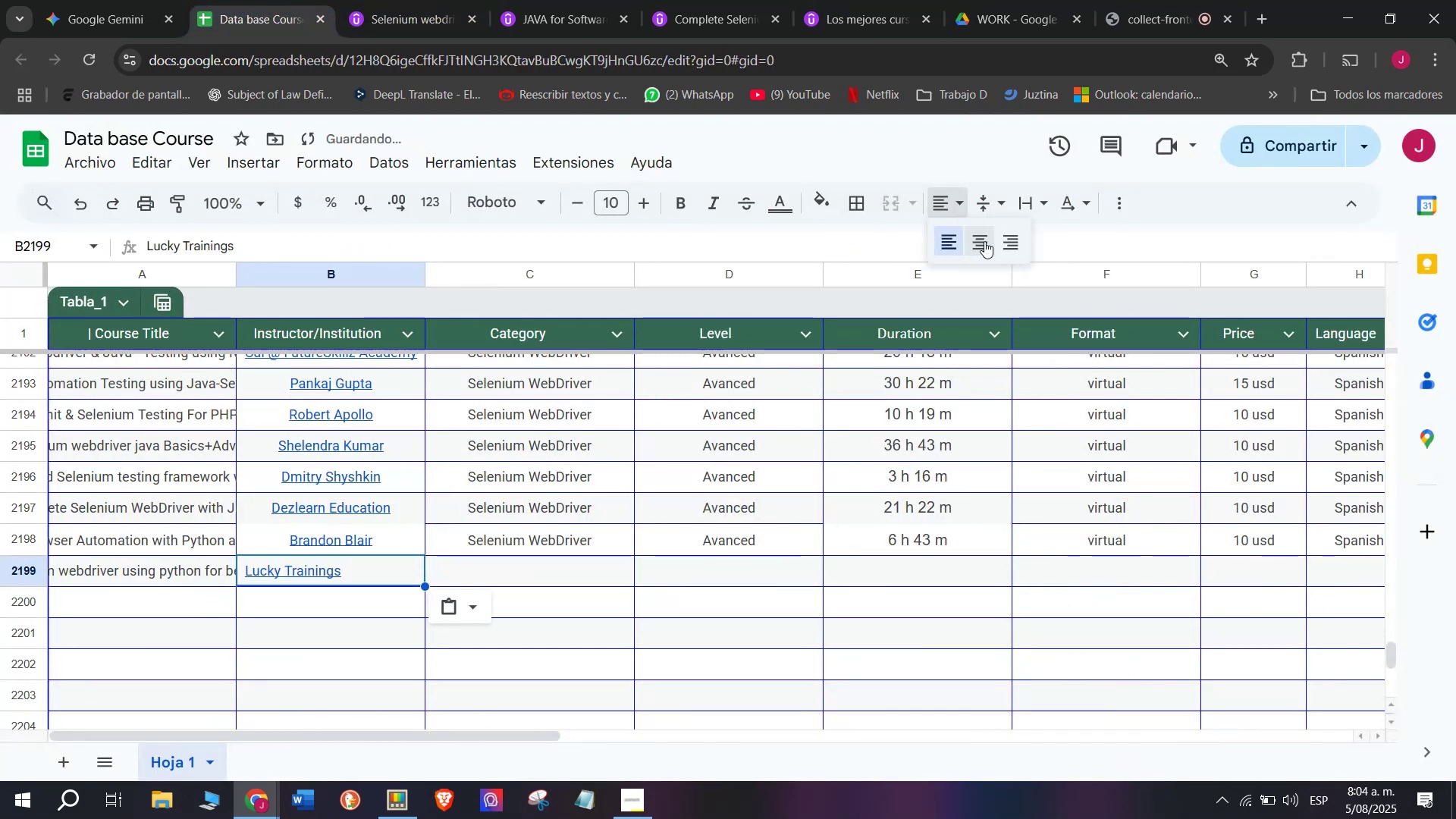 
double_click([984, 241])
 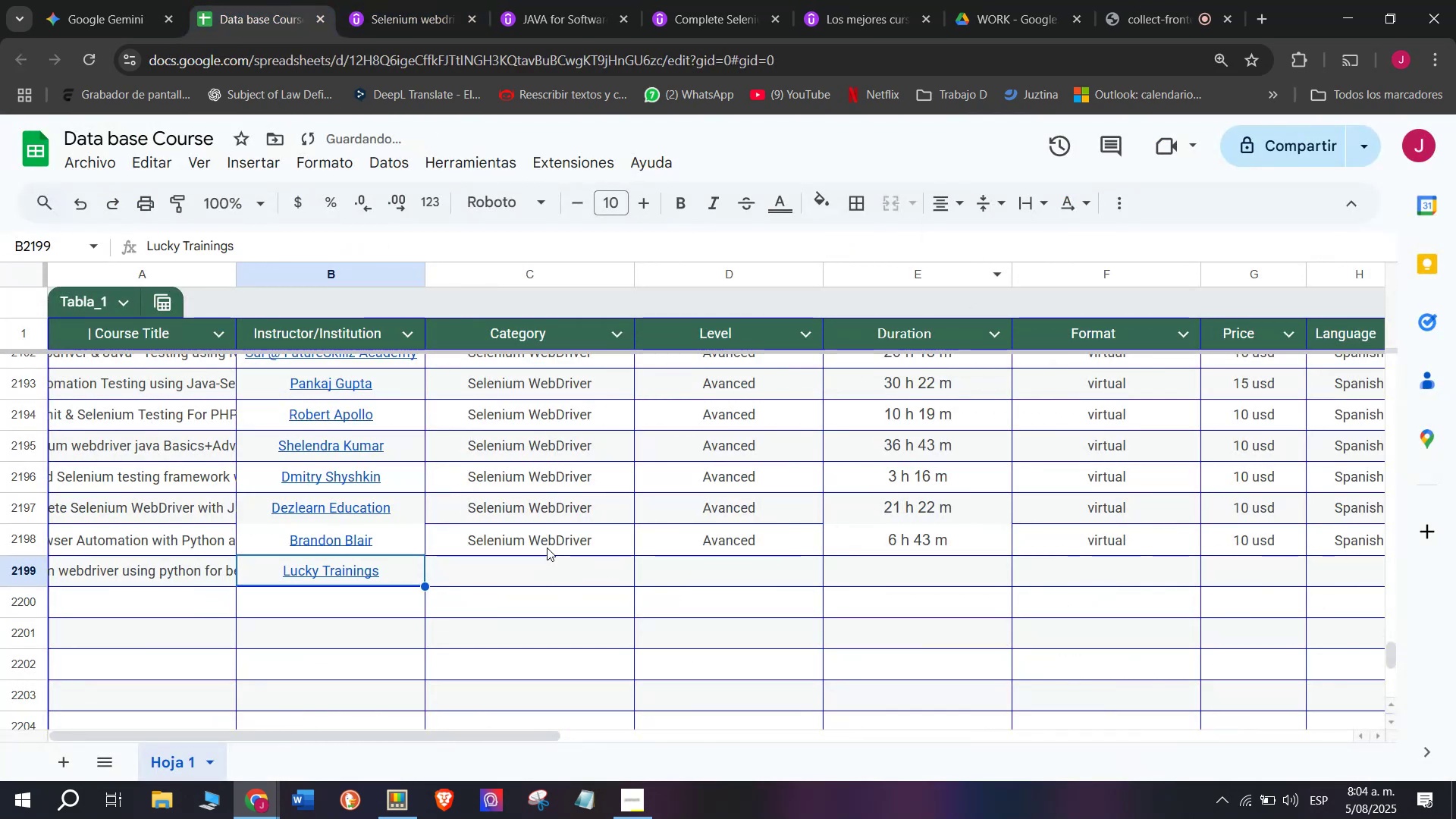 
left_click([547, 546])
 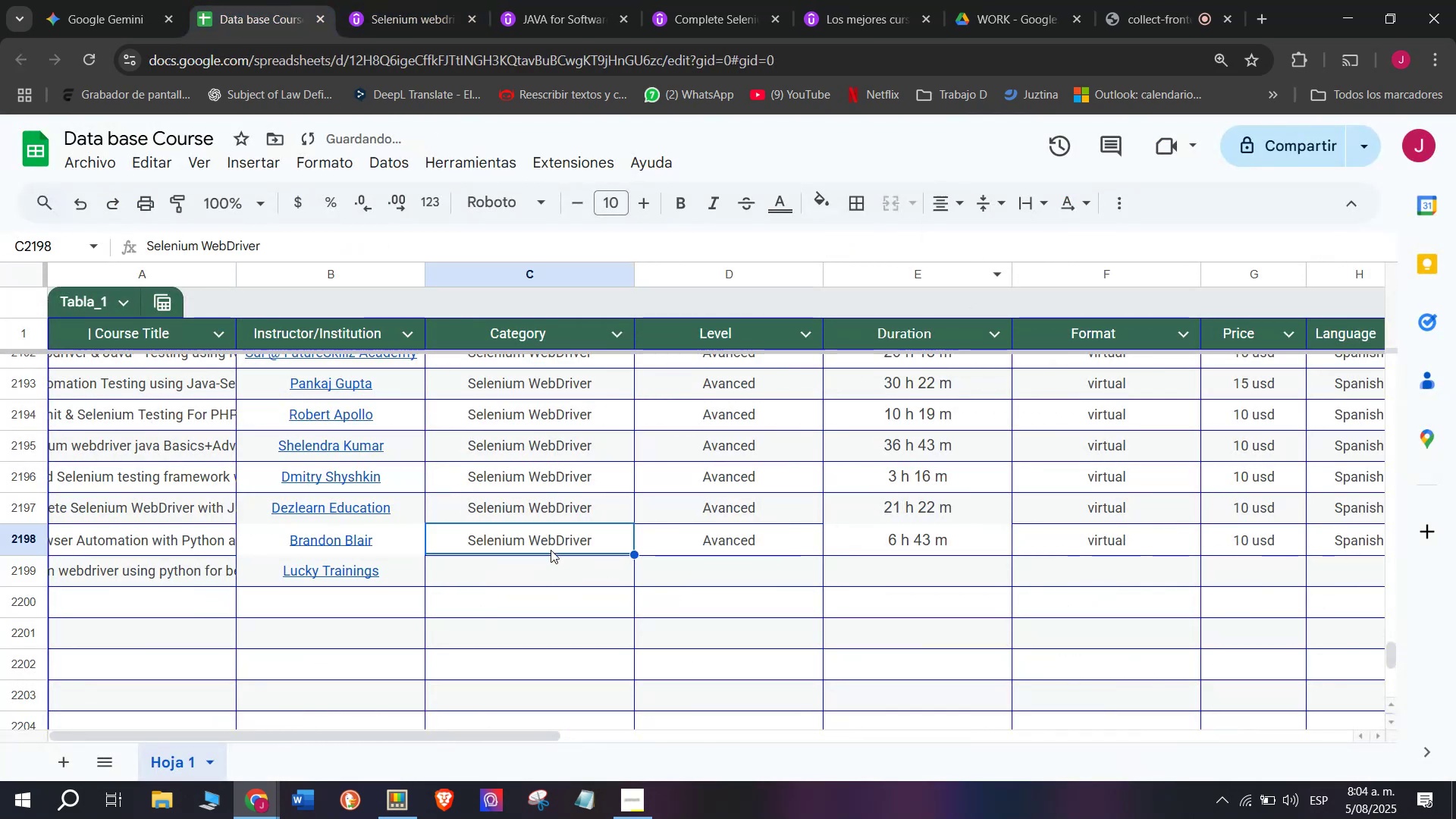 
key(Control+ControlLeft)
 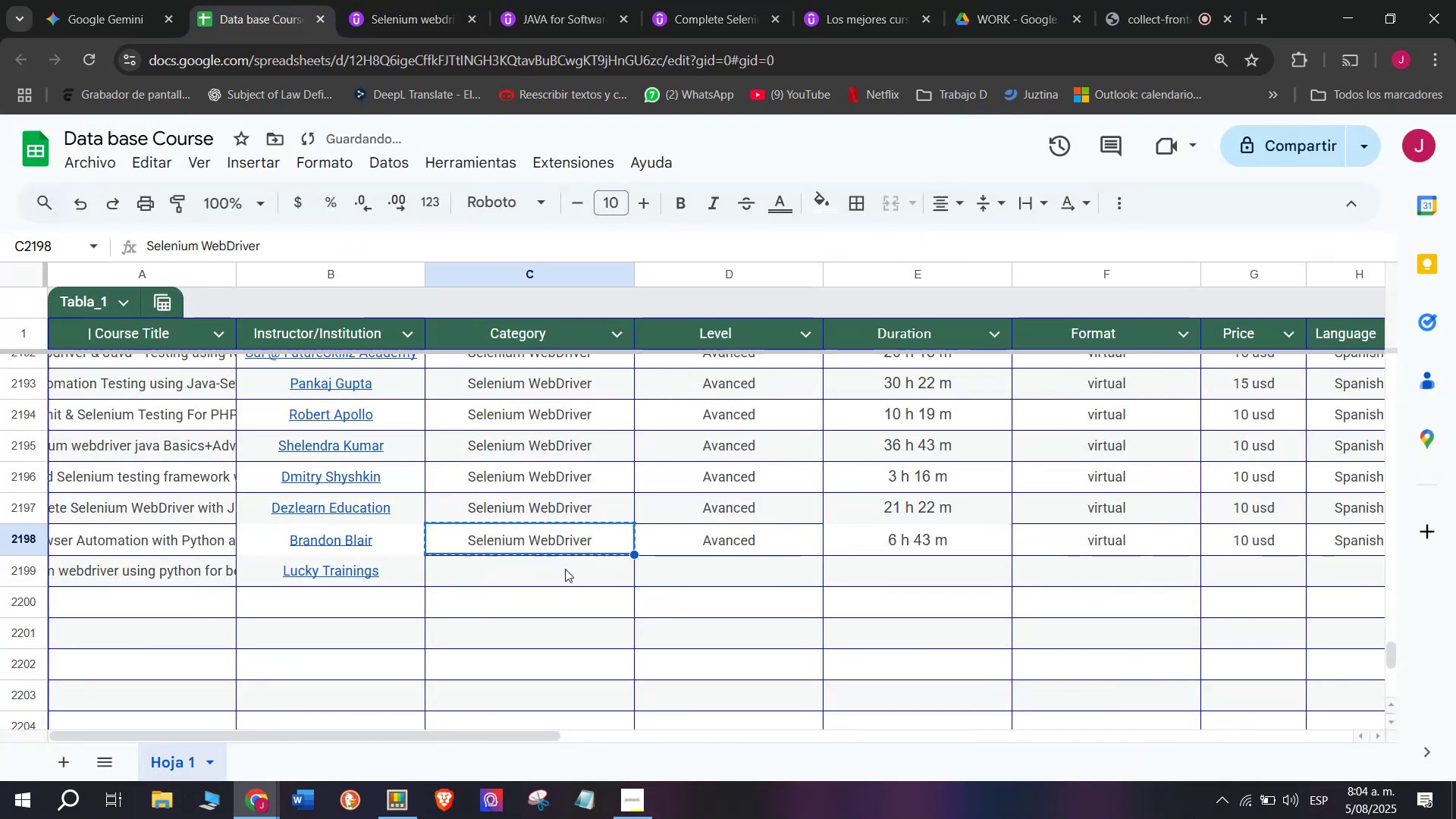 
key(Break)
 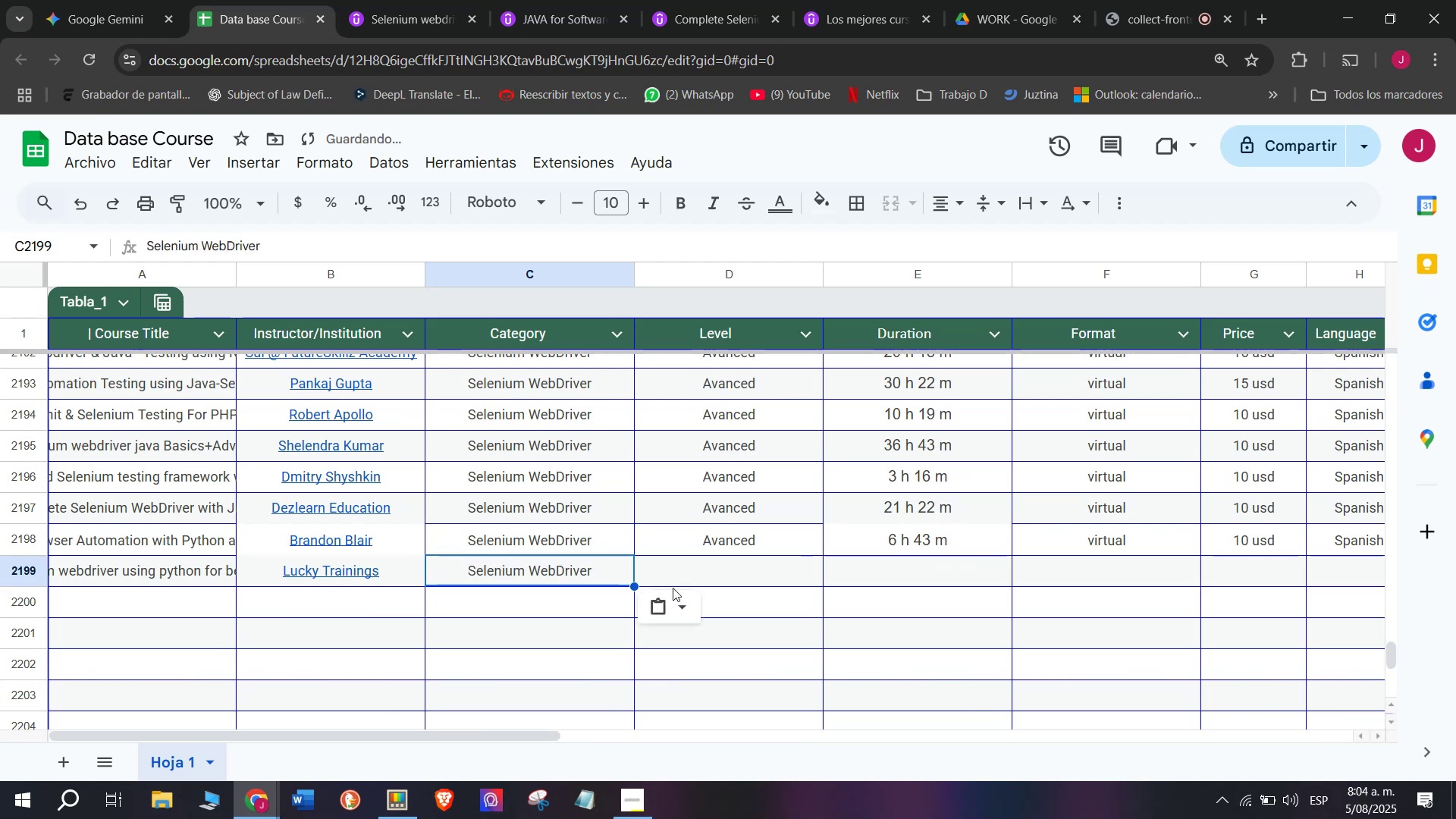 
key(Control+C)
 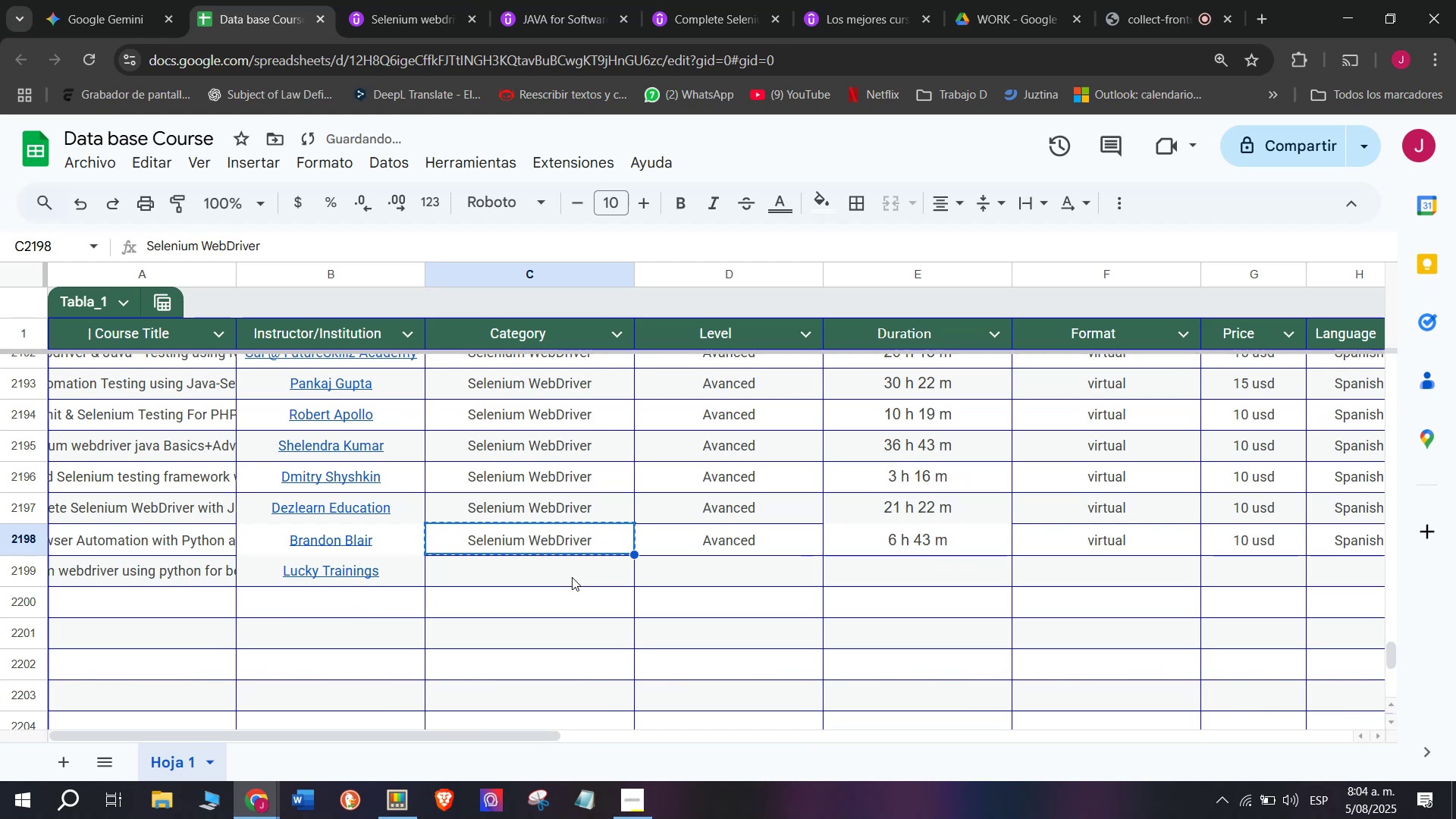 
double_click([572, 577])
 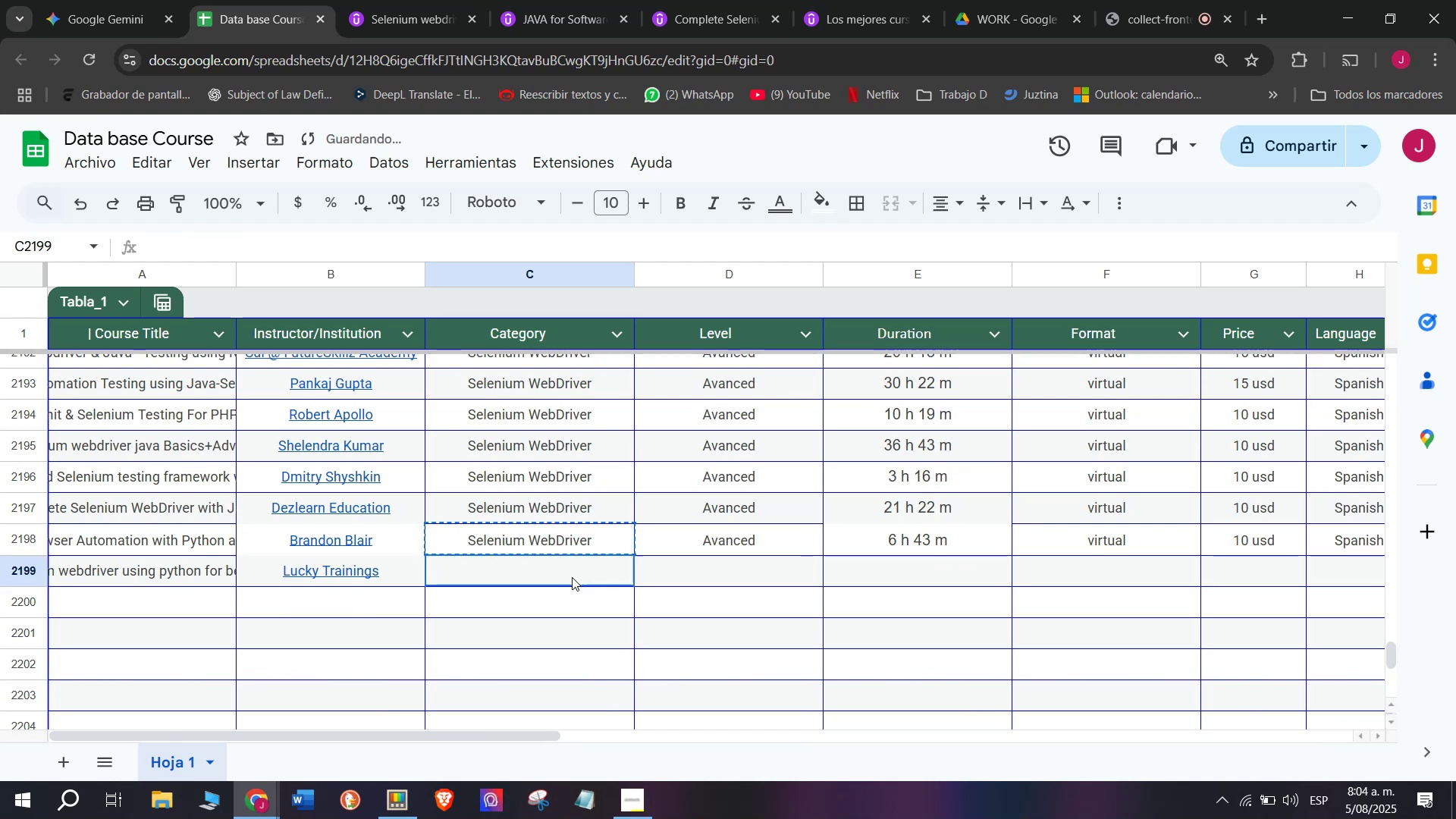 
key(Z)
 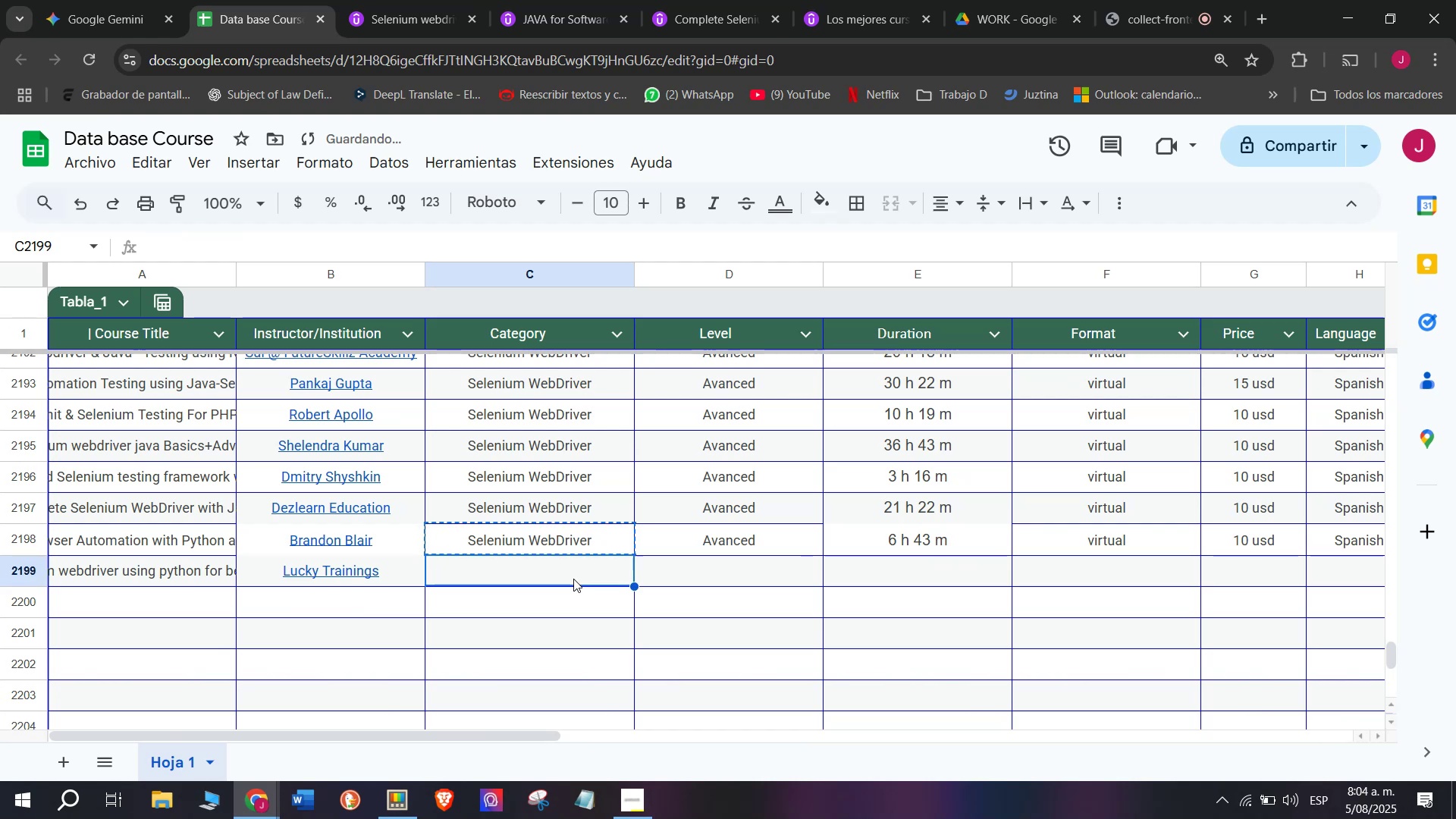 
key(Control+ControlLeft)
 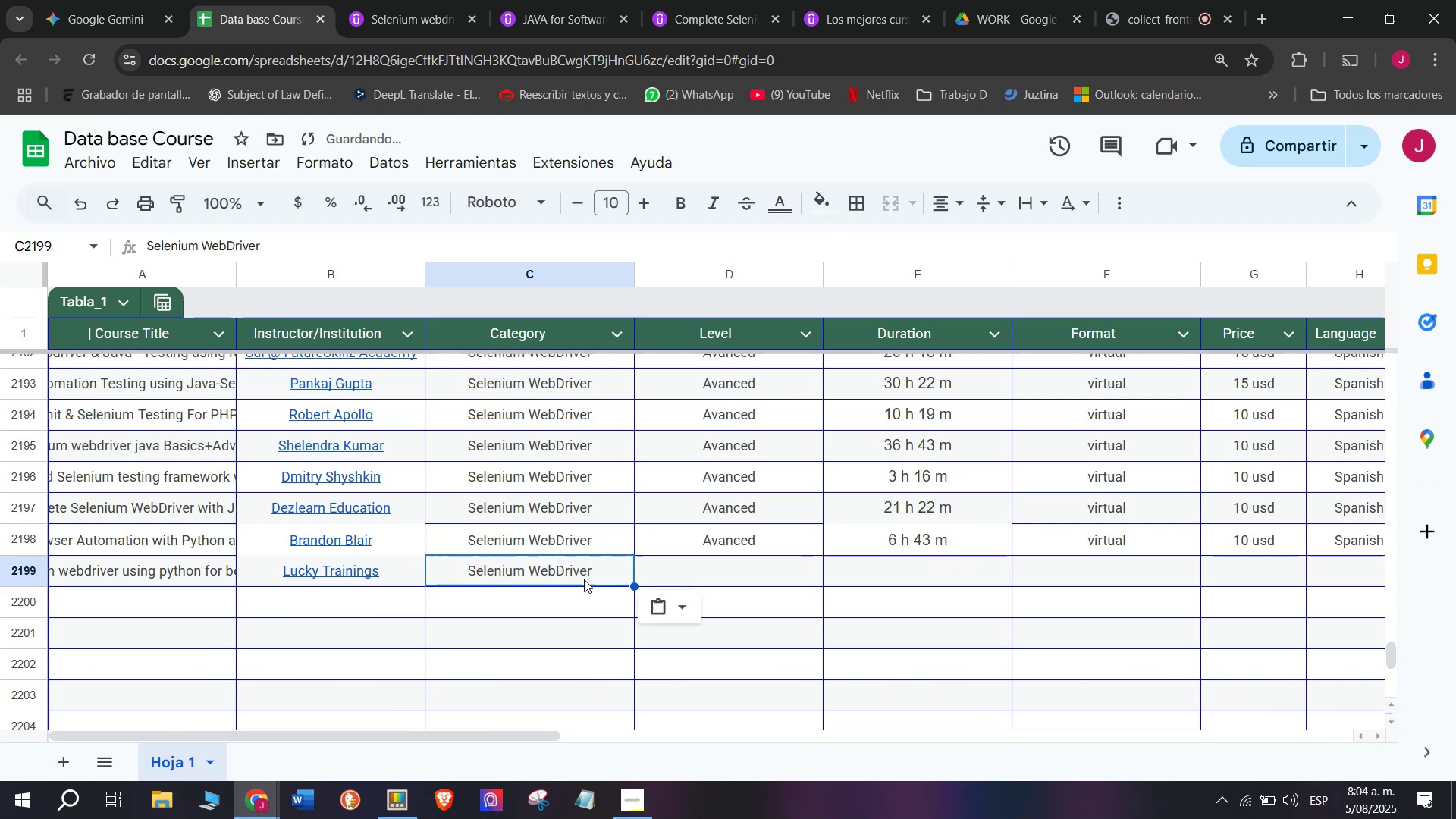 
key(Control+V)
 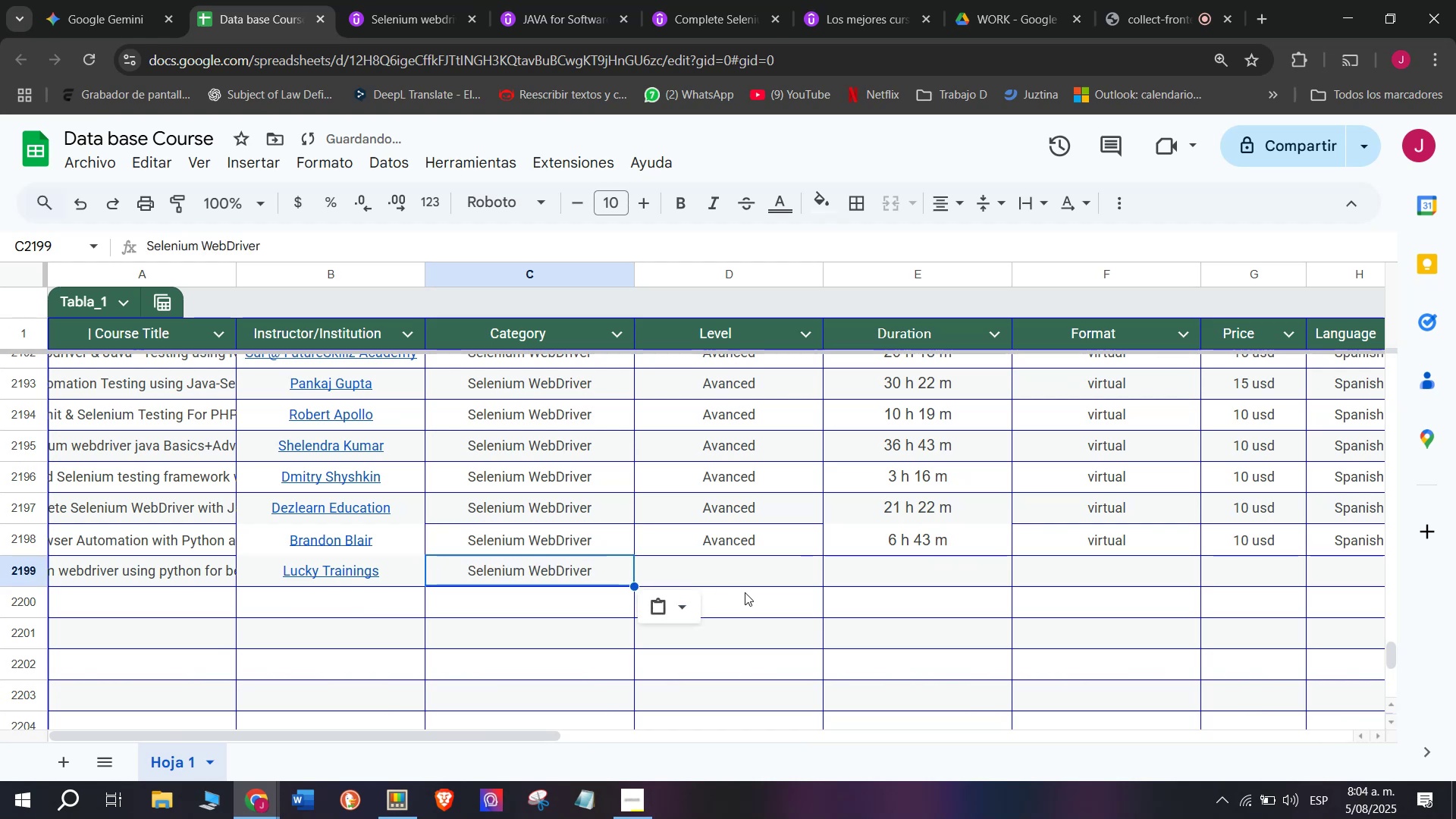 
triple_click([745, 592])
 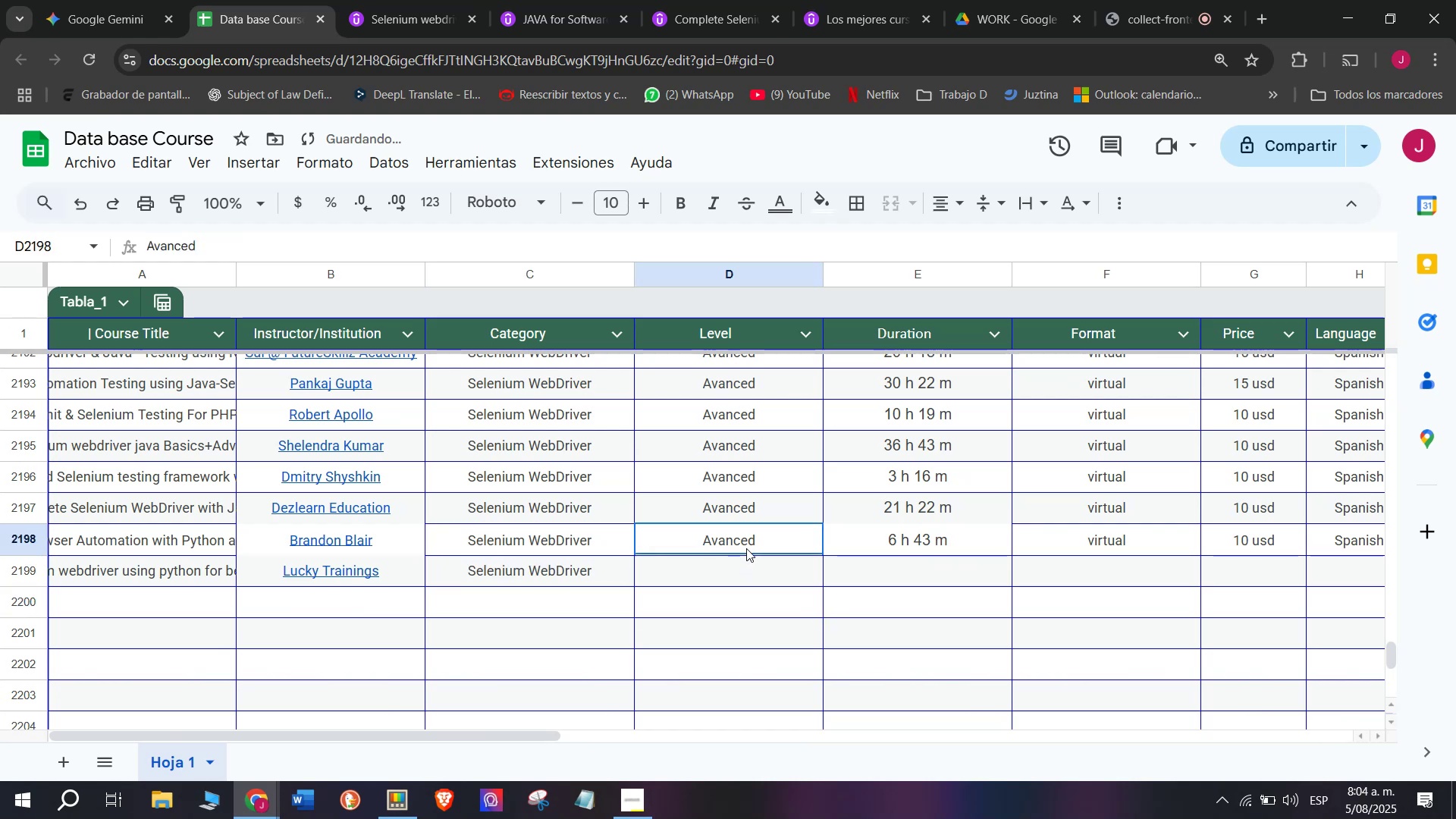 
key(Break)
 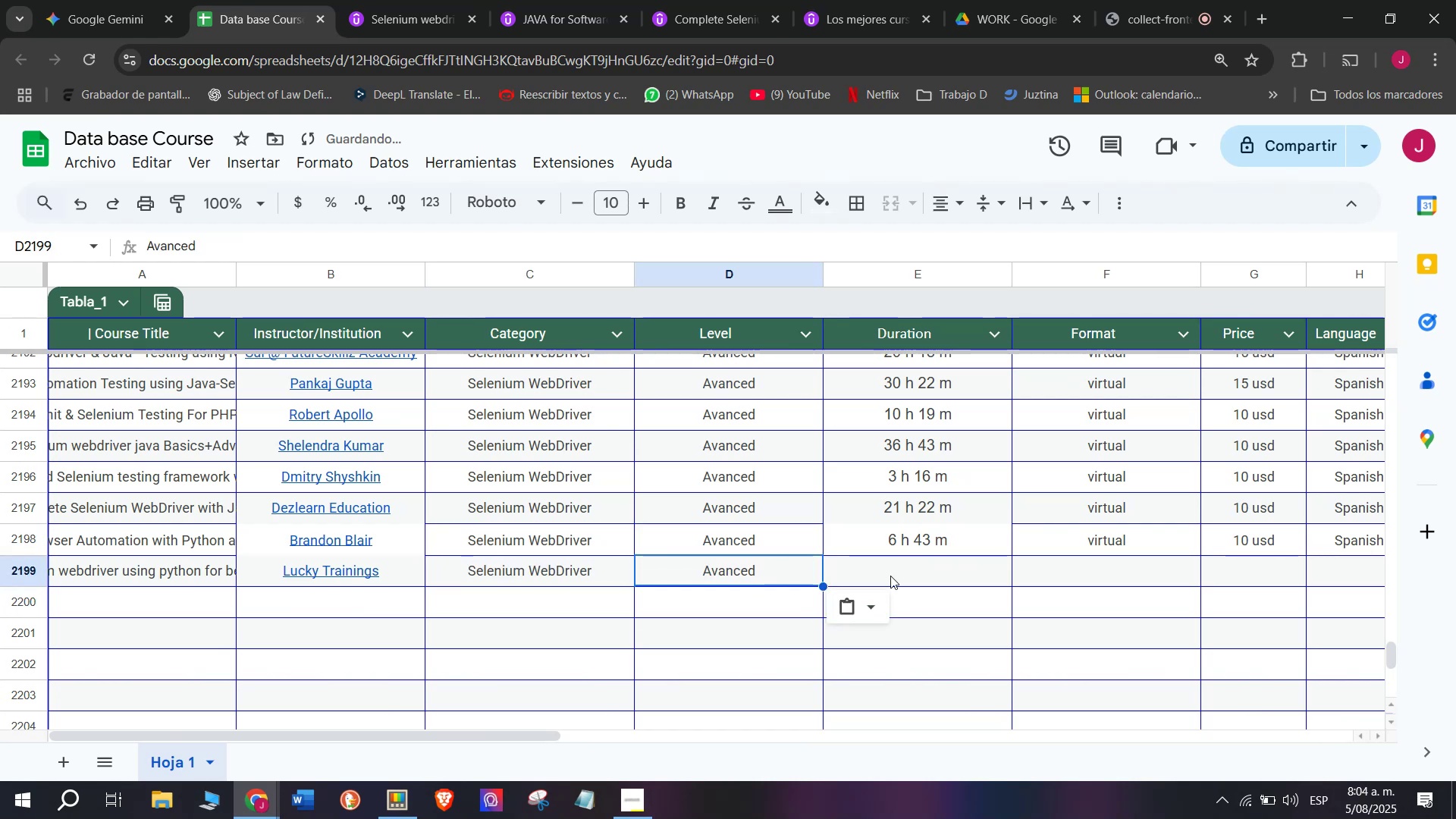 
key(Control+ControlLeft)
 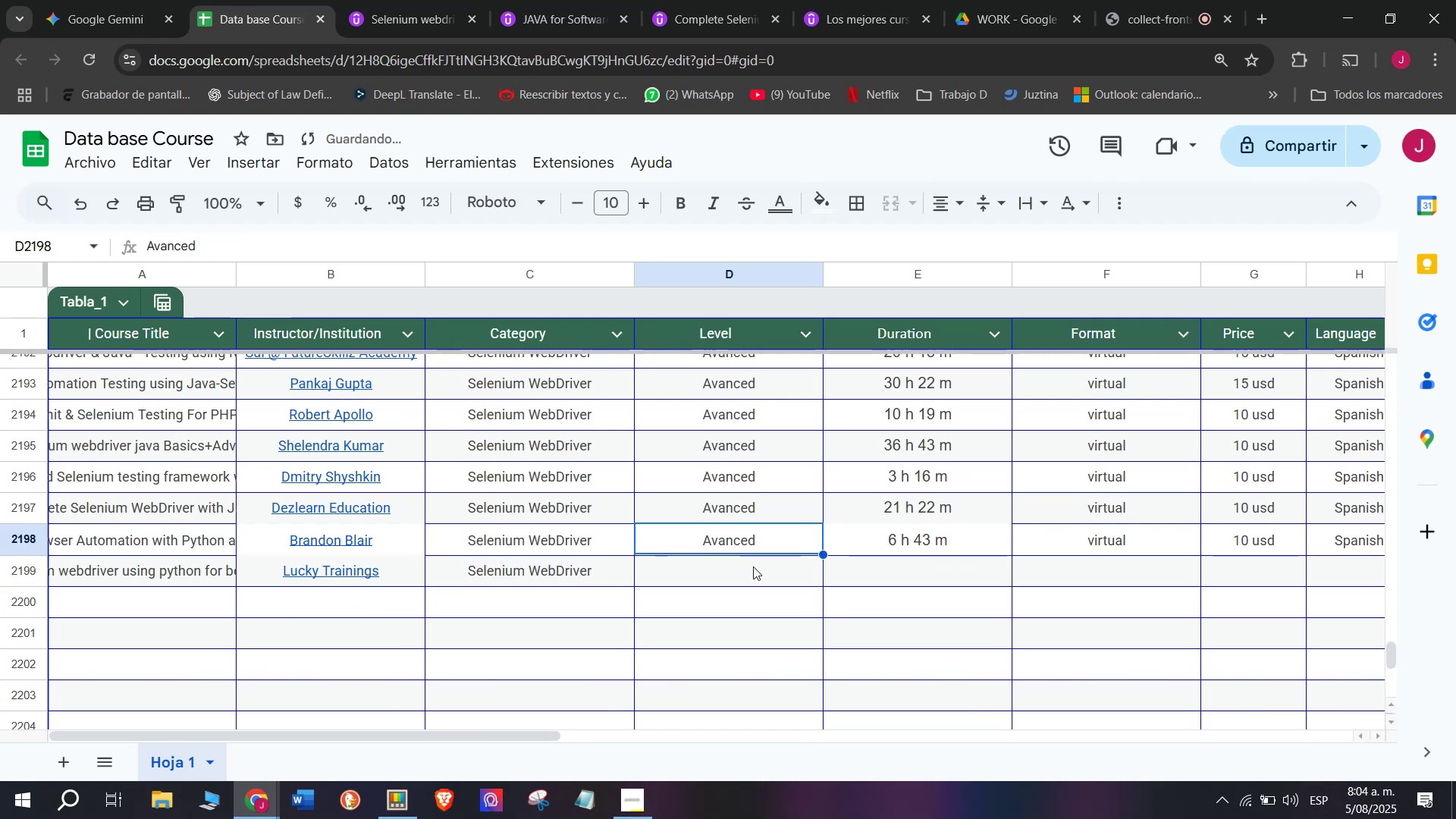 
key(Control+C)
 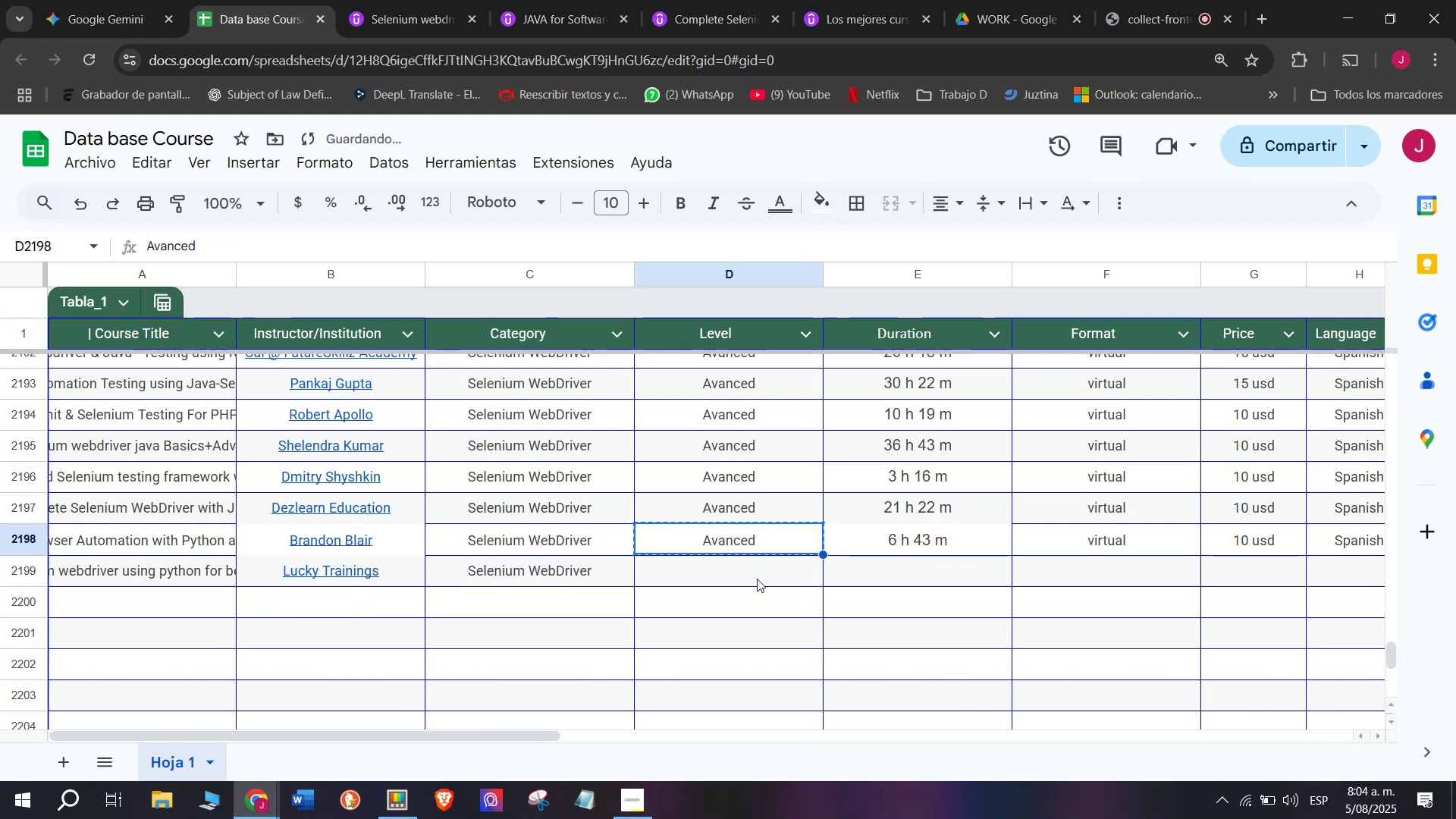 
triple_click([757, 579])
 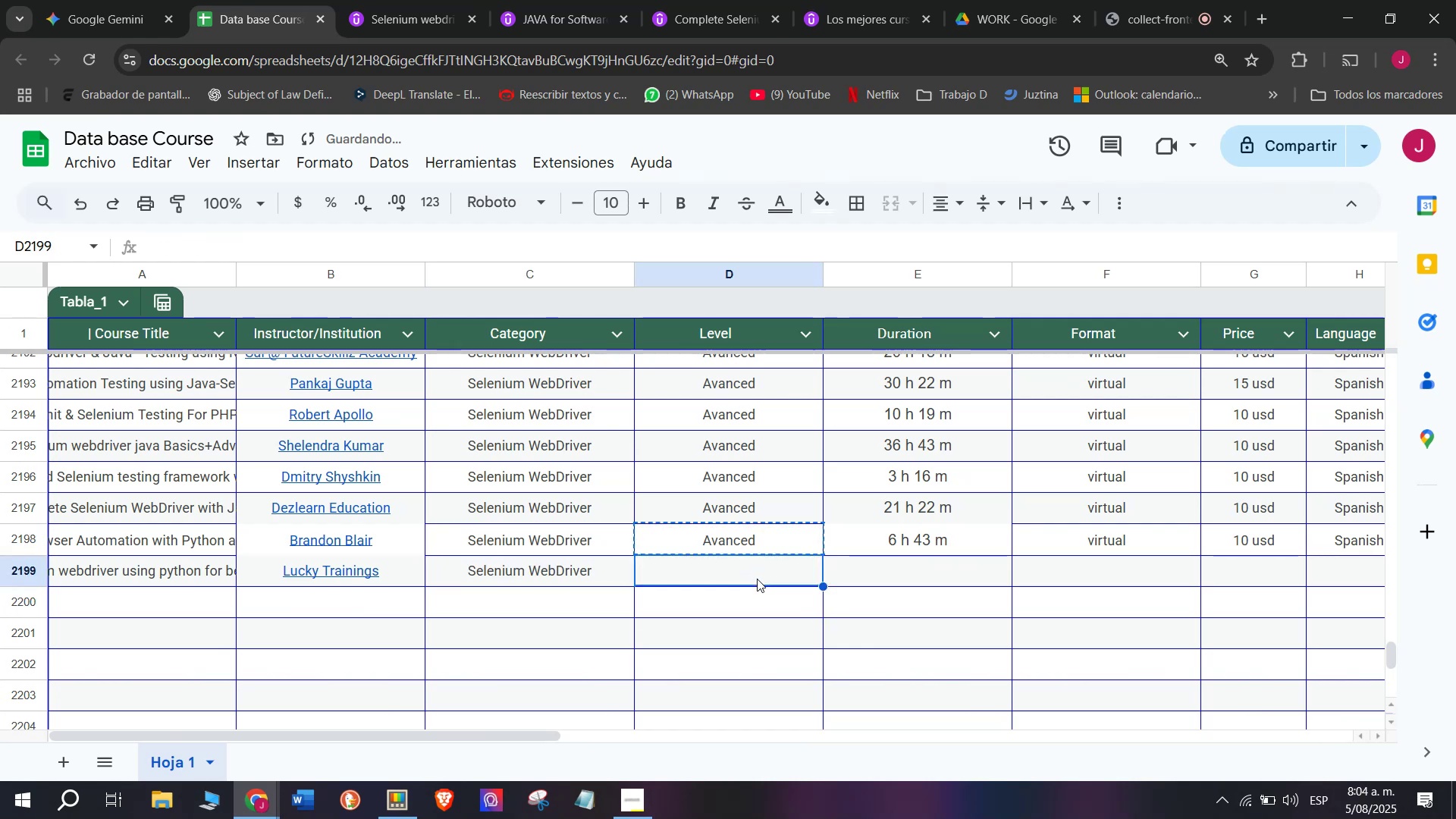 
key(Control+ControlLeft)
 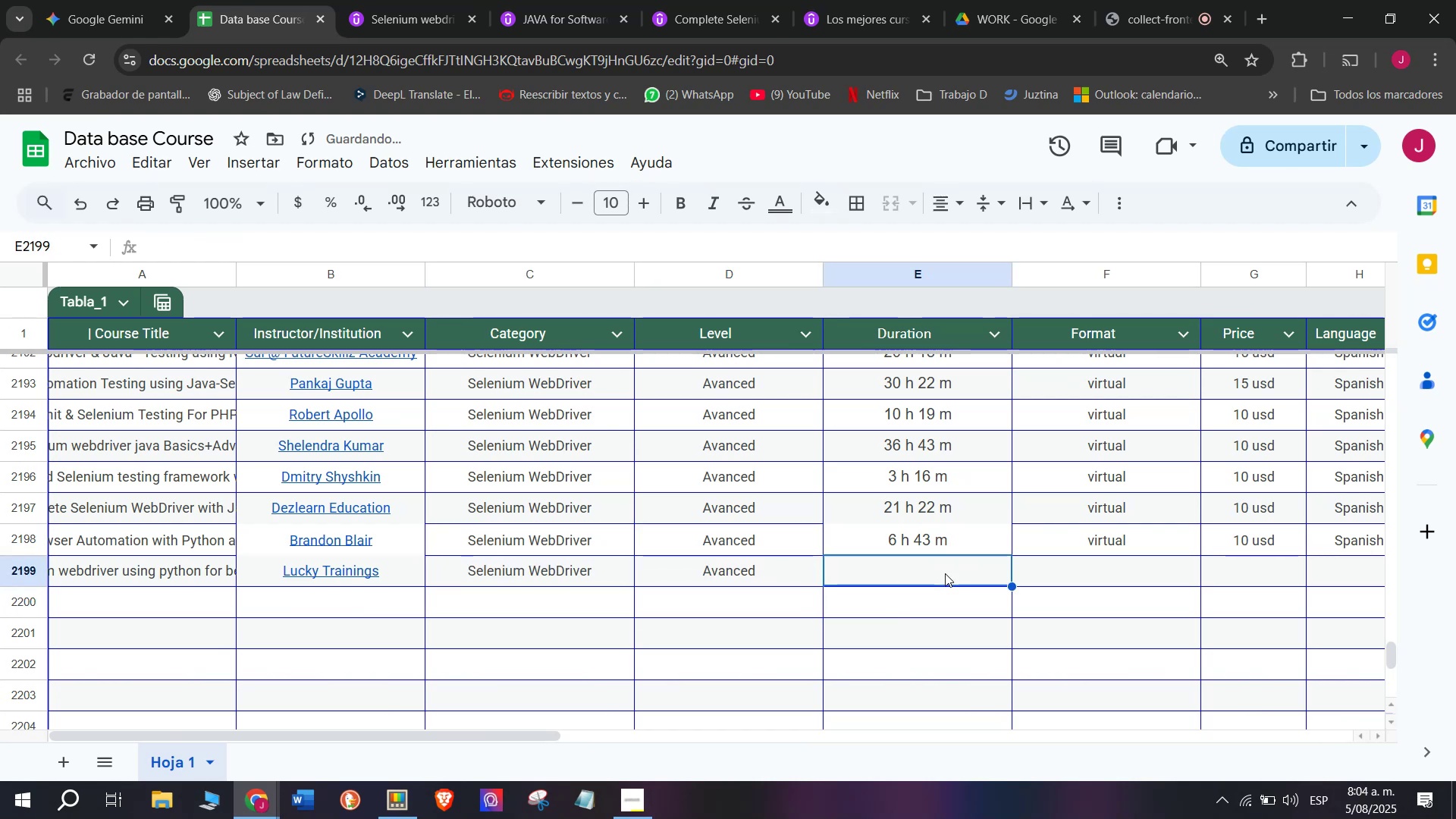 
key(Z)
 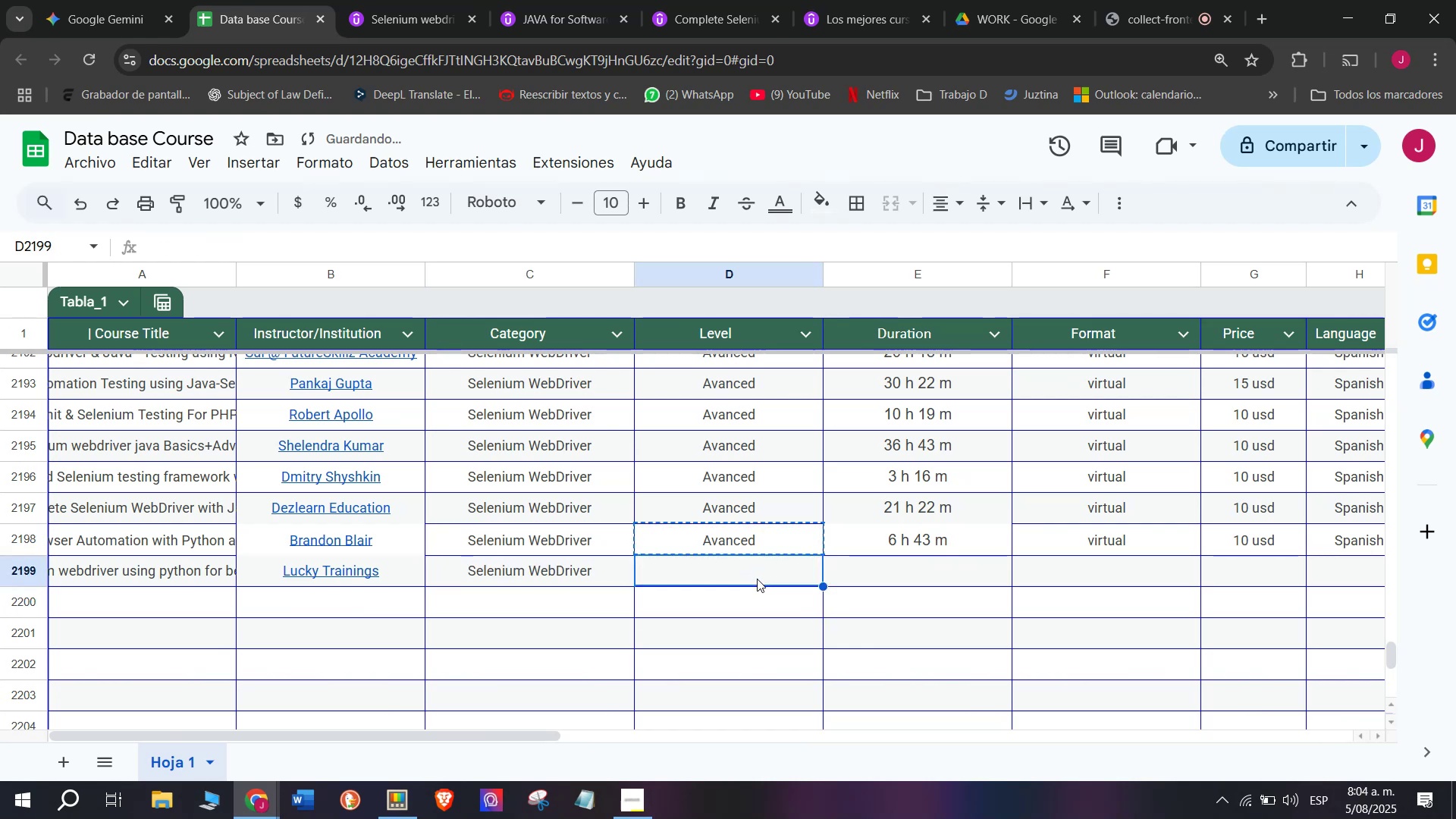 
key(Control+V)
 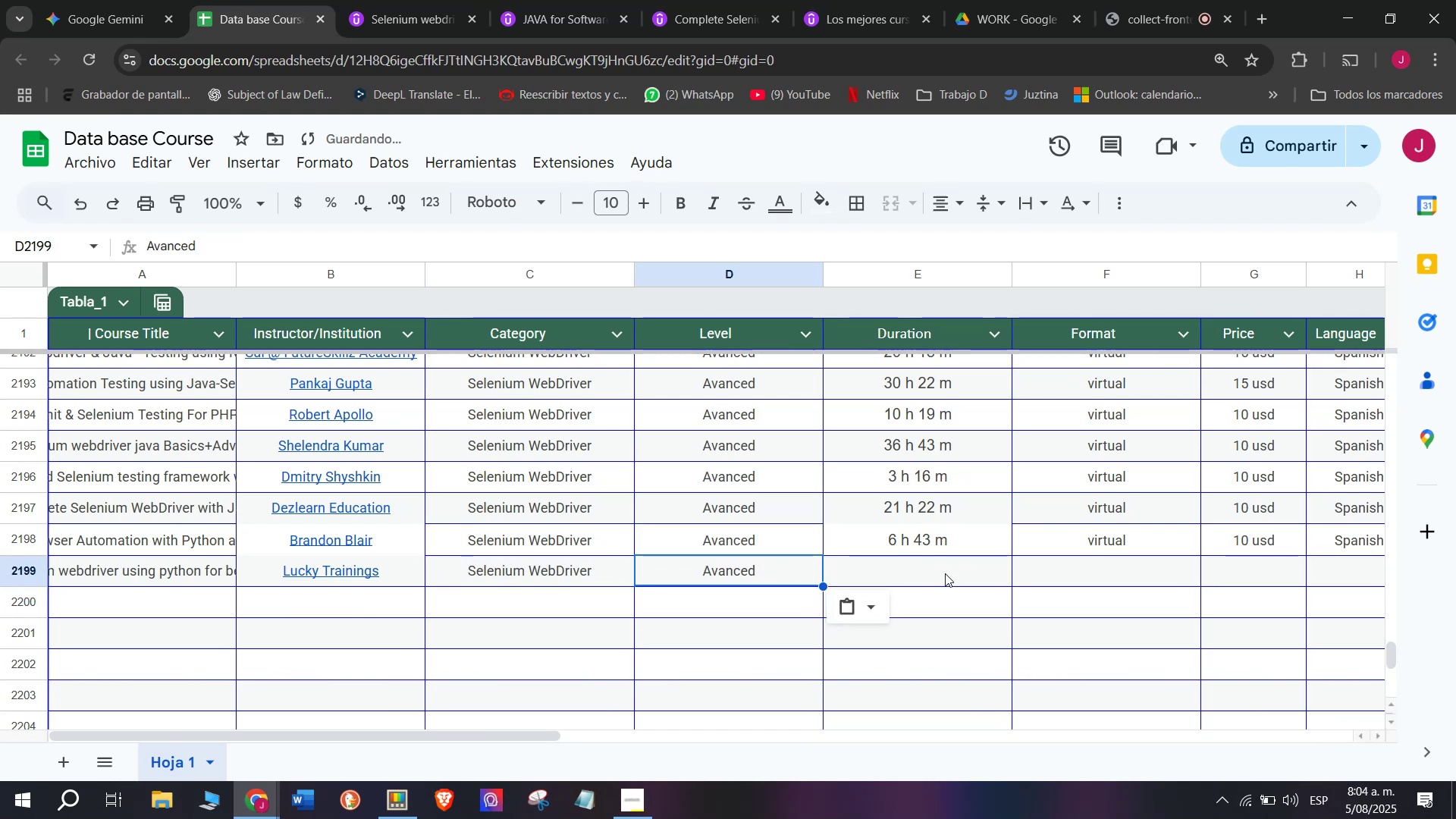 
triple_click([945, 573])
 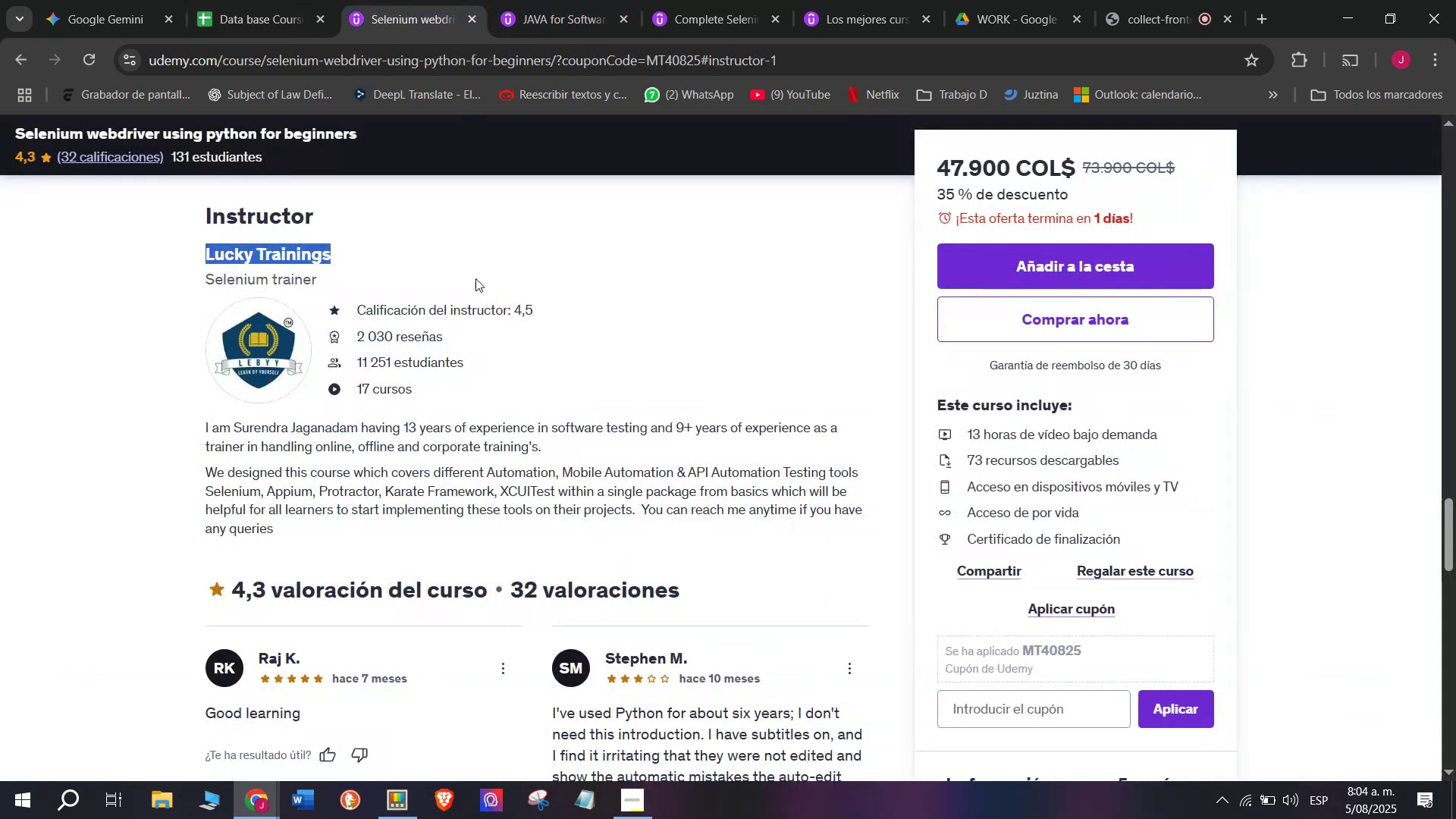 
scroll: coordinate [372, 409], scroll_direction: up, amount: 7.0
 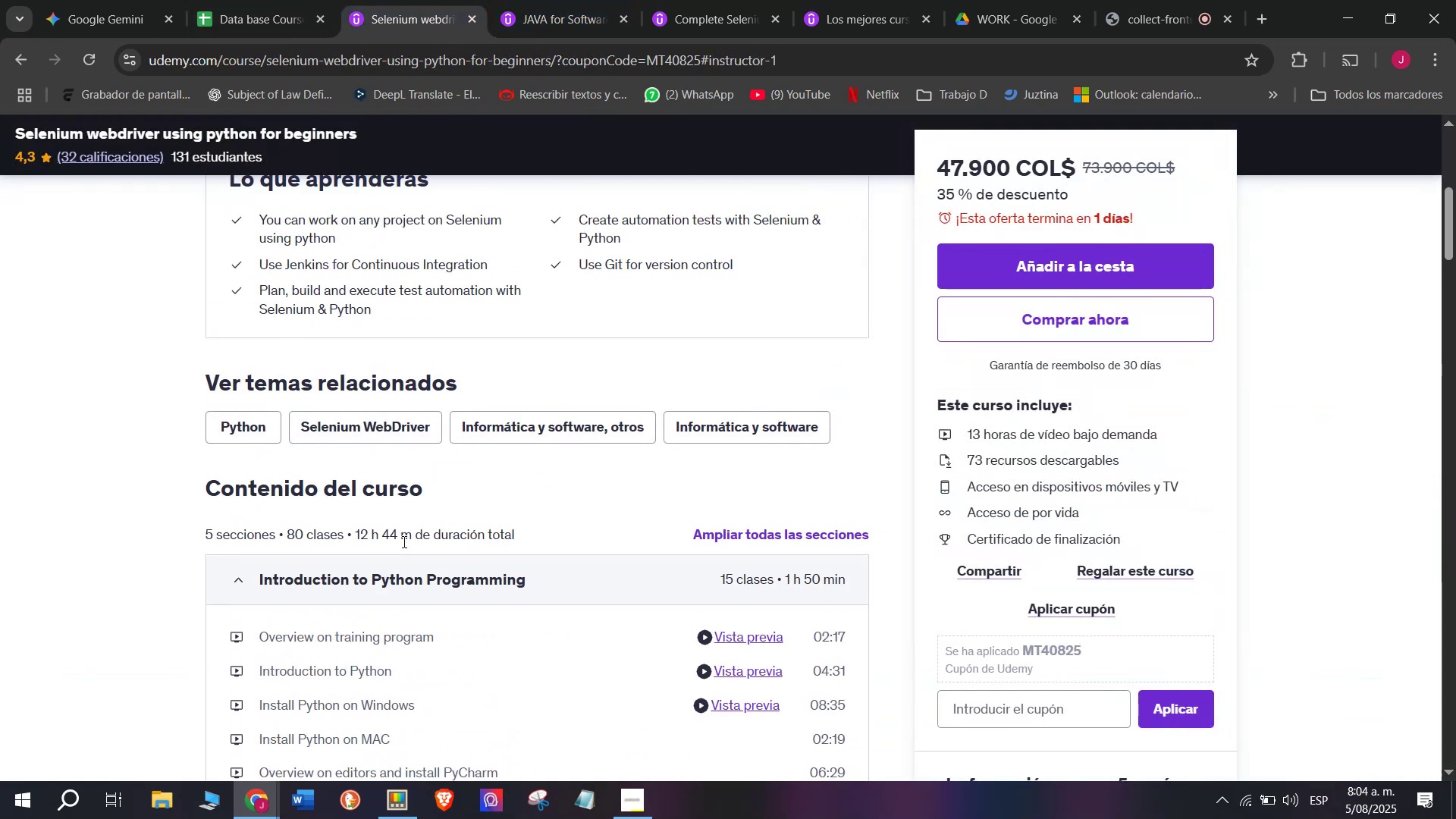 
left_click_drag(start_coordinate=[406, 535], to_coordinate=[371, 534])
 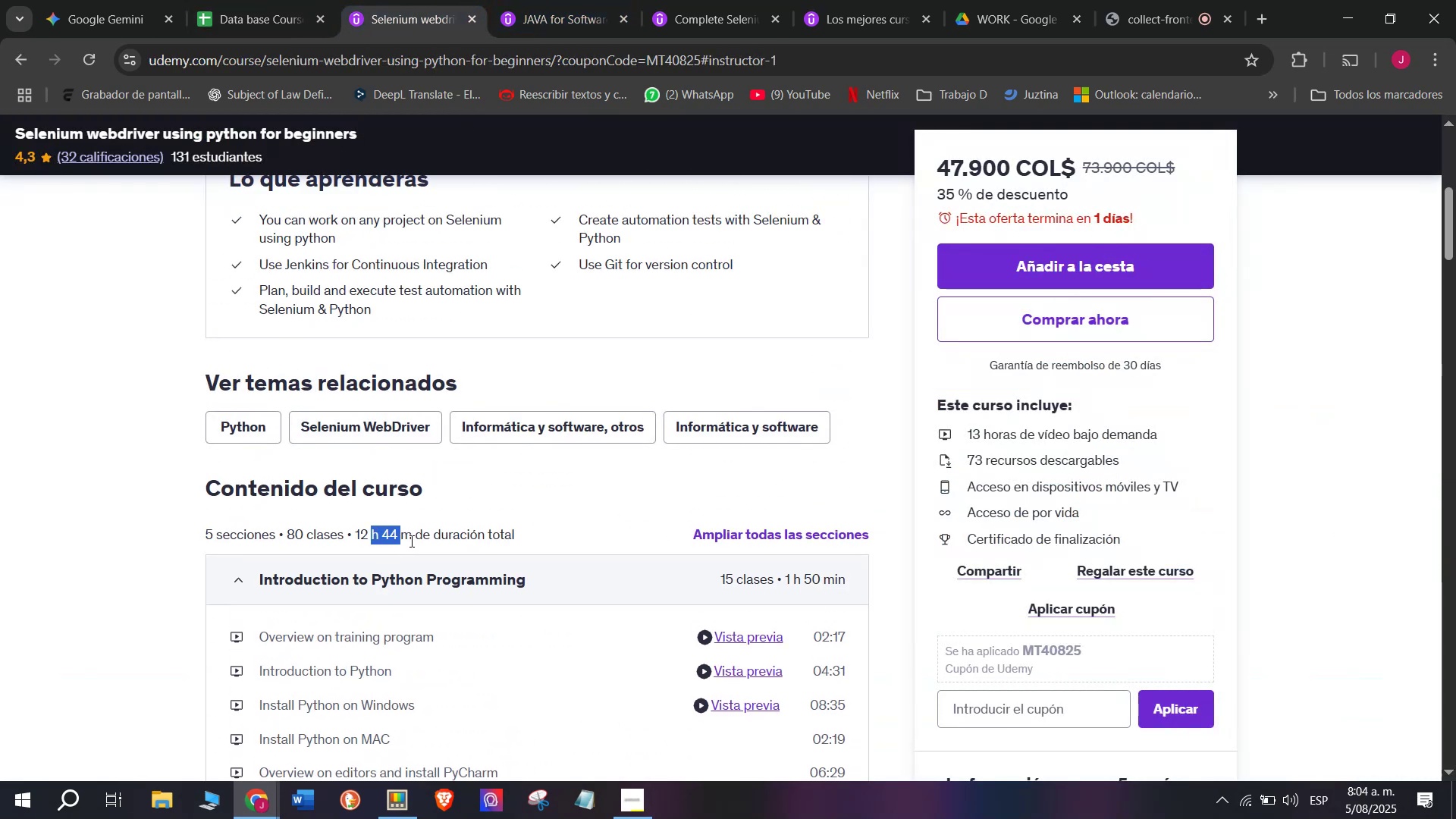 
left_click_drag(start_coordinate=[413, 541], to_coordinate=[350, 540])
 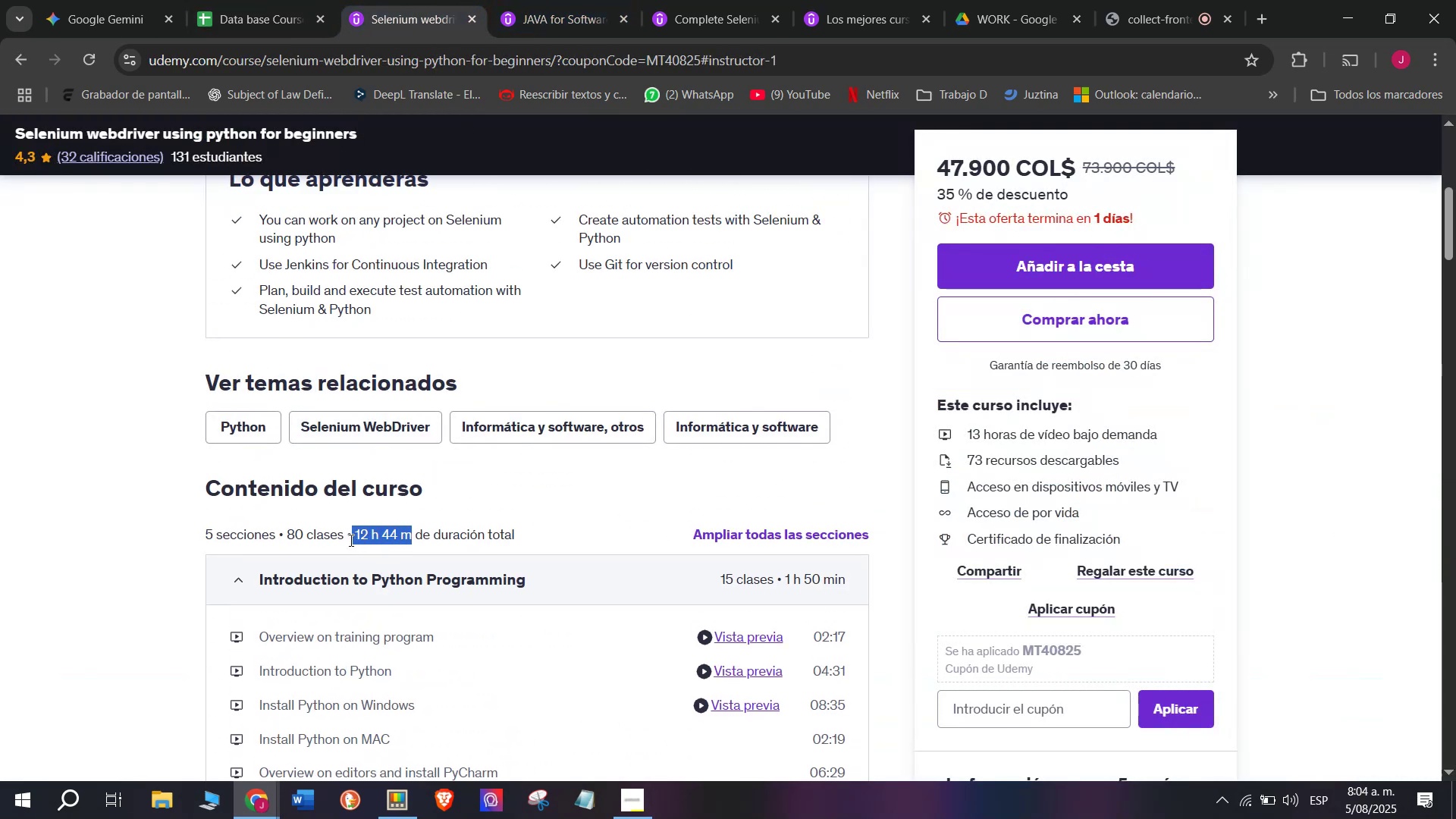 
key(Break)
 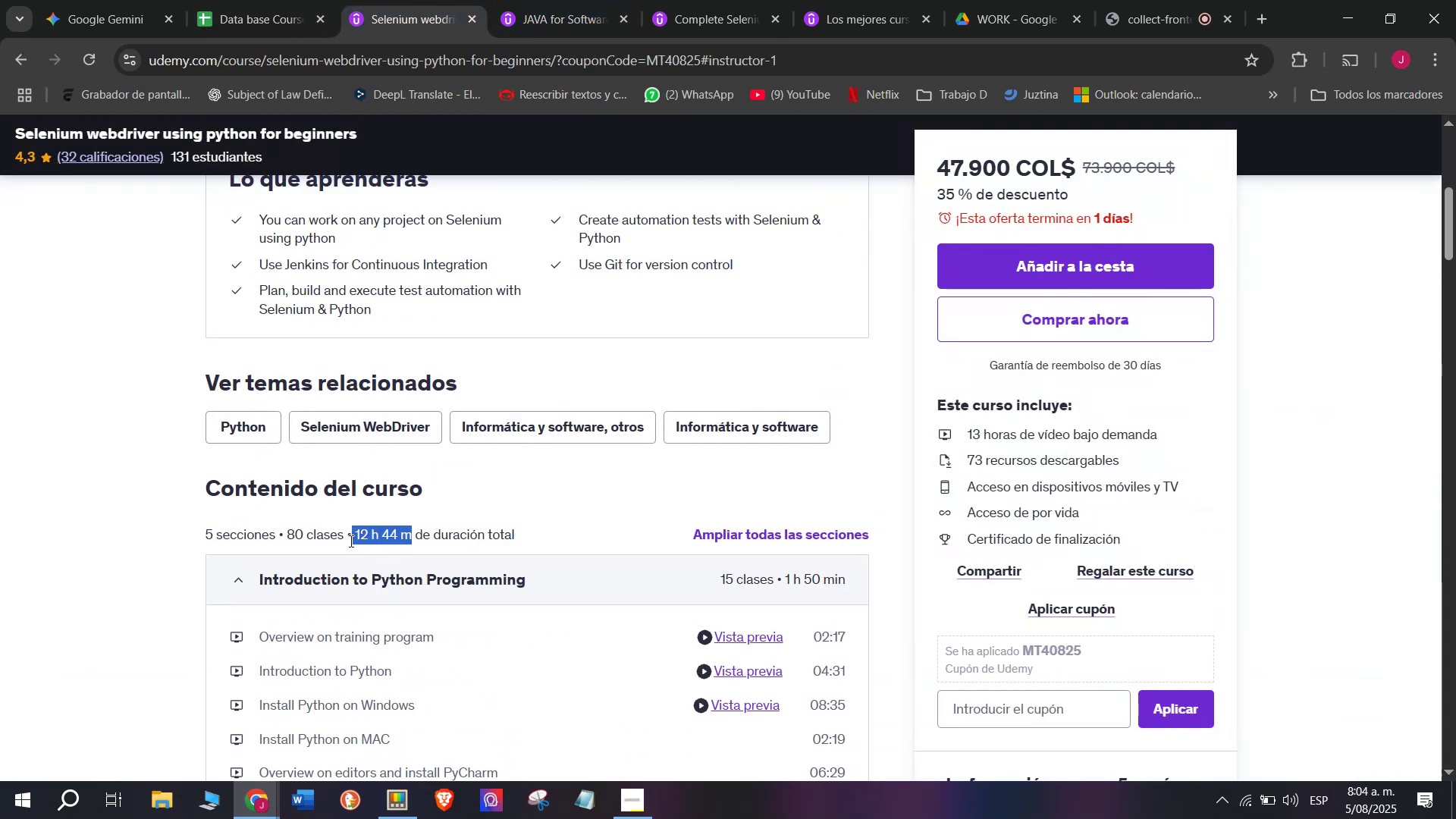 
key(Control+ControlLeft)
 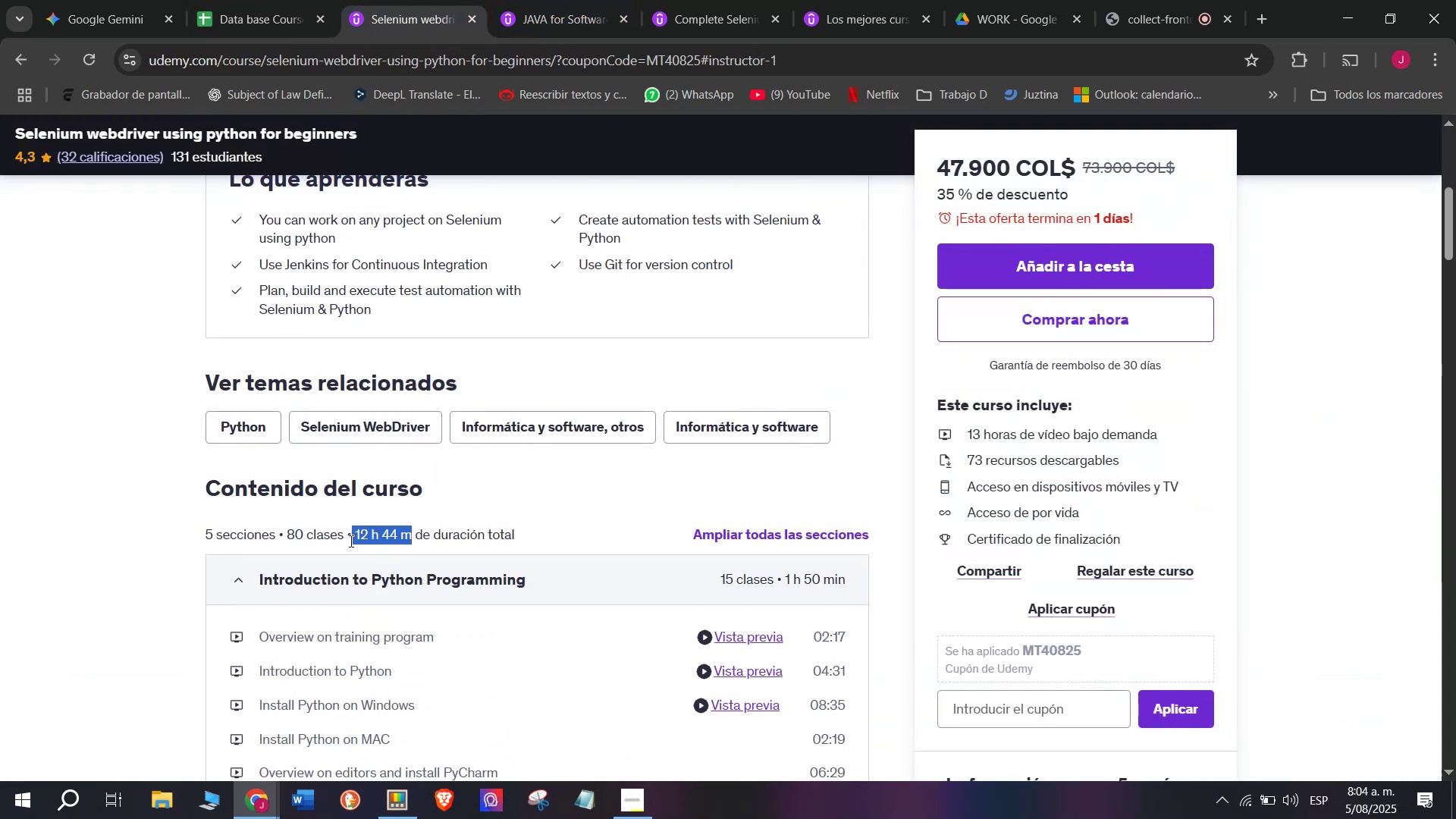 
key(Control+C)
 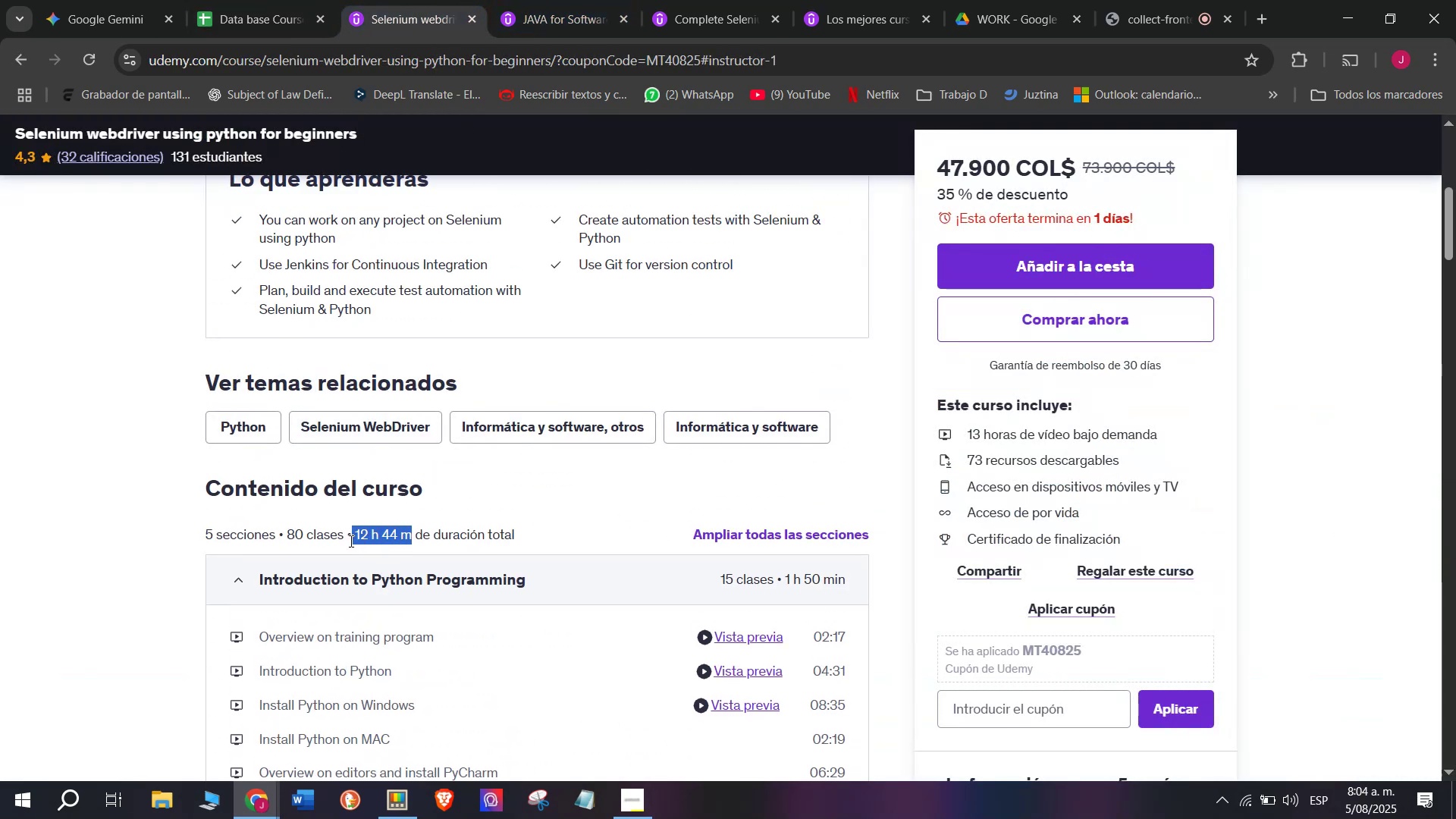 
key(Break)
 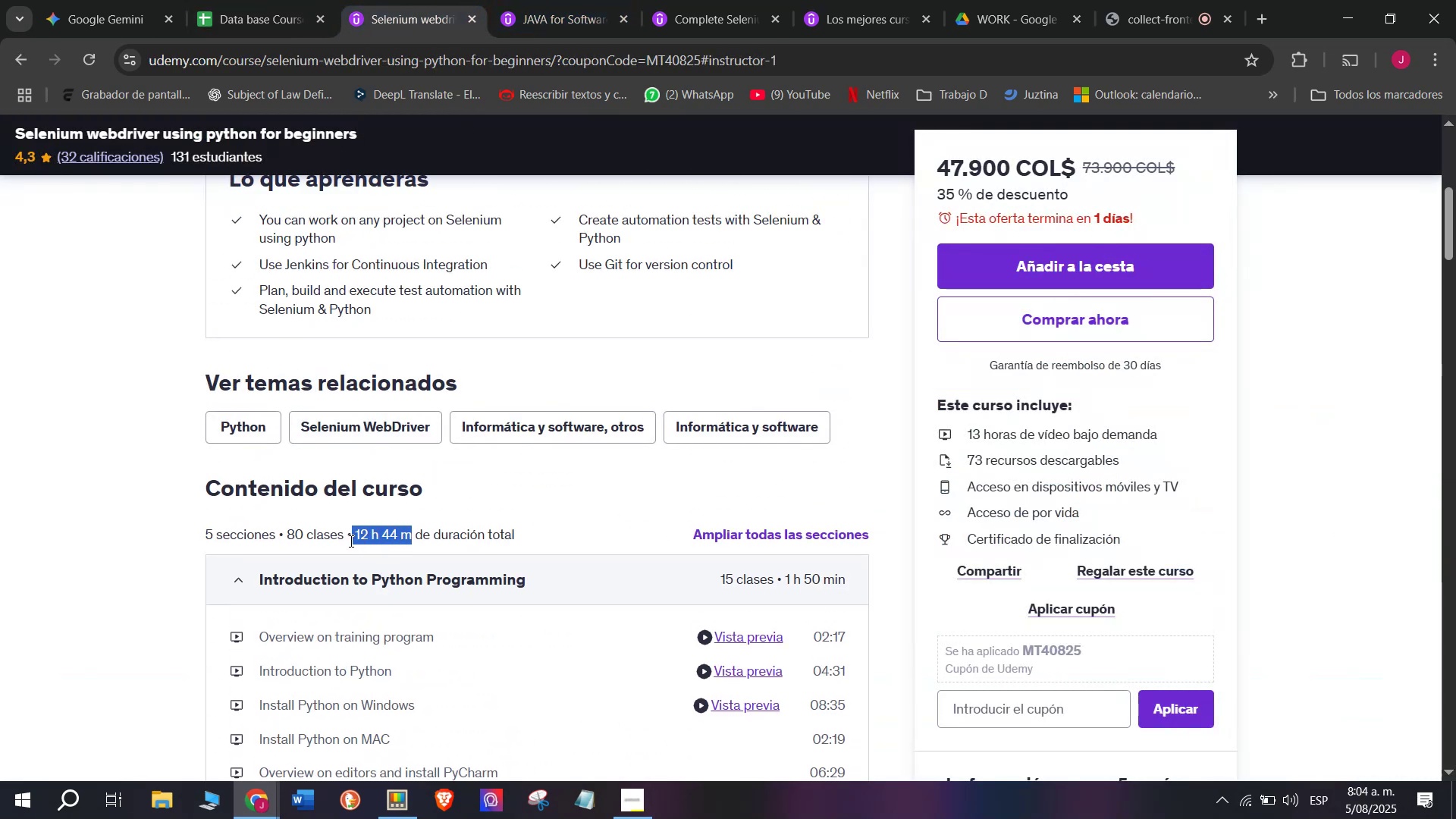 
key(Control+ControlLeft)
 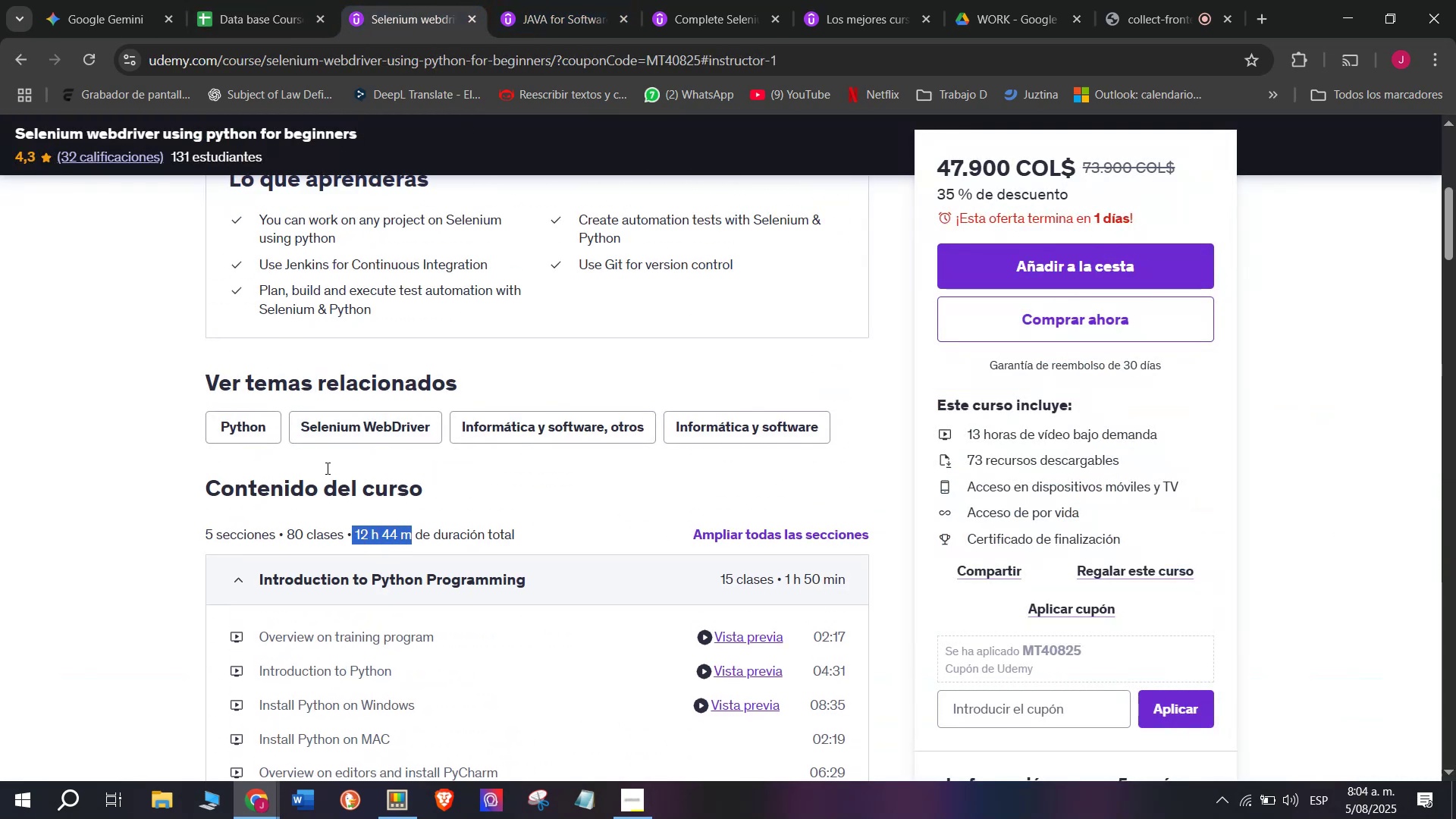 
key(Control+C)
 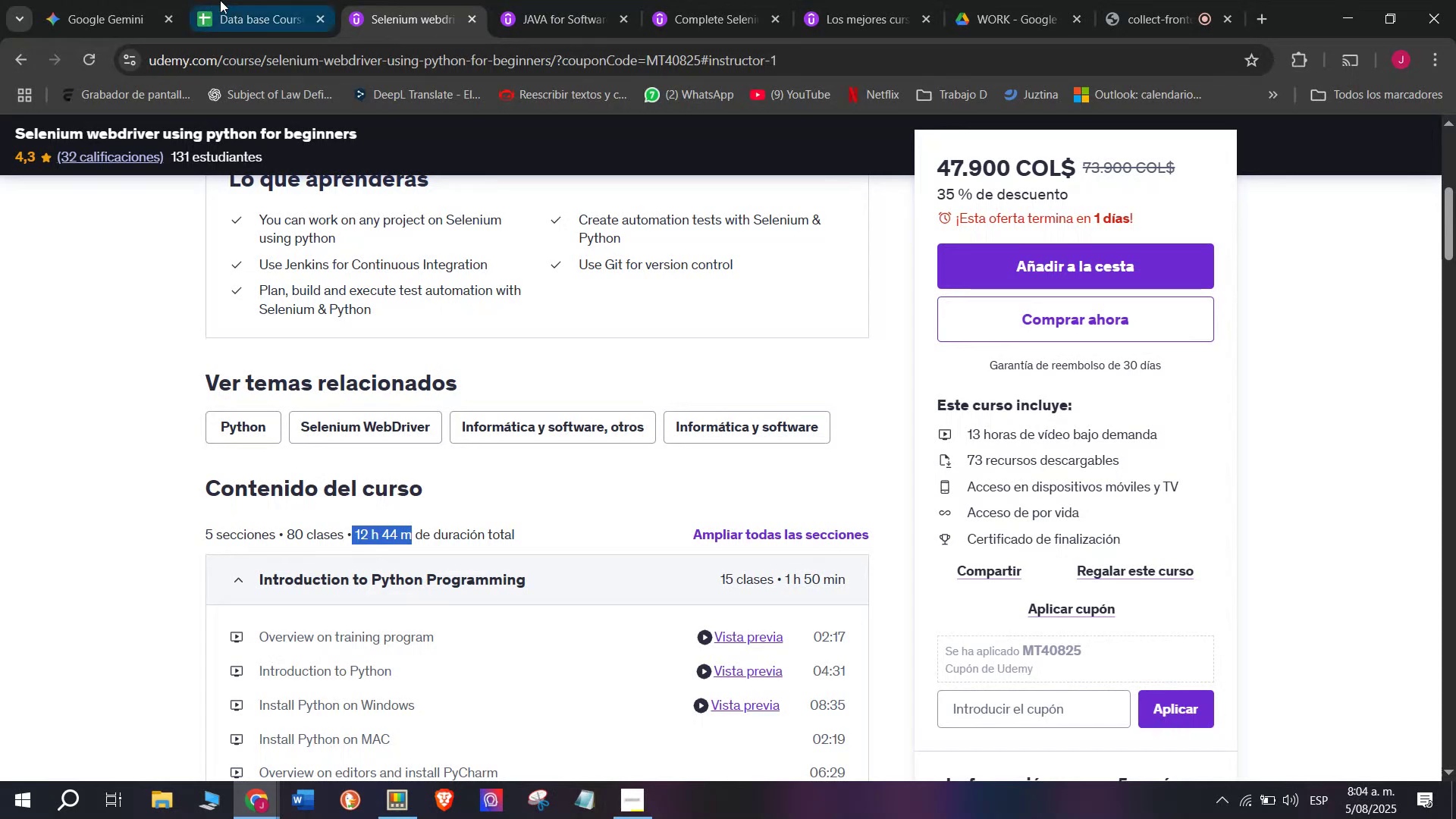 
left_click([227, 0])
 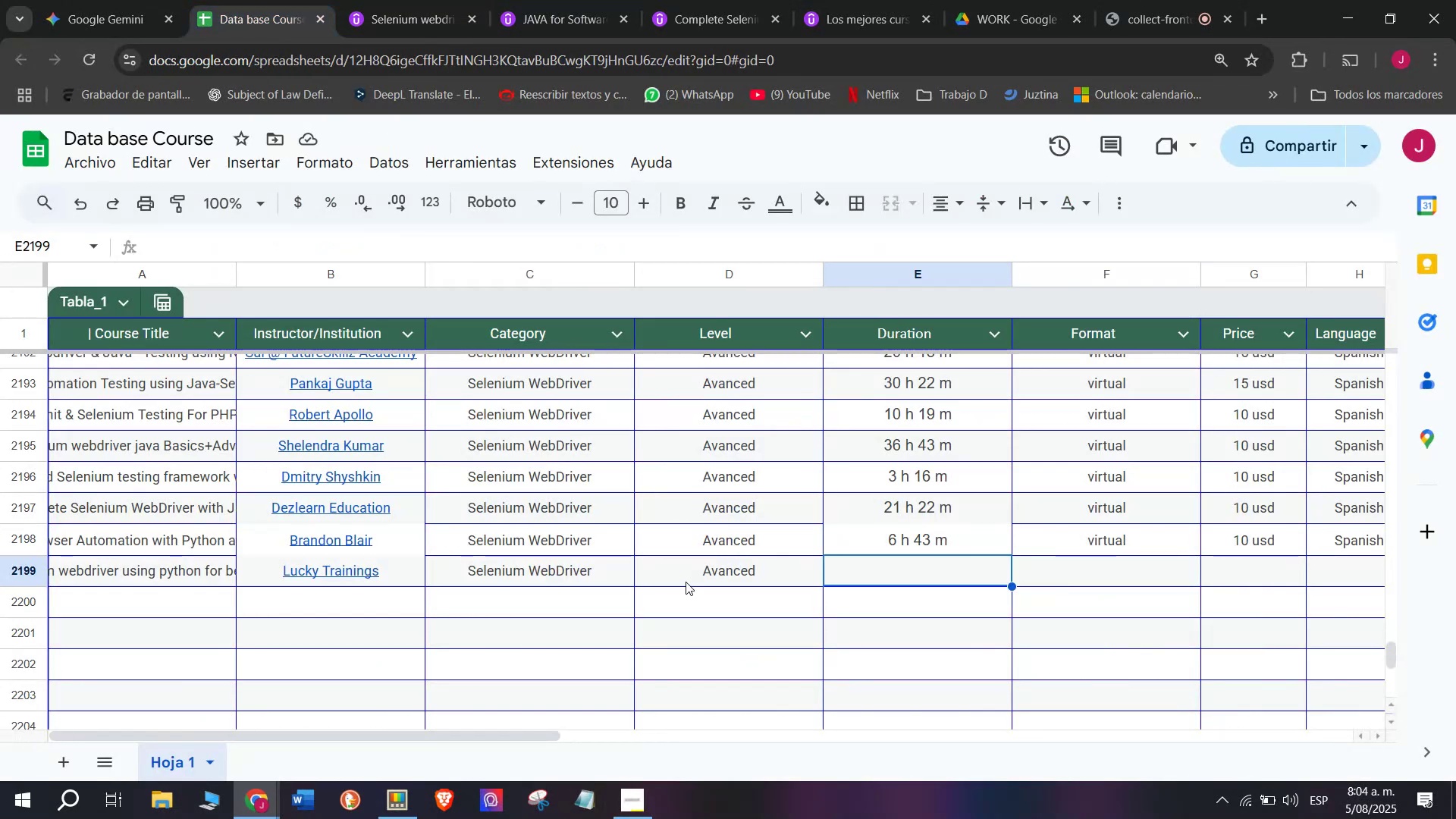 
key(Control+ControlLeft)
 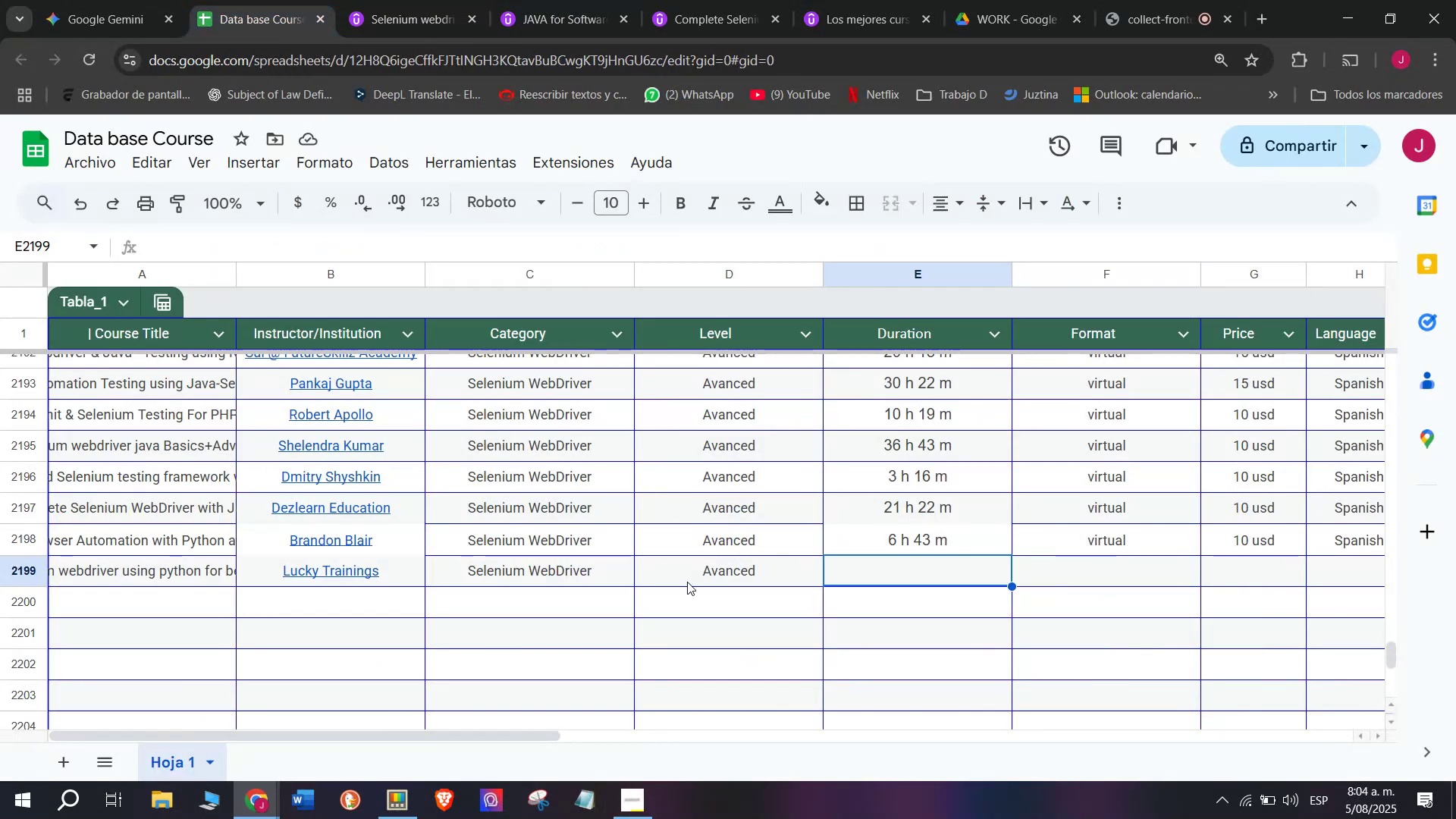 
key(Z)
 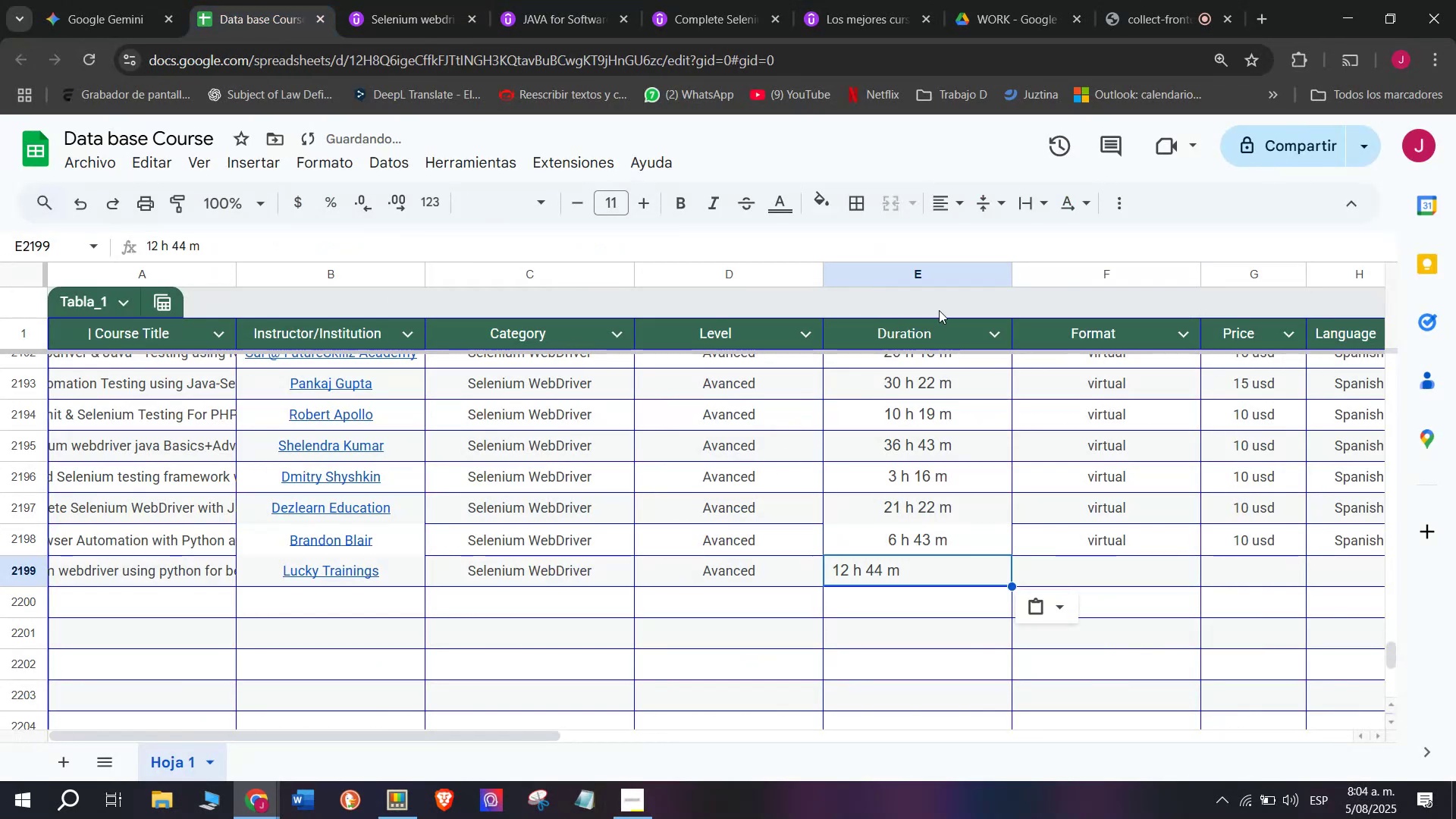 
key(Control+V)
 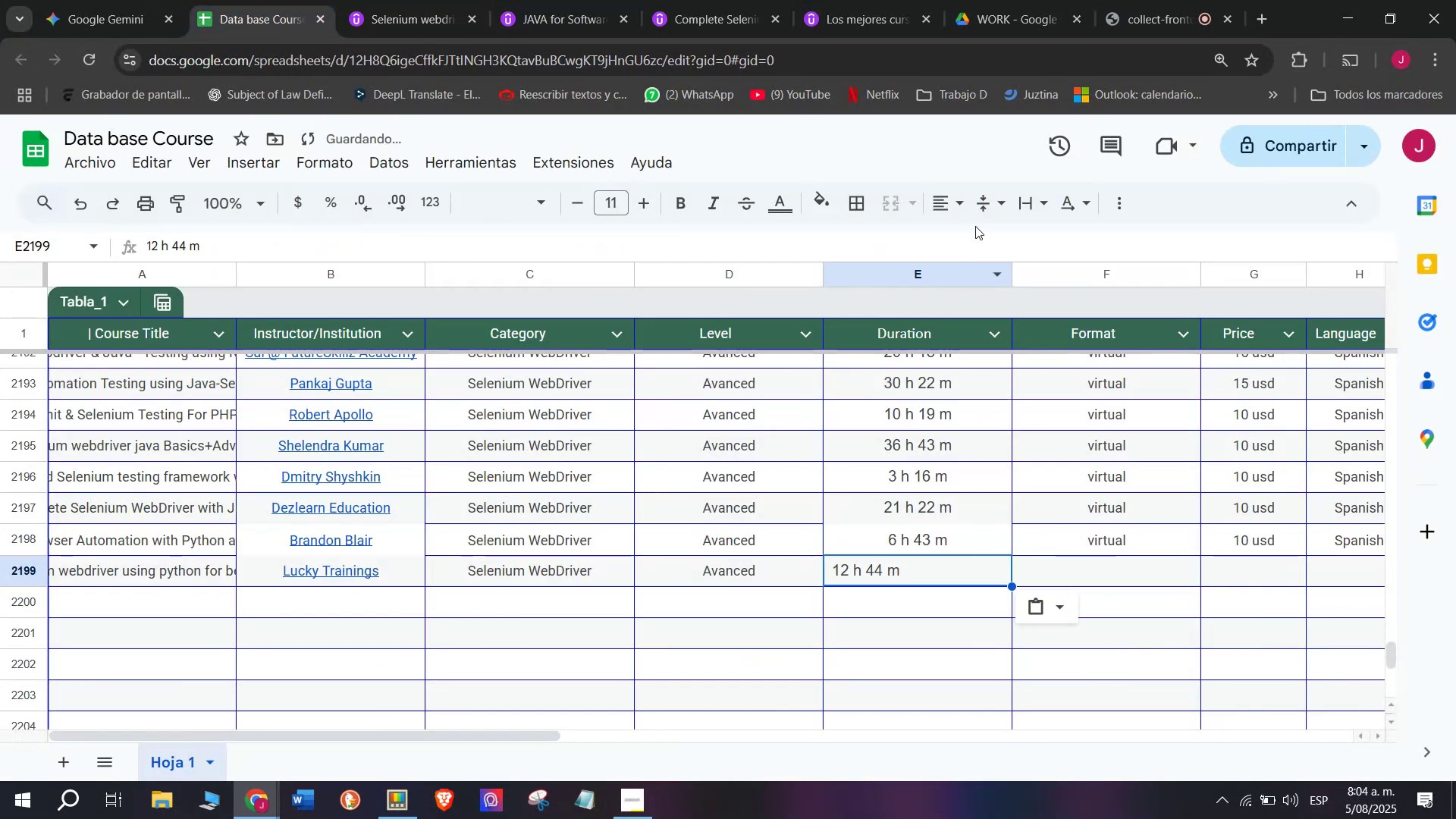 
left_click([960, 198])
 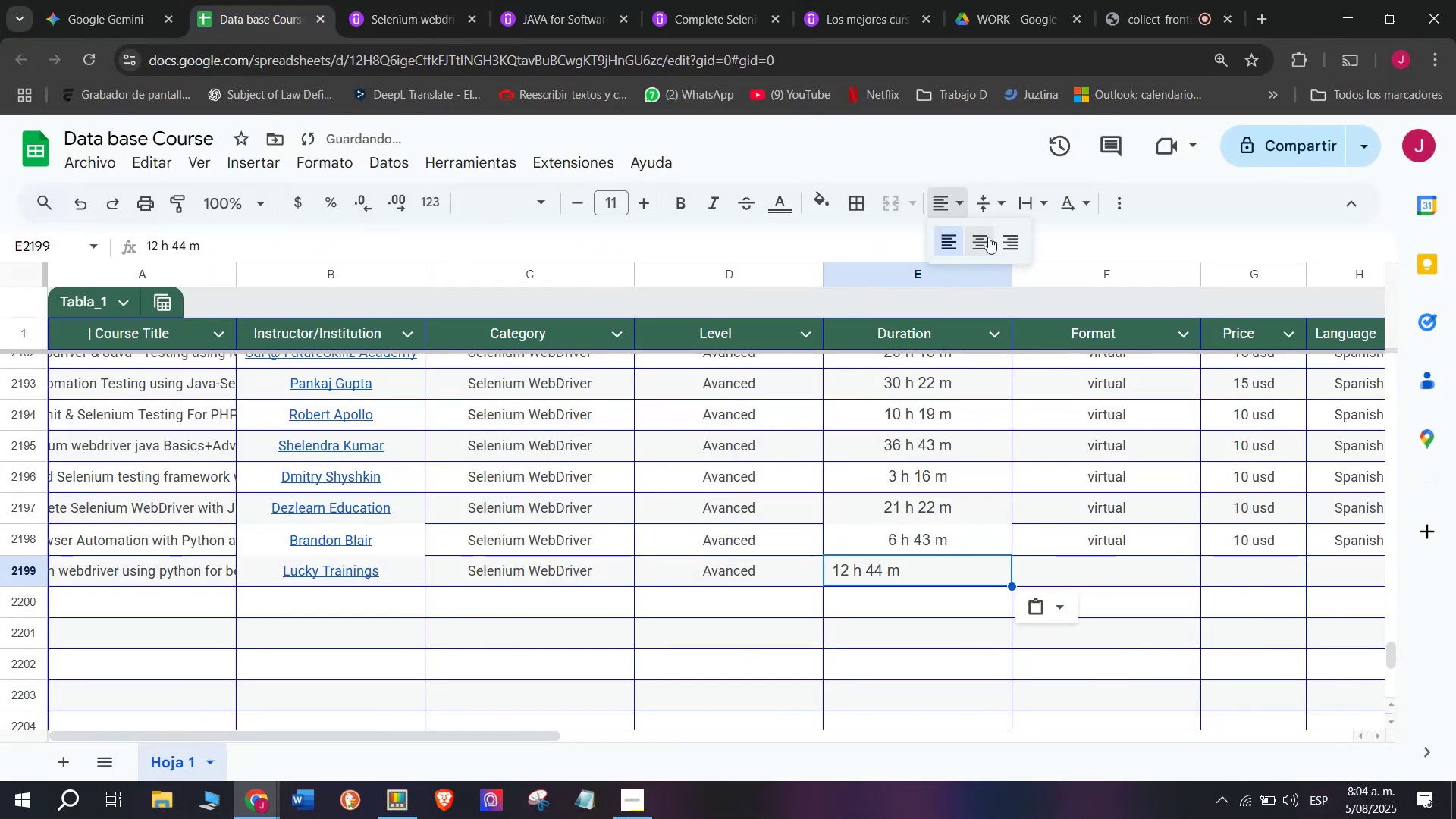 
left_click([988, 239])
 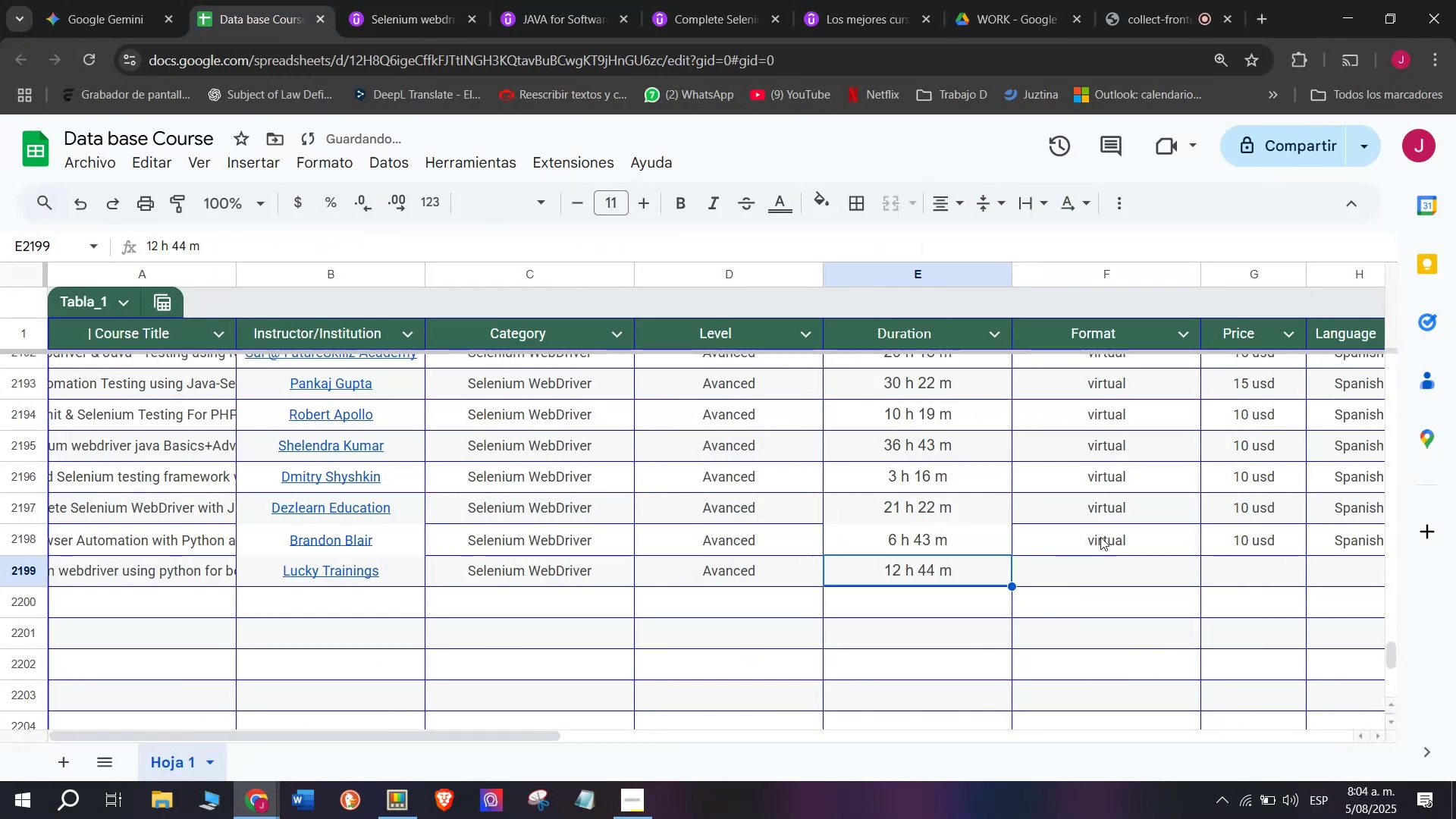 
left_click([1101, 540])
 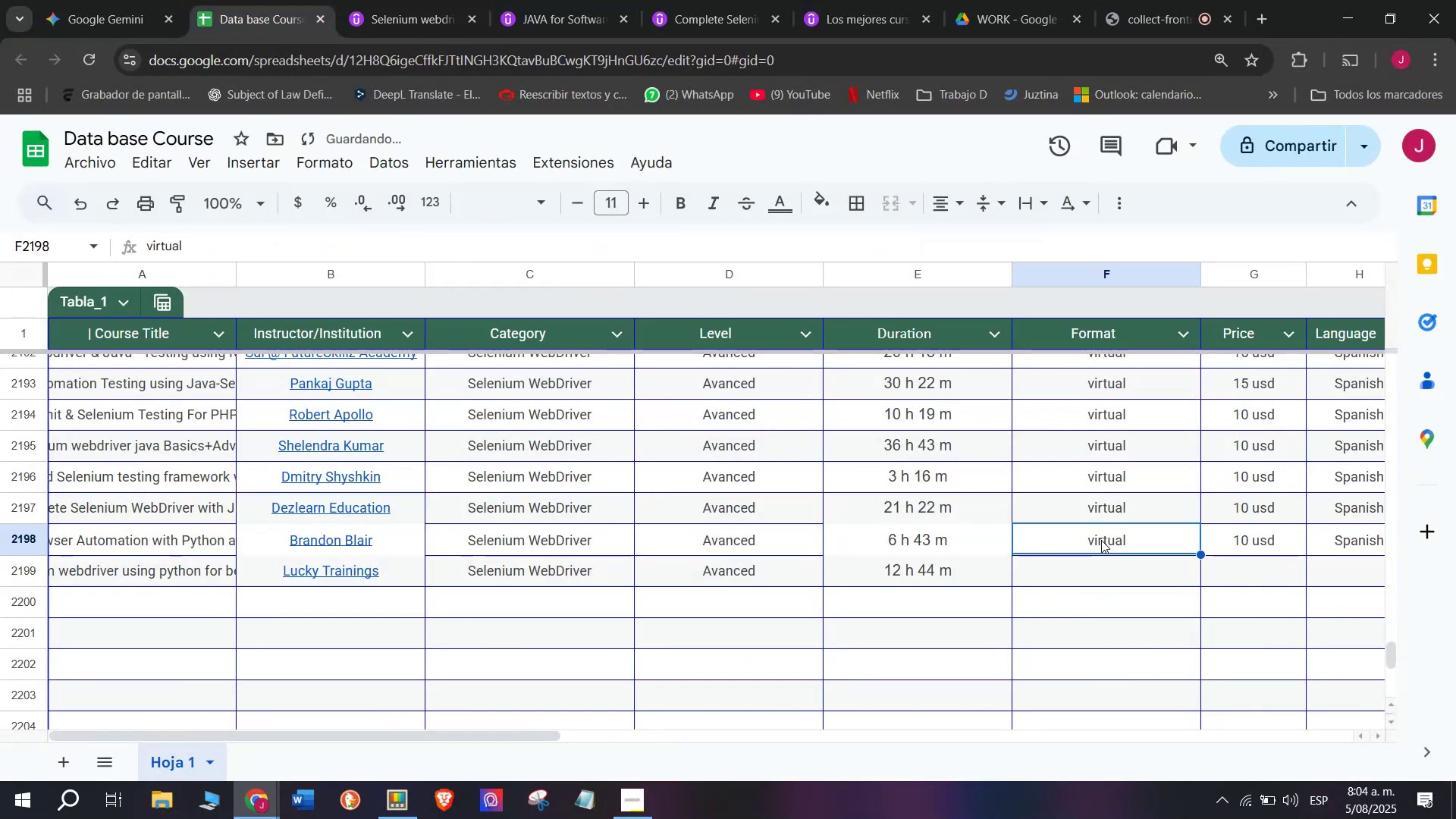 
key(Control+ControlLeft)
 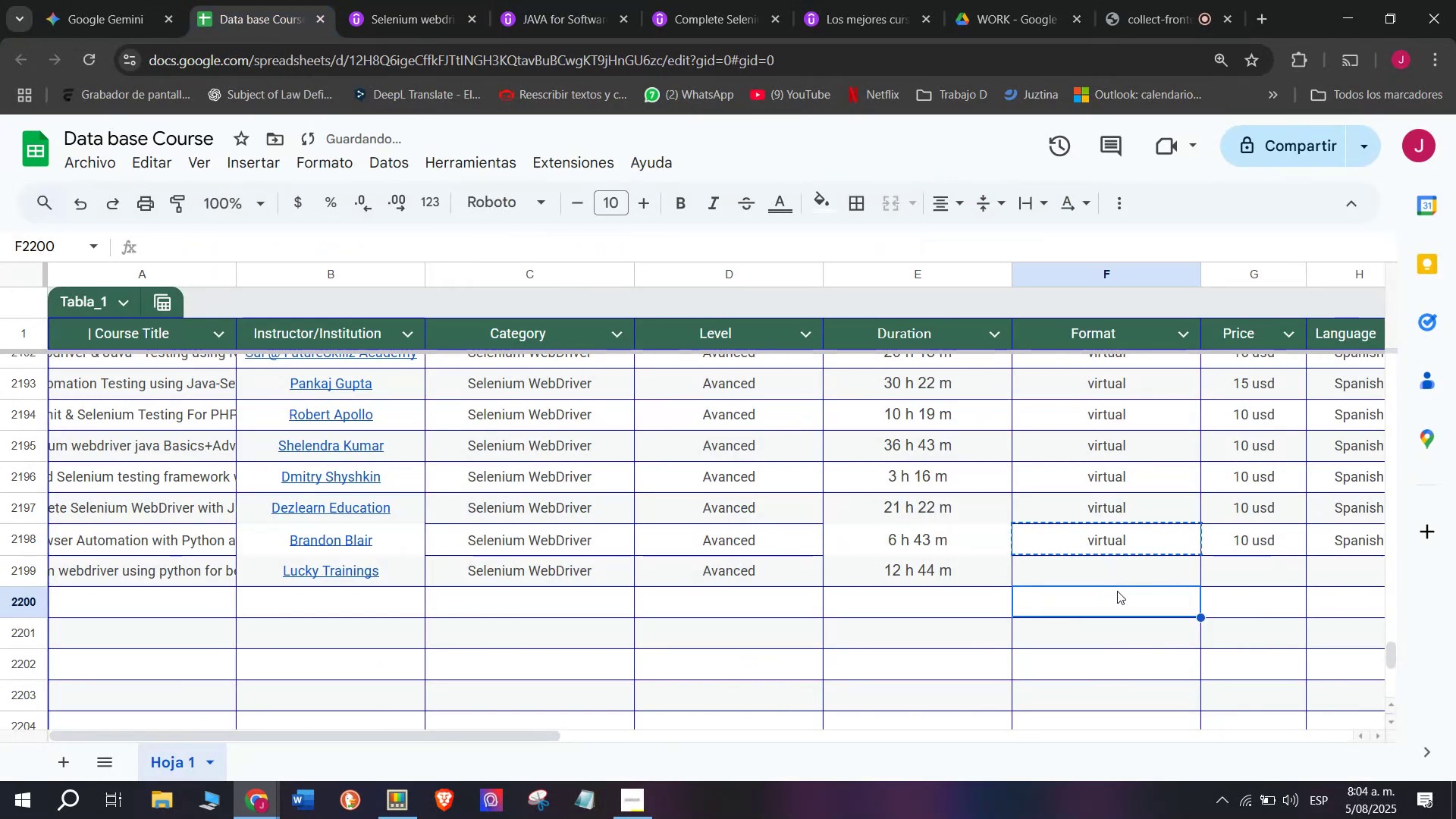 
key(Break)
 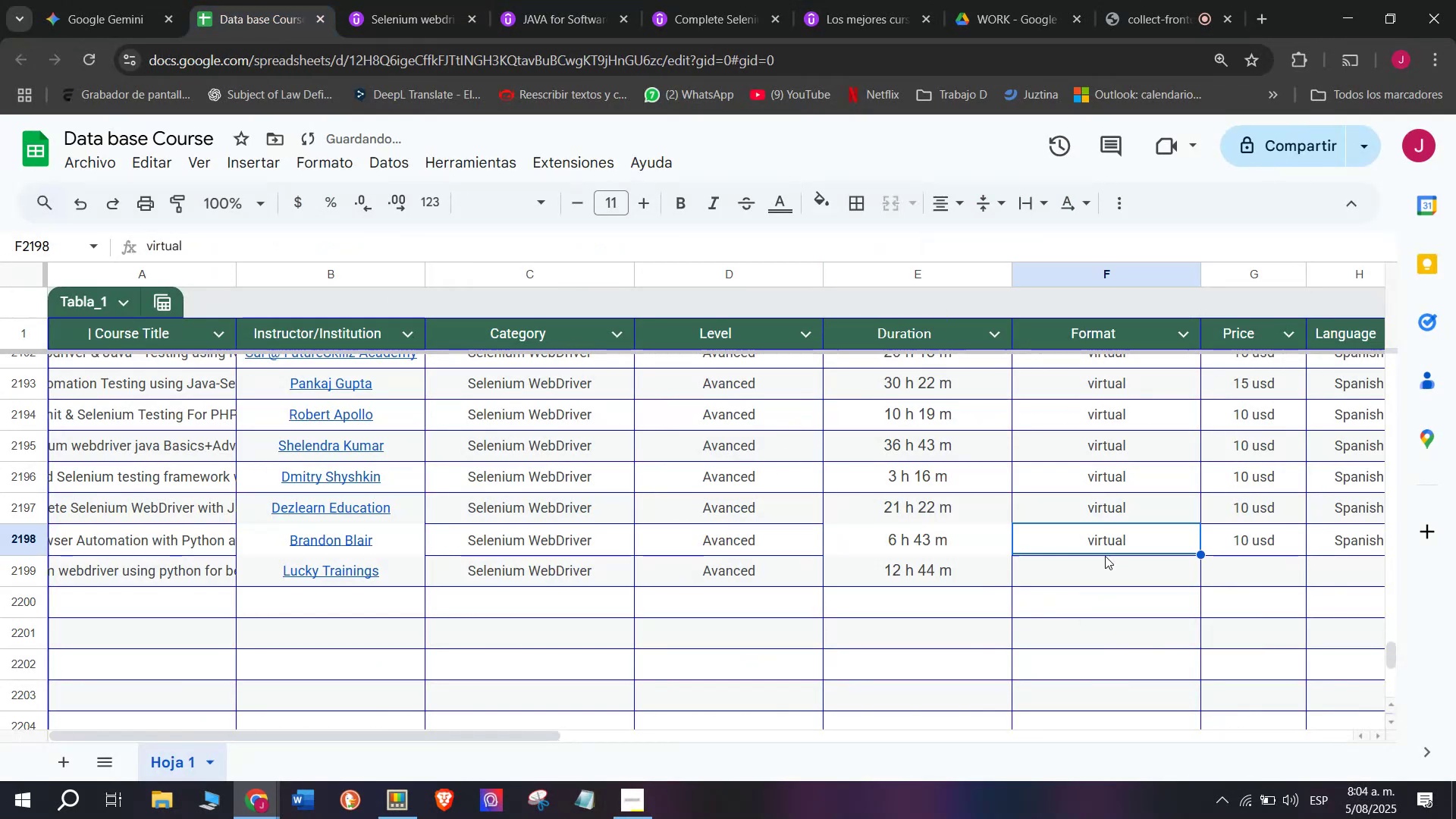 
key(Control+C)
 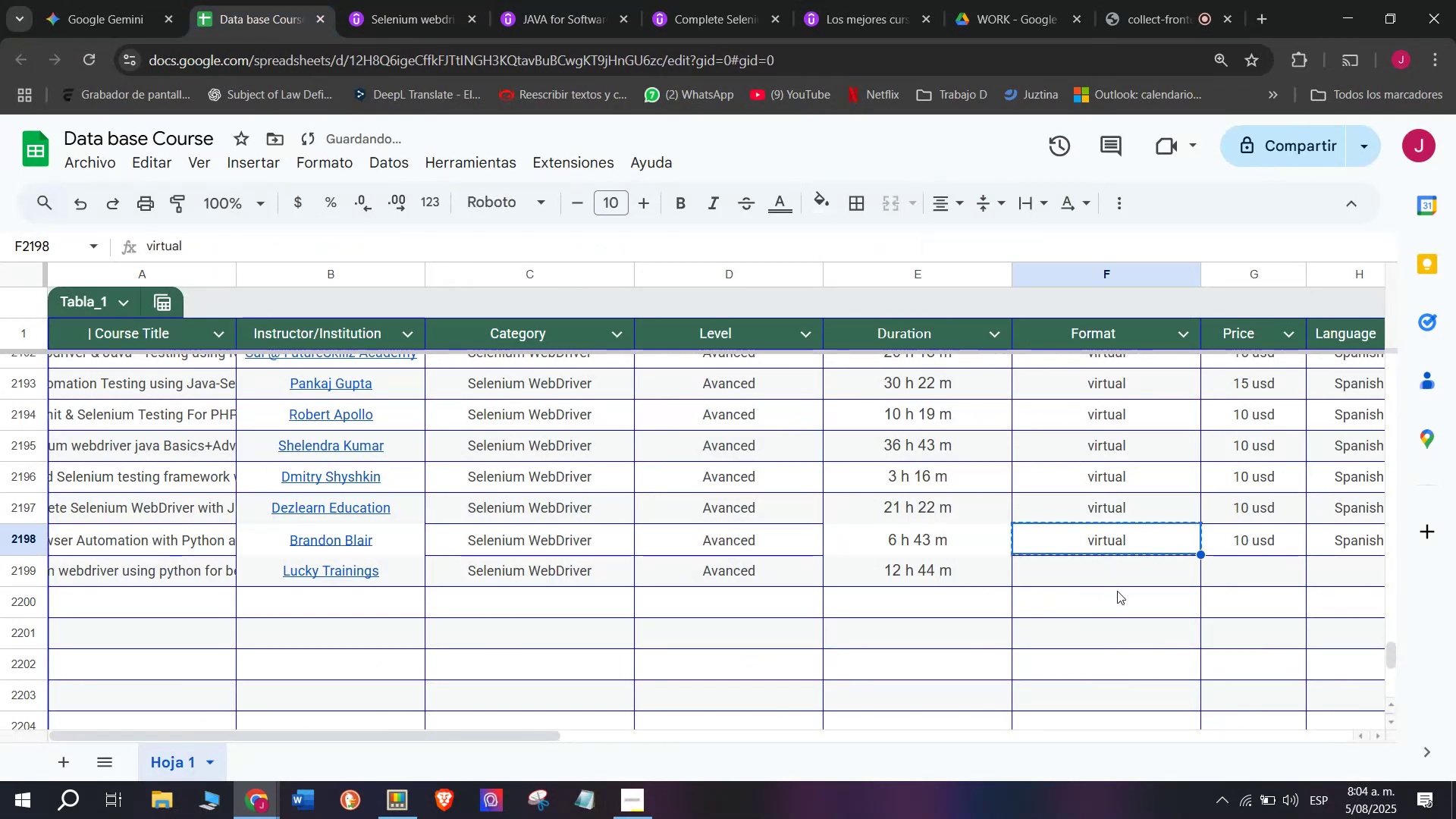 
double_click([1117, 591])
 